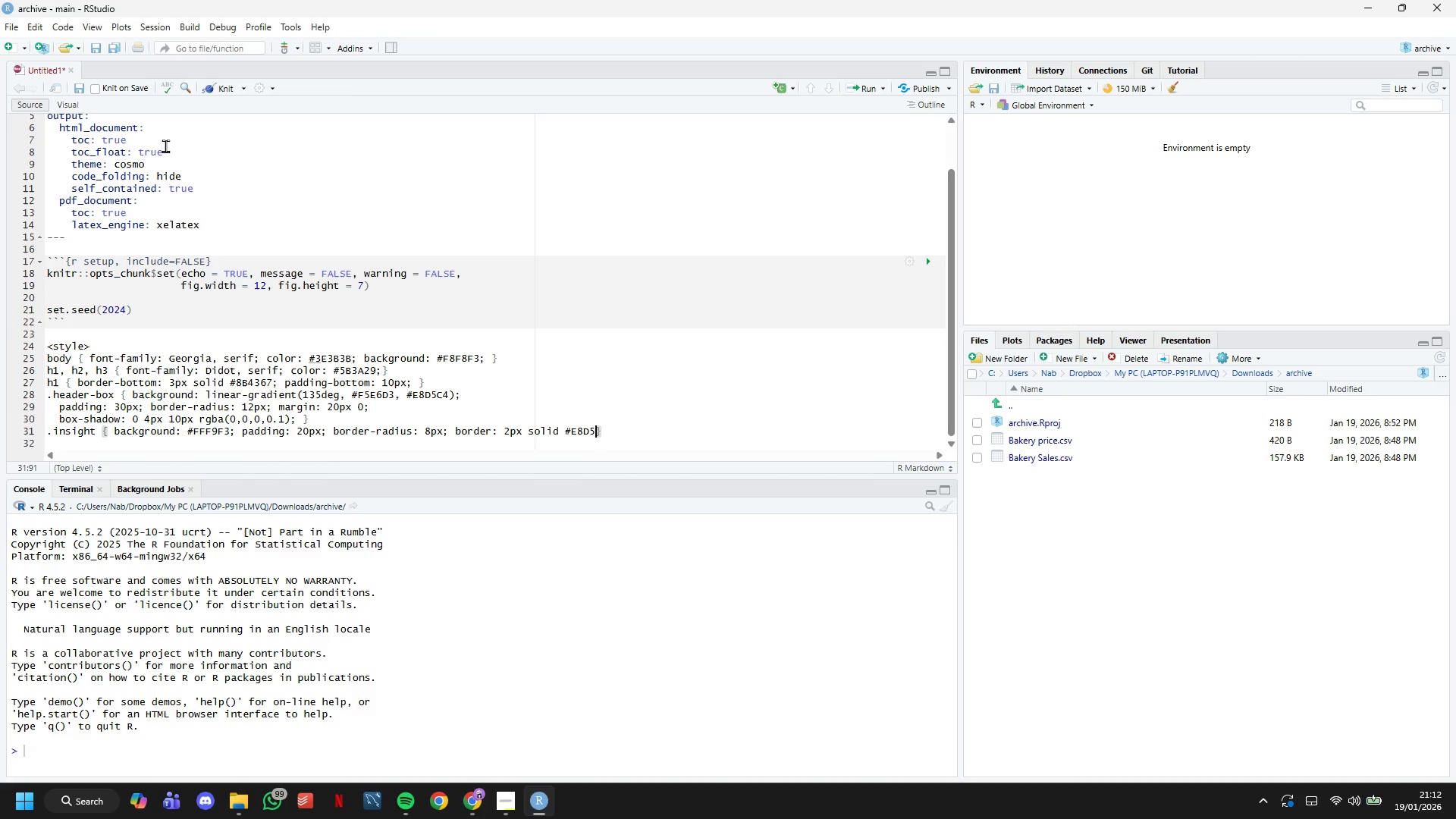 
type(C4)
 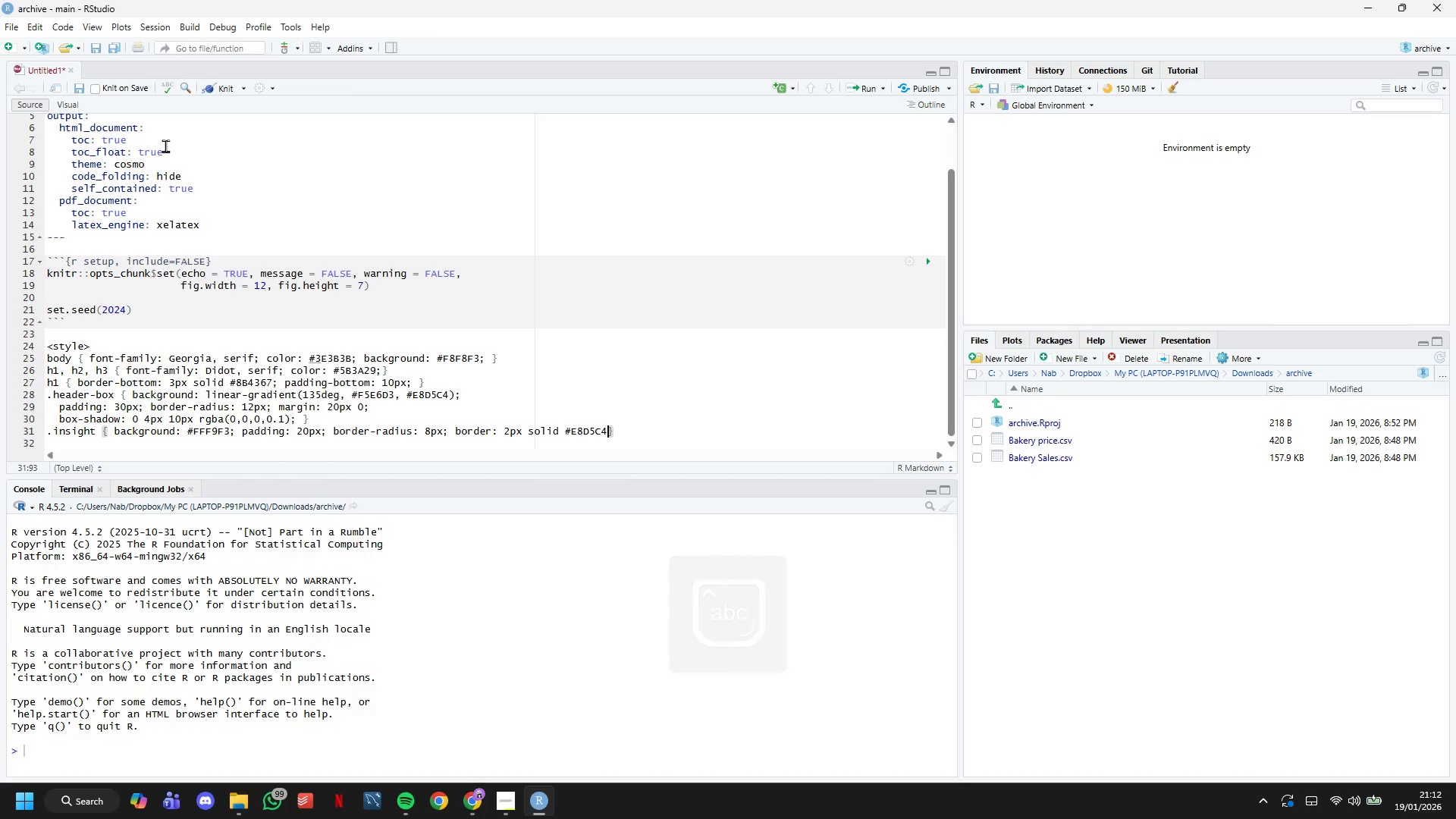 
type(; margin::)
key(Backspace)
type(2)
key(Backspace)
type( 20px 0; )
 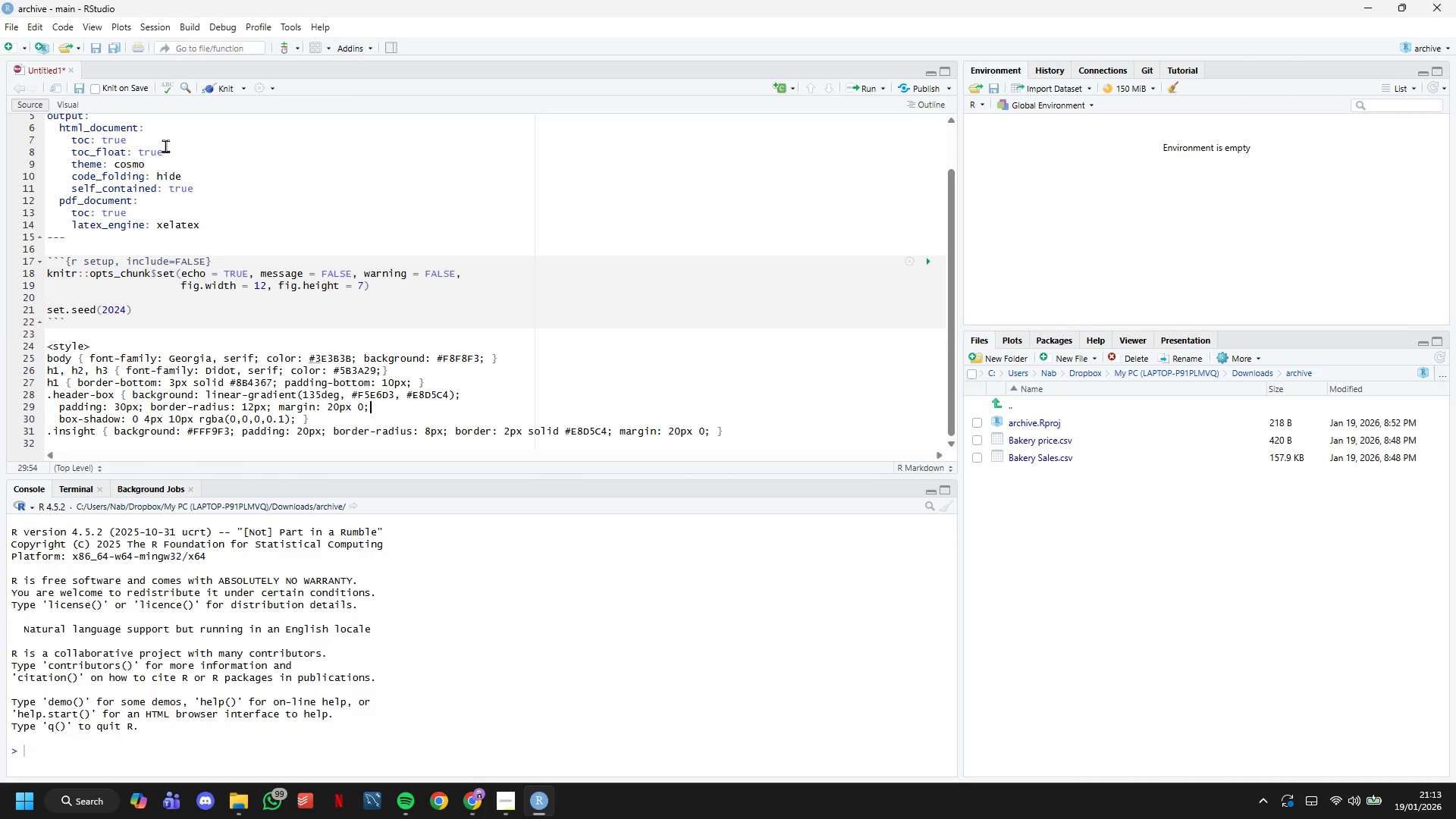 
 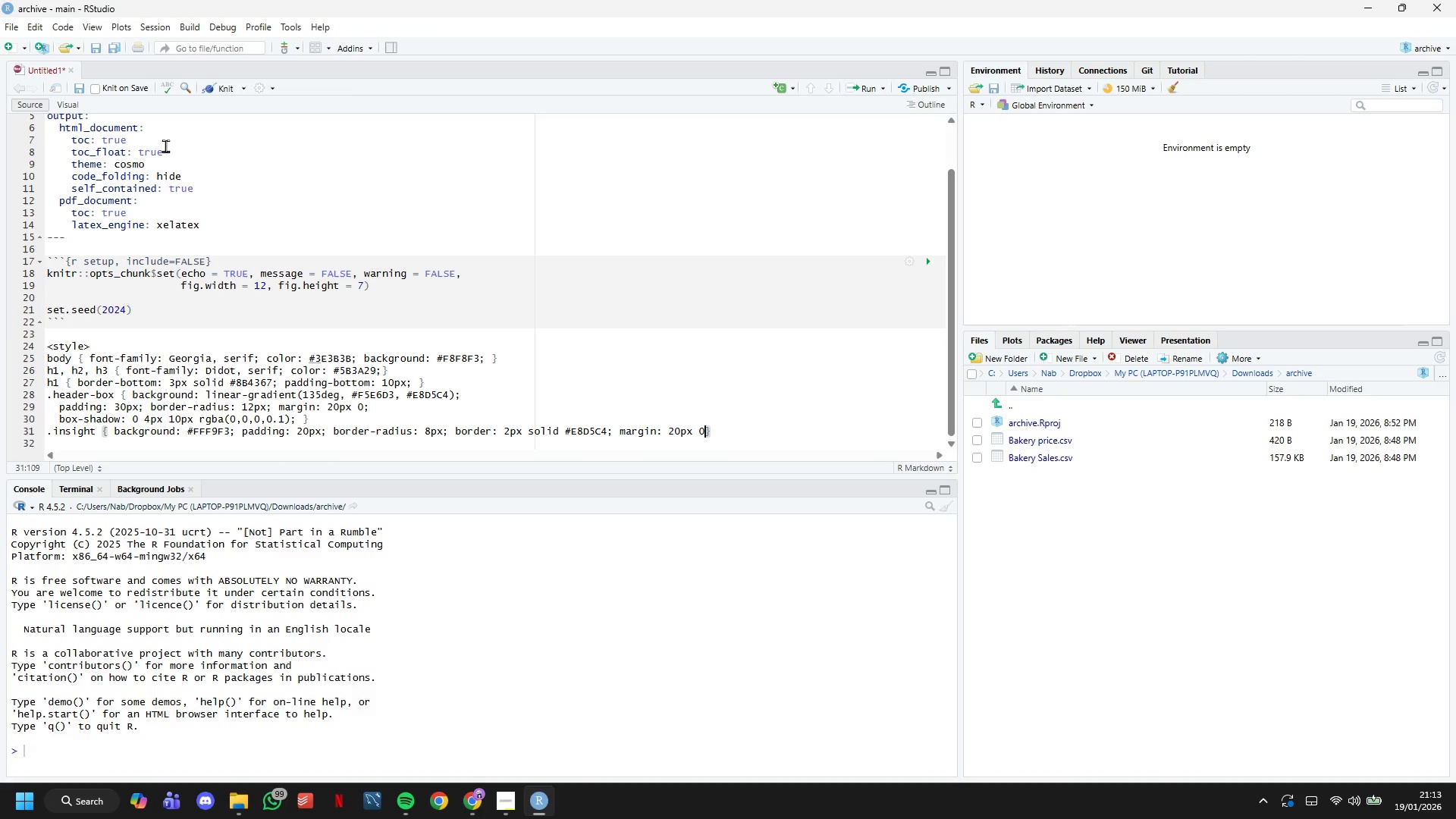 
key(ArrowUp)
 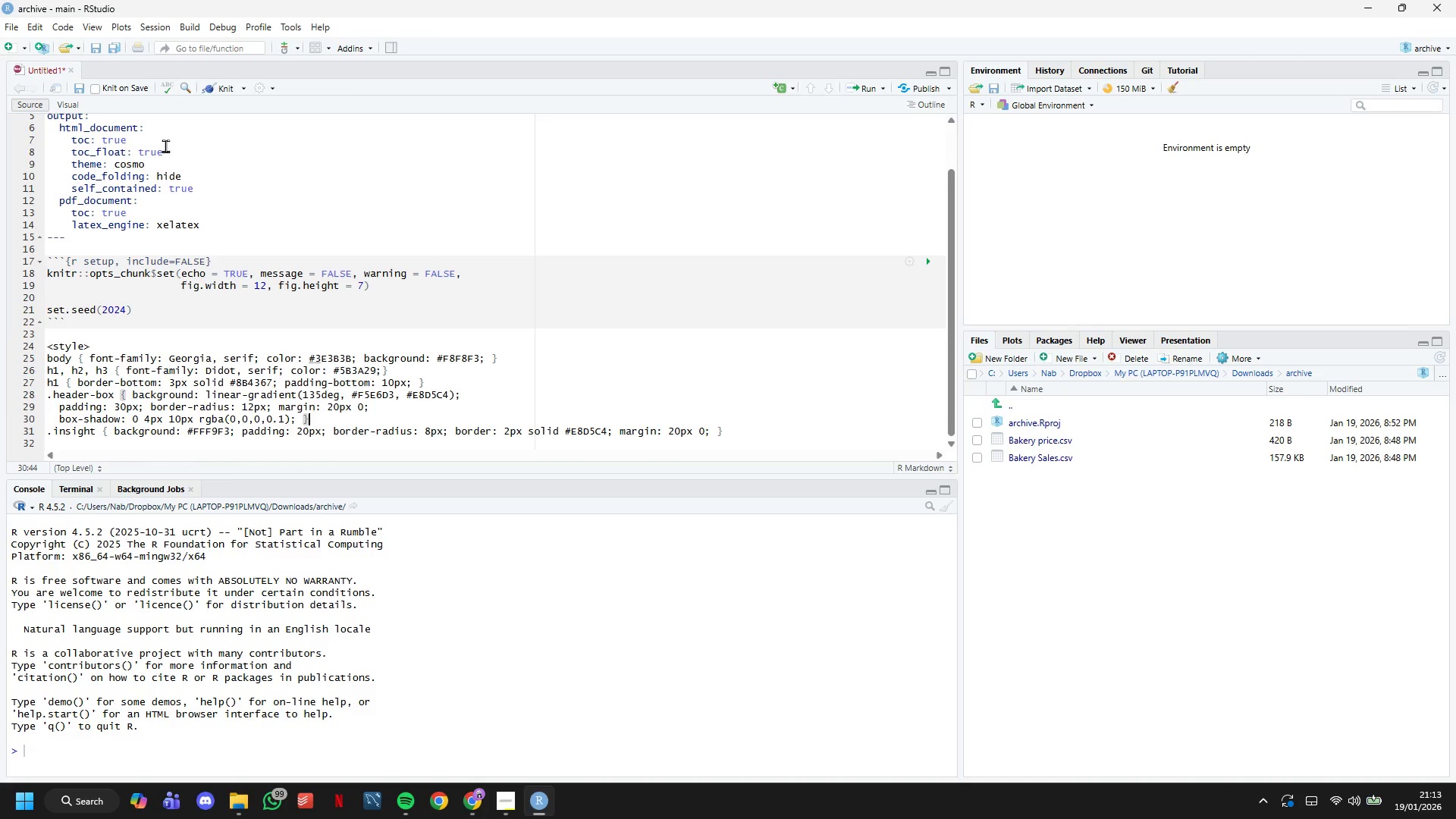 
key(ArrowUp)
 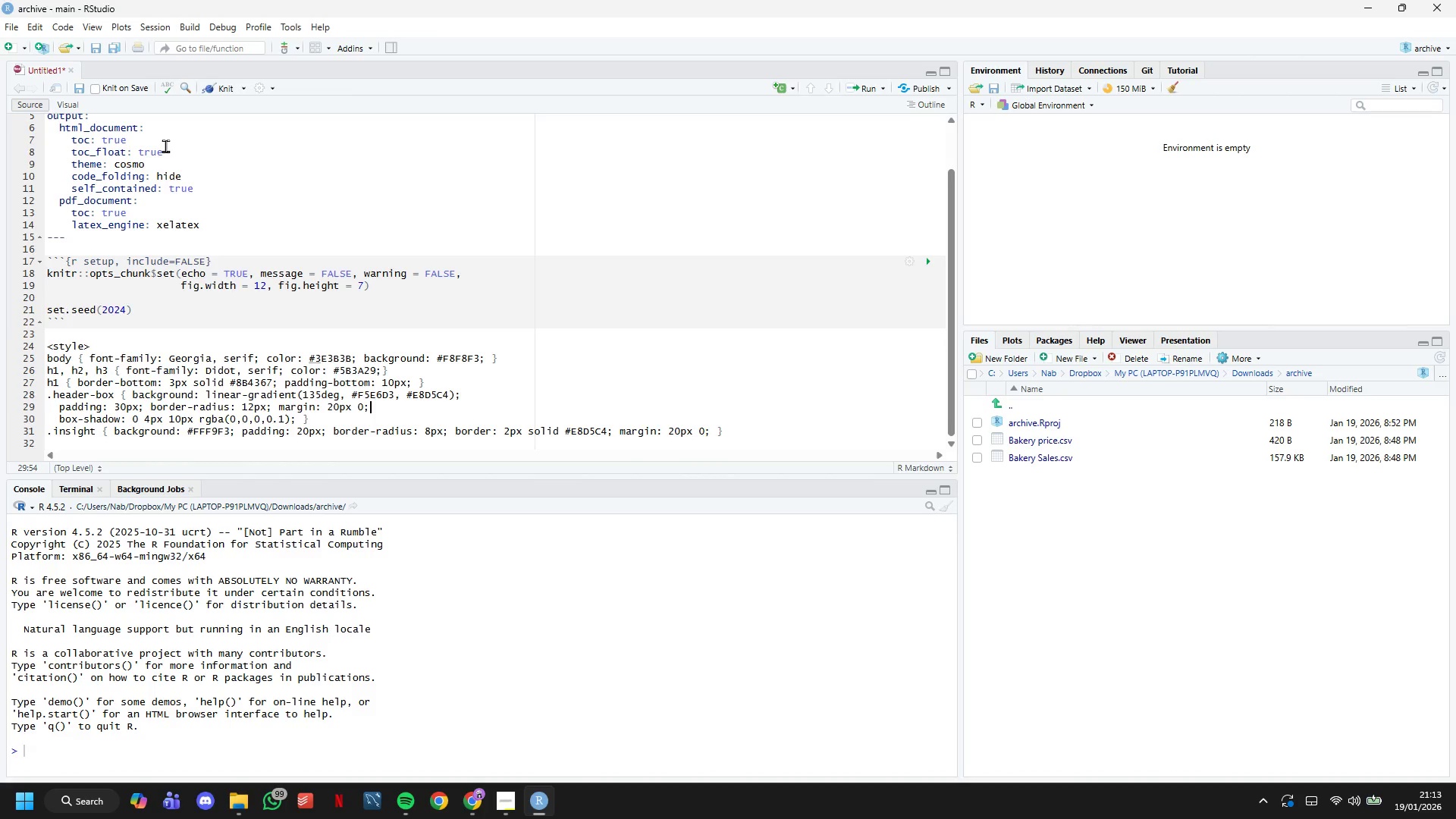 
key(ArrowUp)
 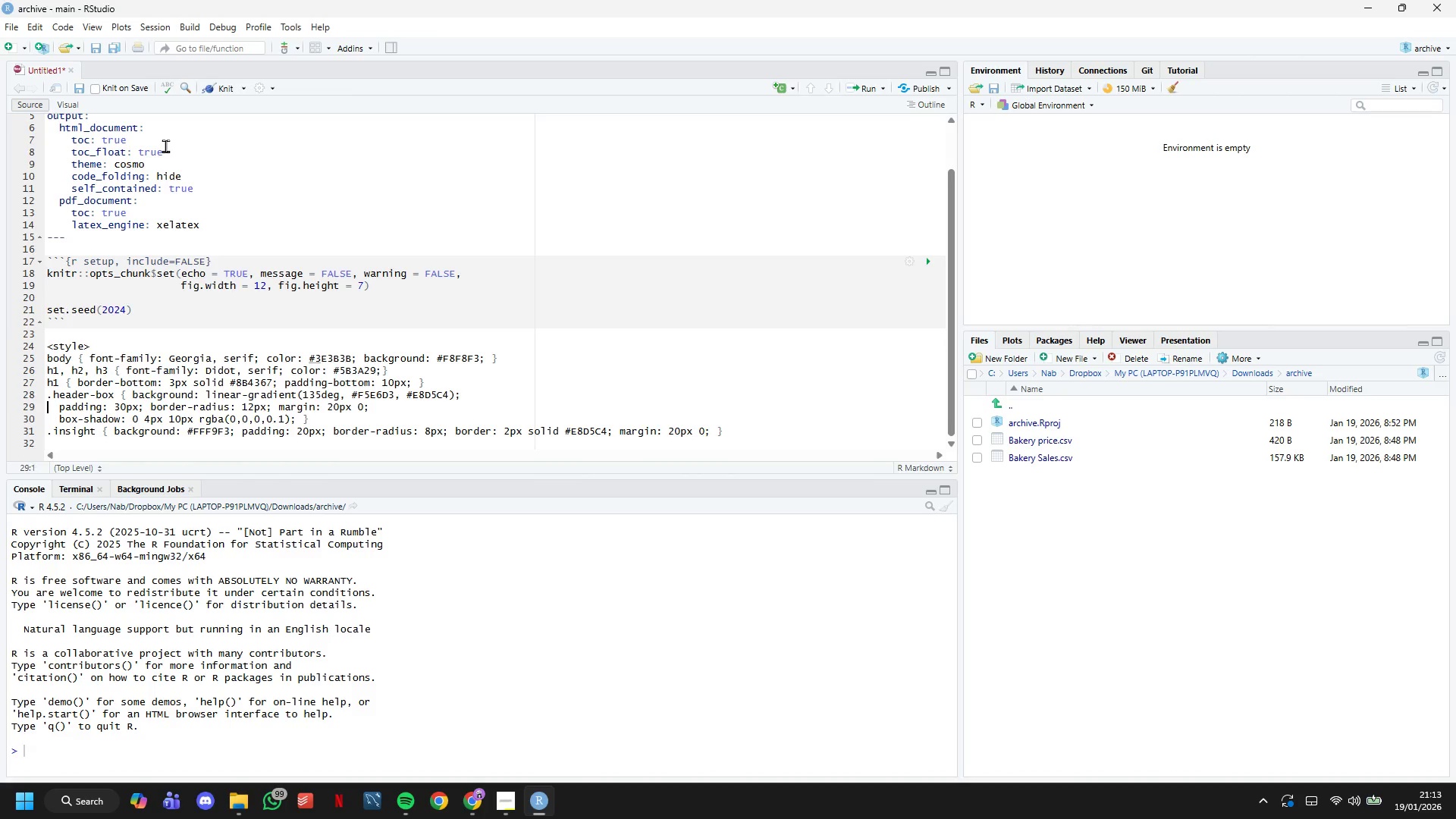 
key(ArrowRight)
 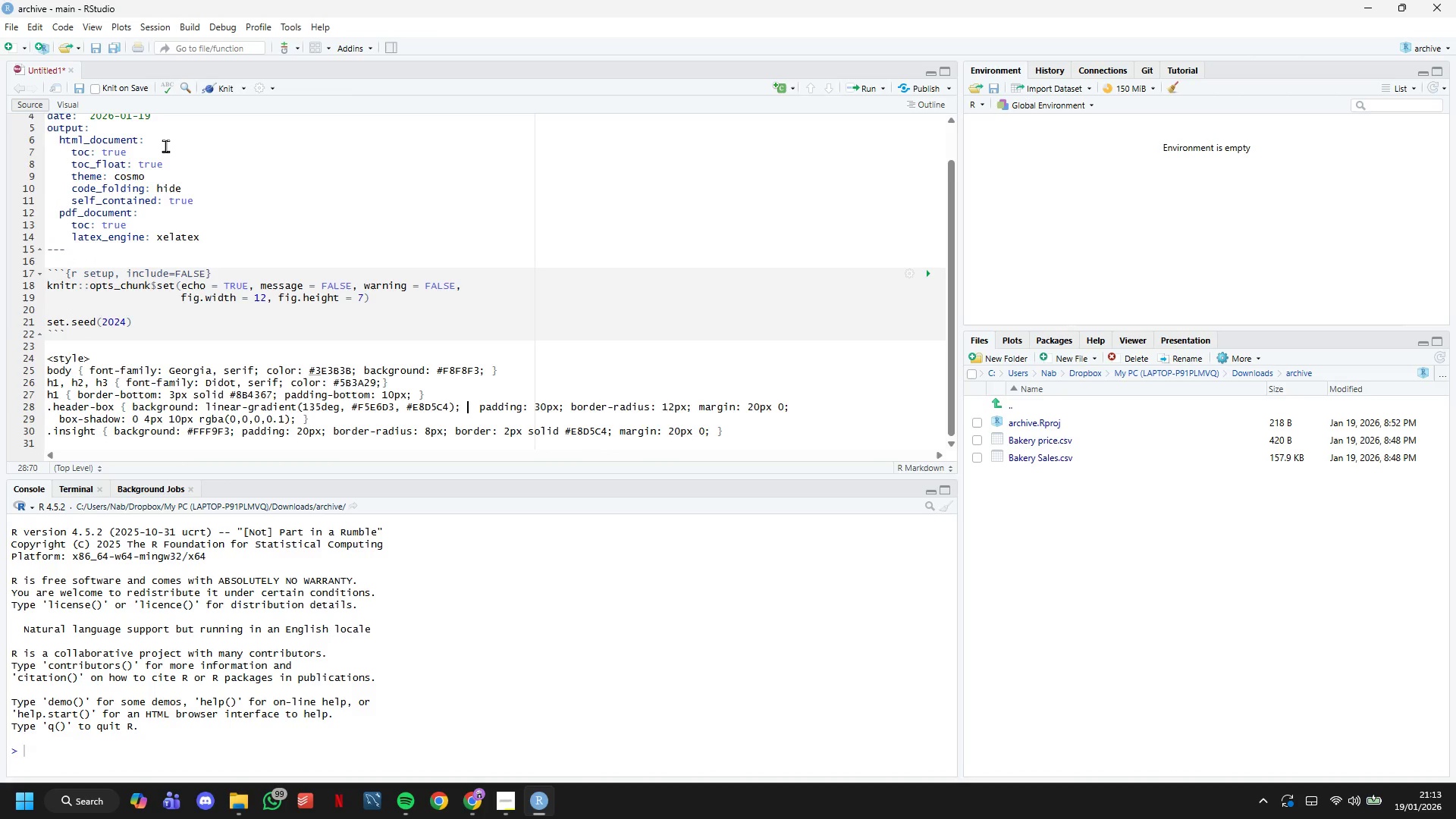 
key(Backspace)
 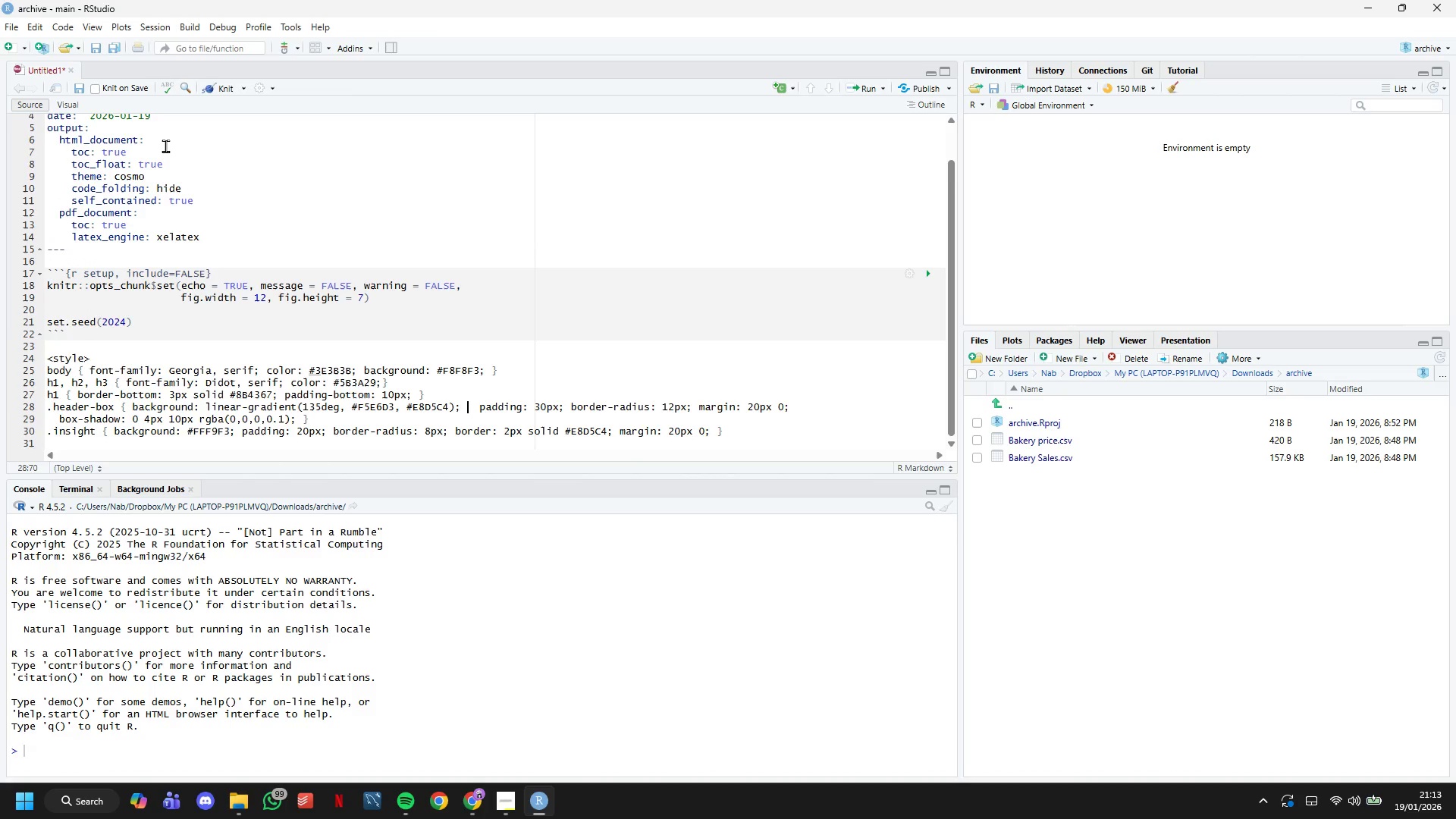 
key(ArrowRight)
 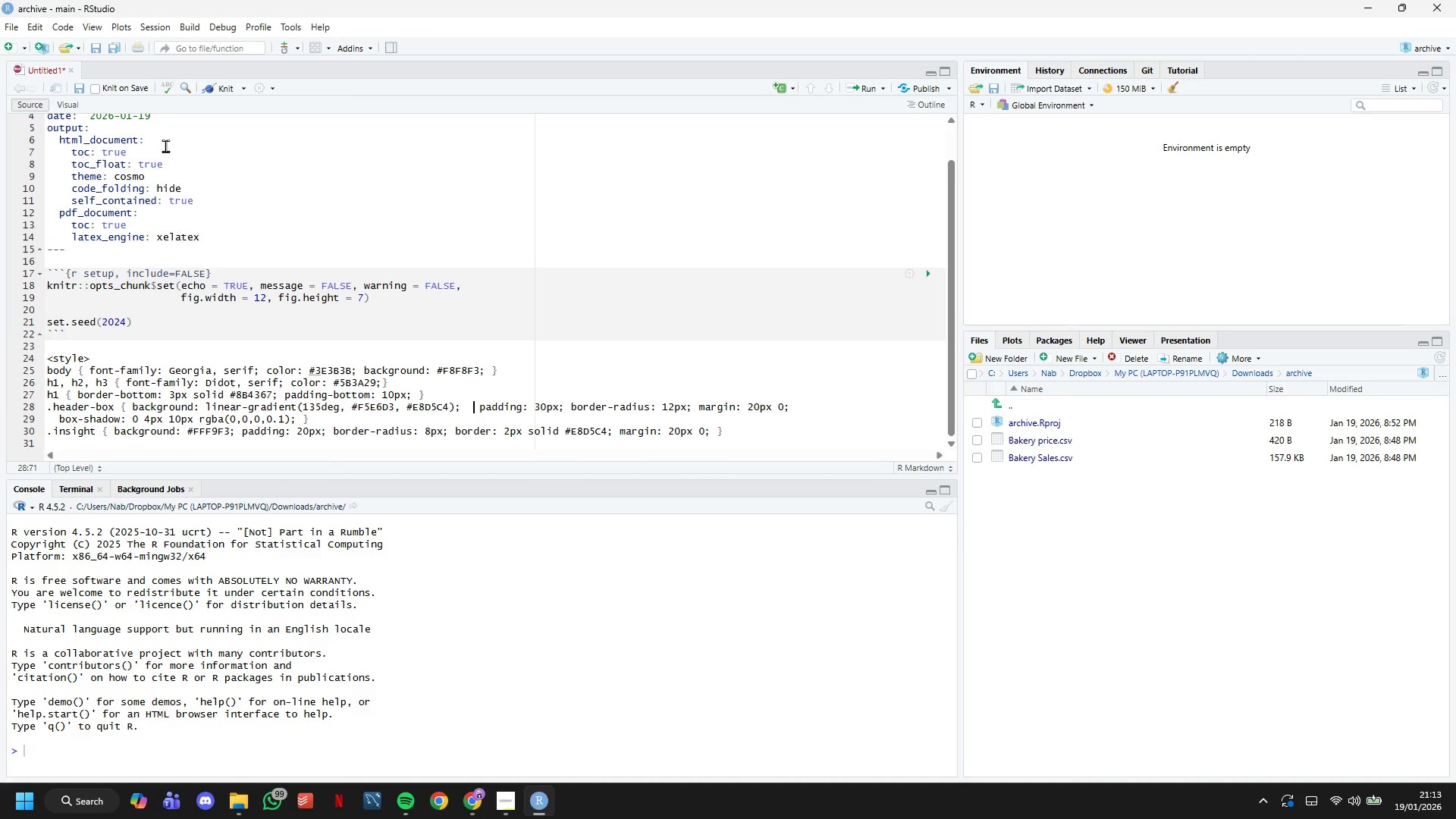 
key(Backspace)
 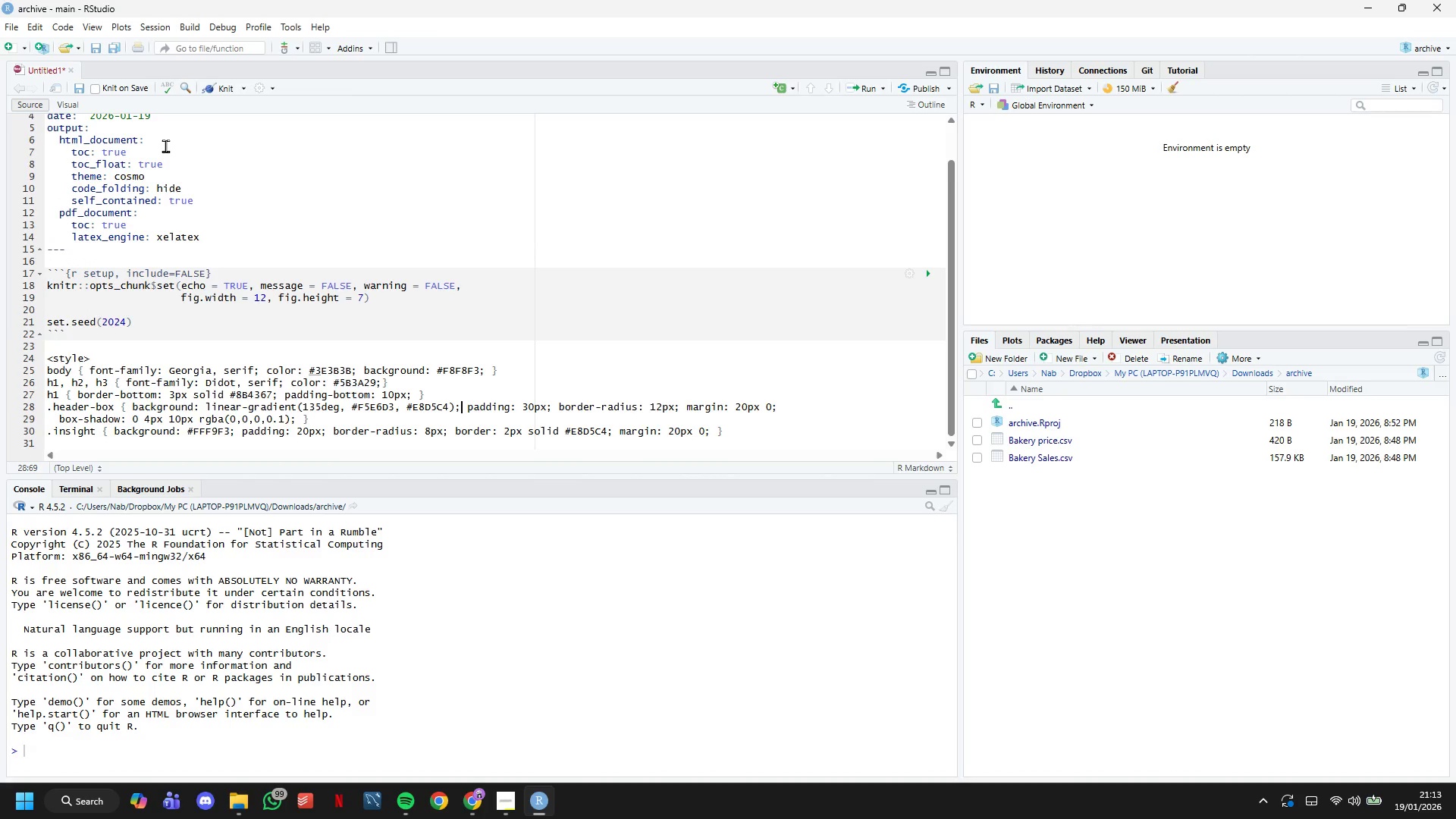 
key(ArrowRight)
 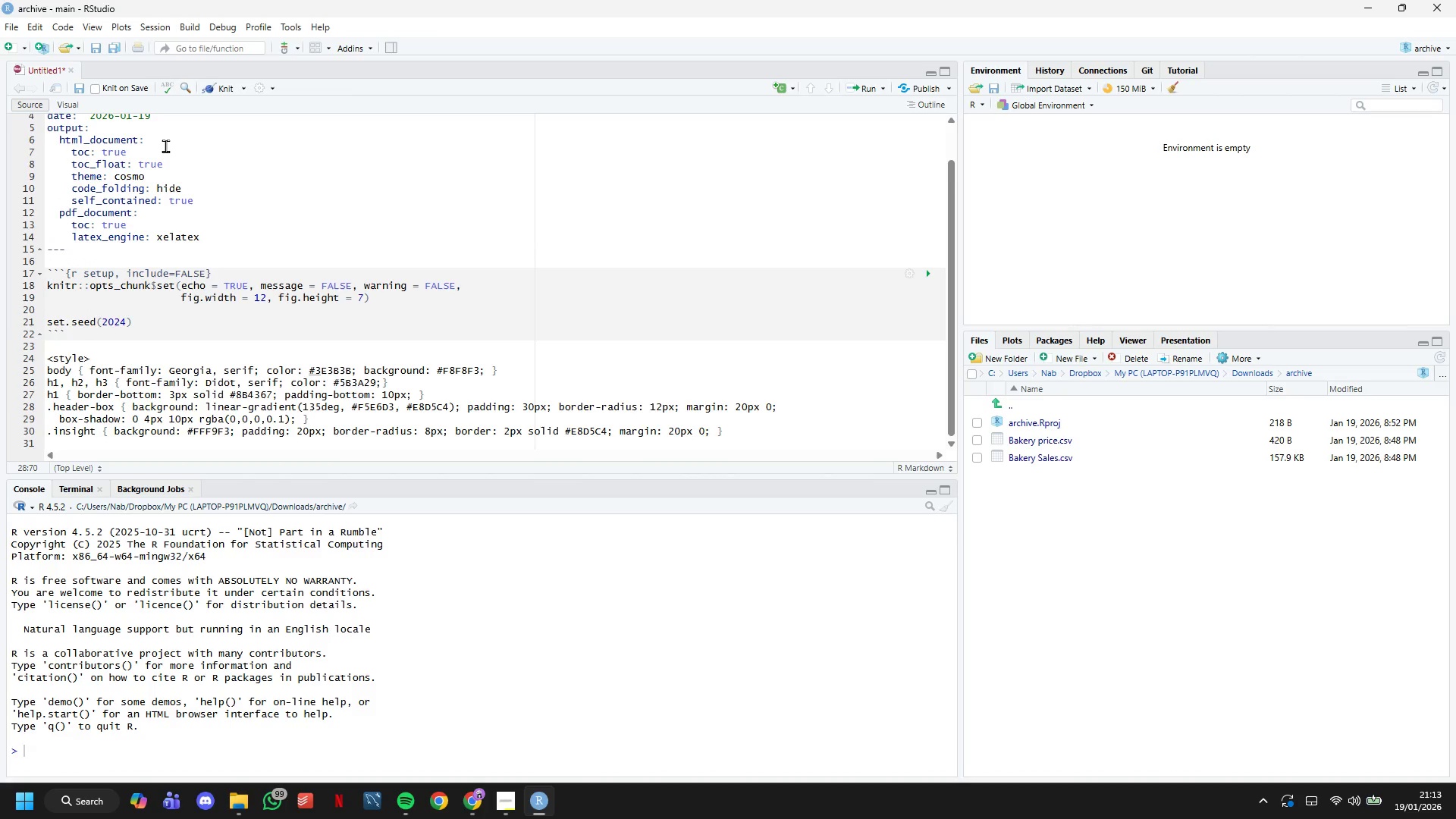 
key(Backspace)
 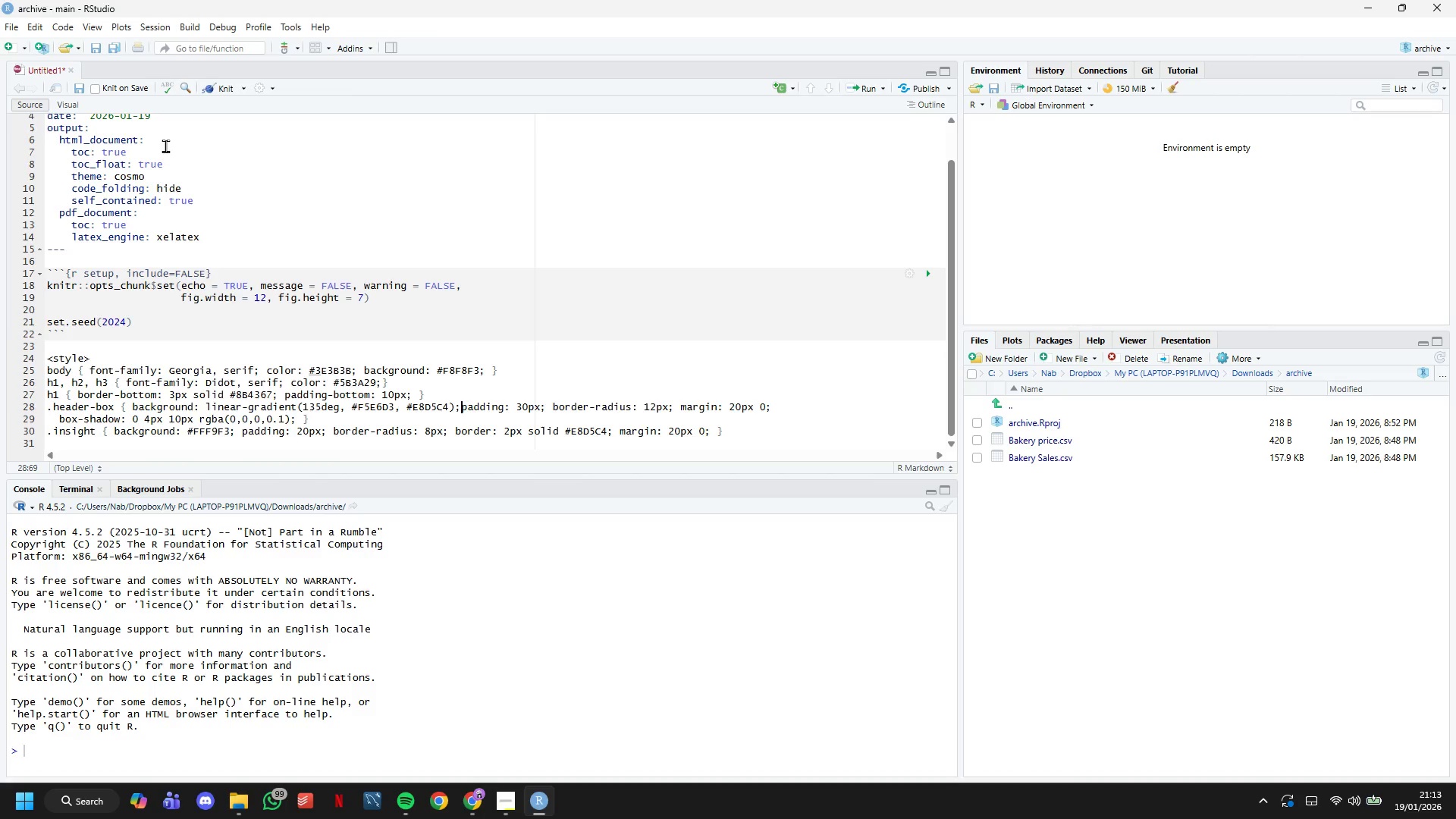 
key(ArrowLeft)
 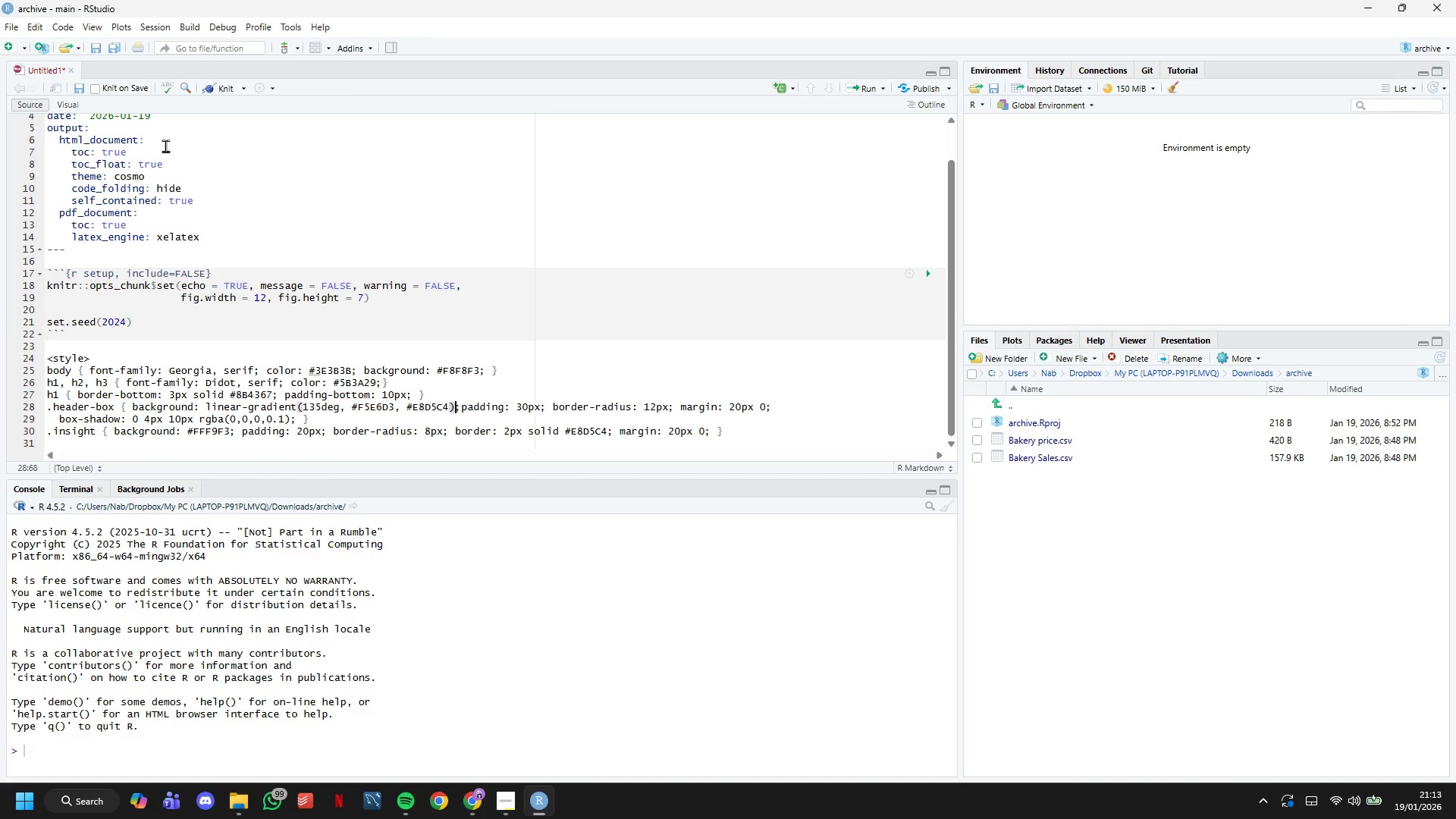 
key(ArrowRight)
 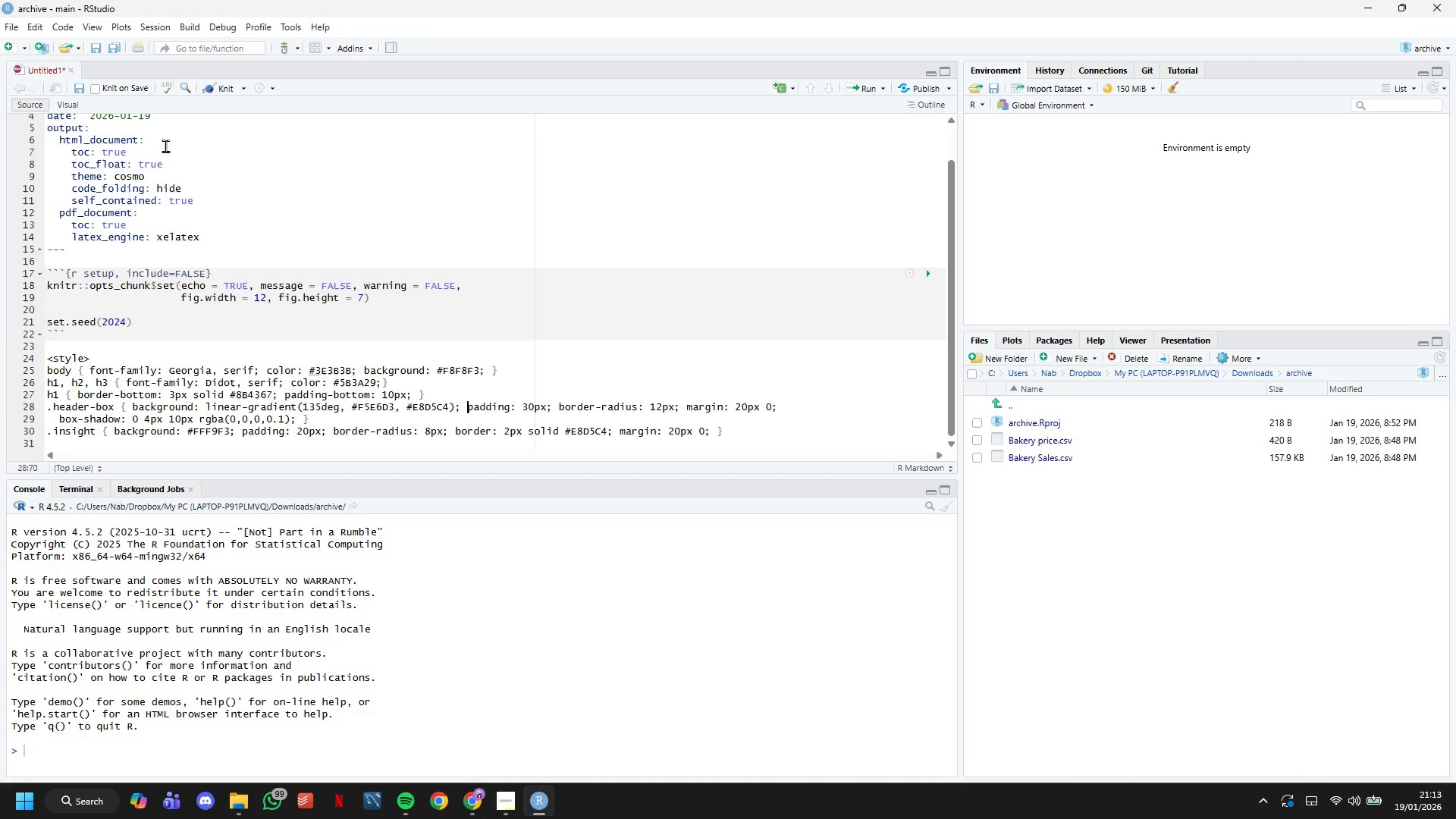 
key(Space)
 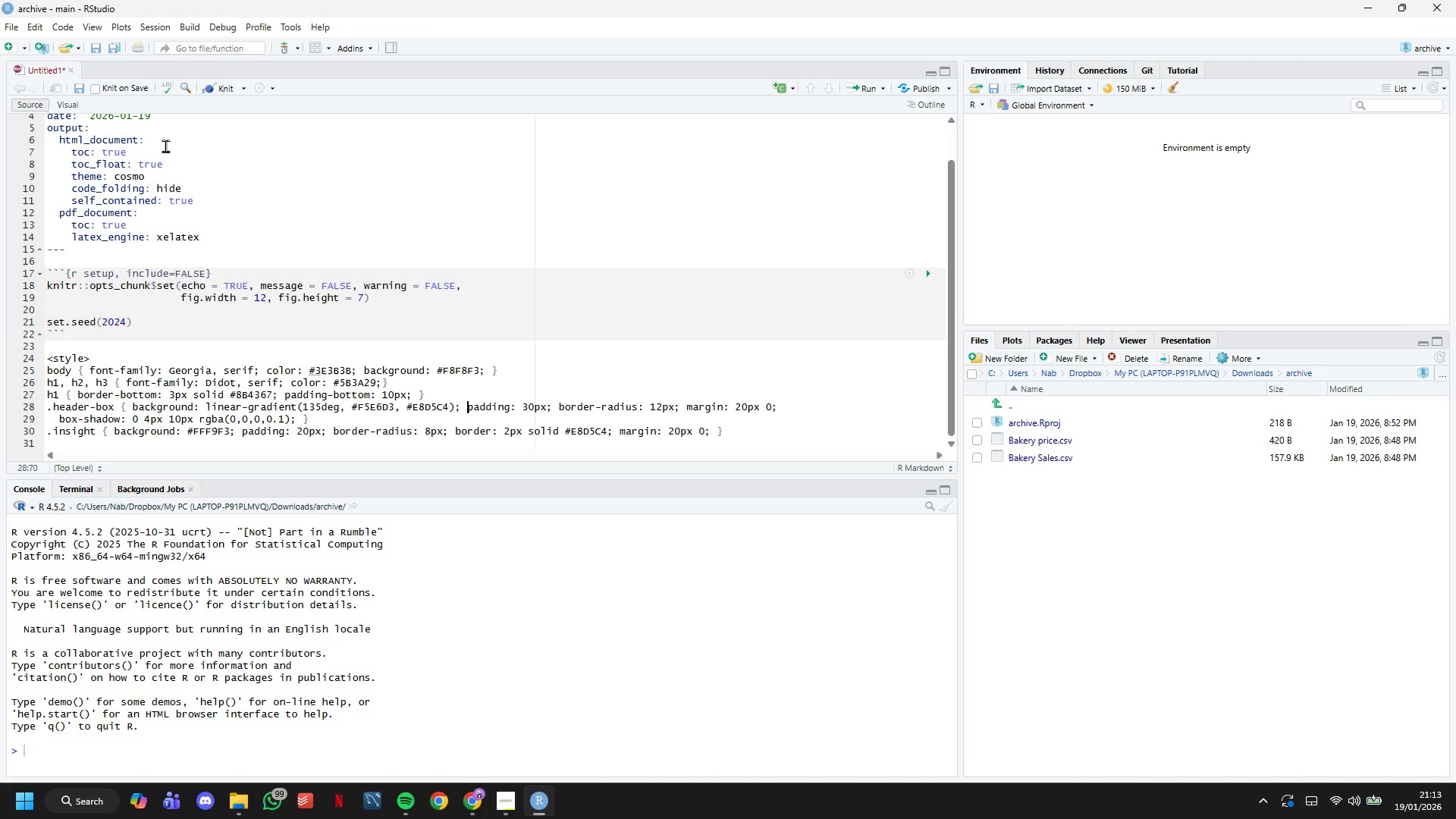 
key(ArrowDown)
 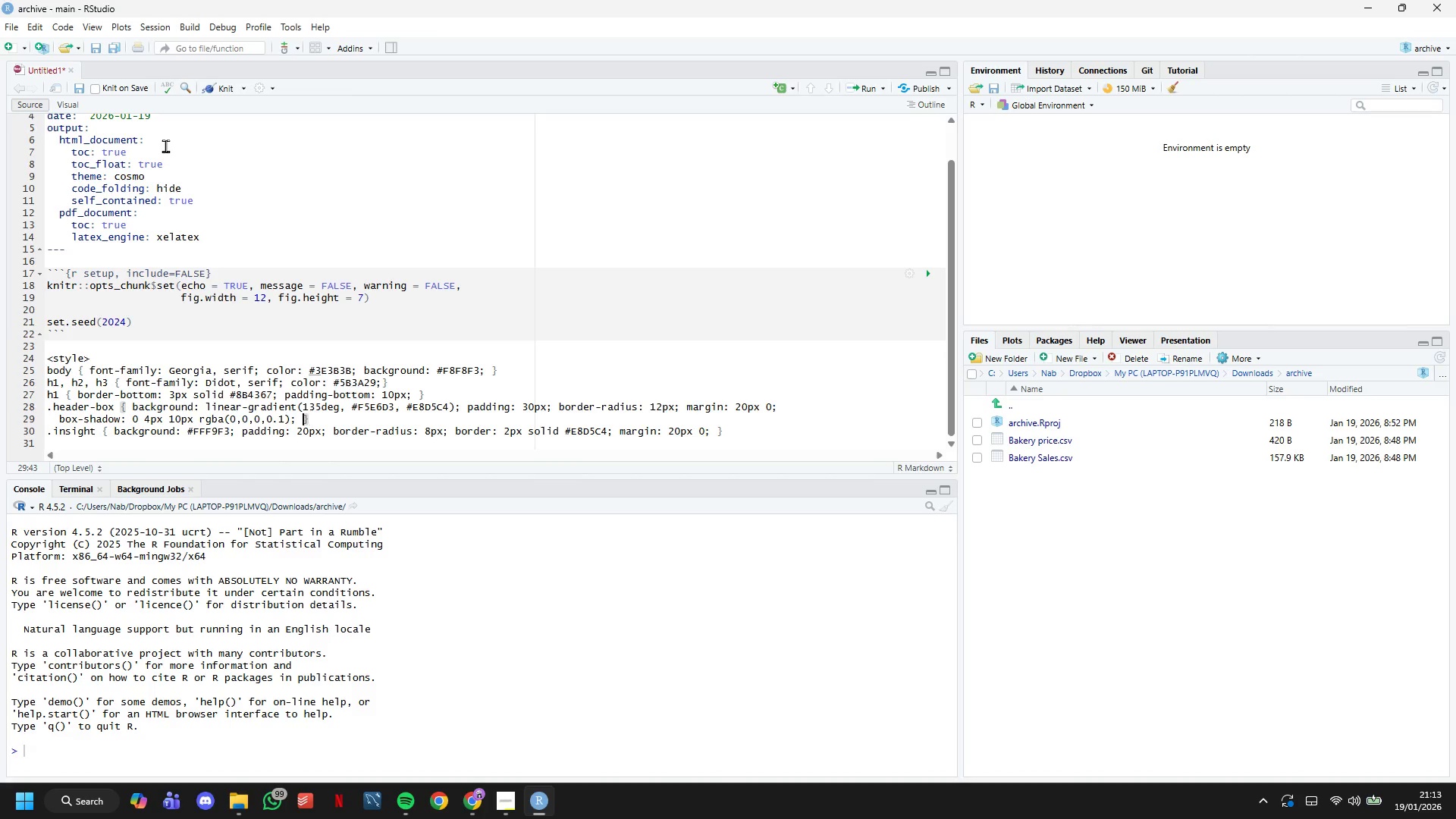 
hold_key(key=ArrowLeft, duration=1.5)
 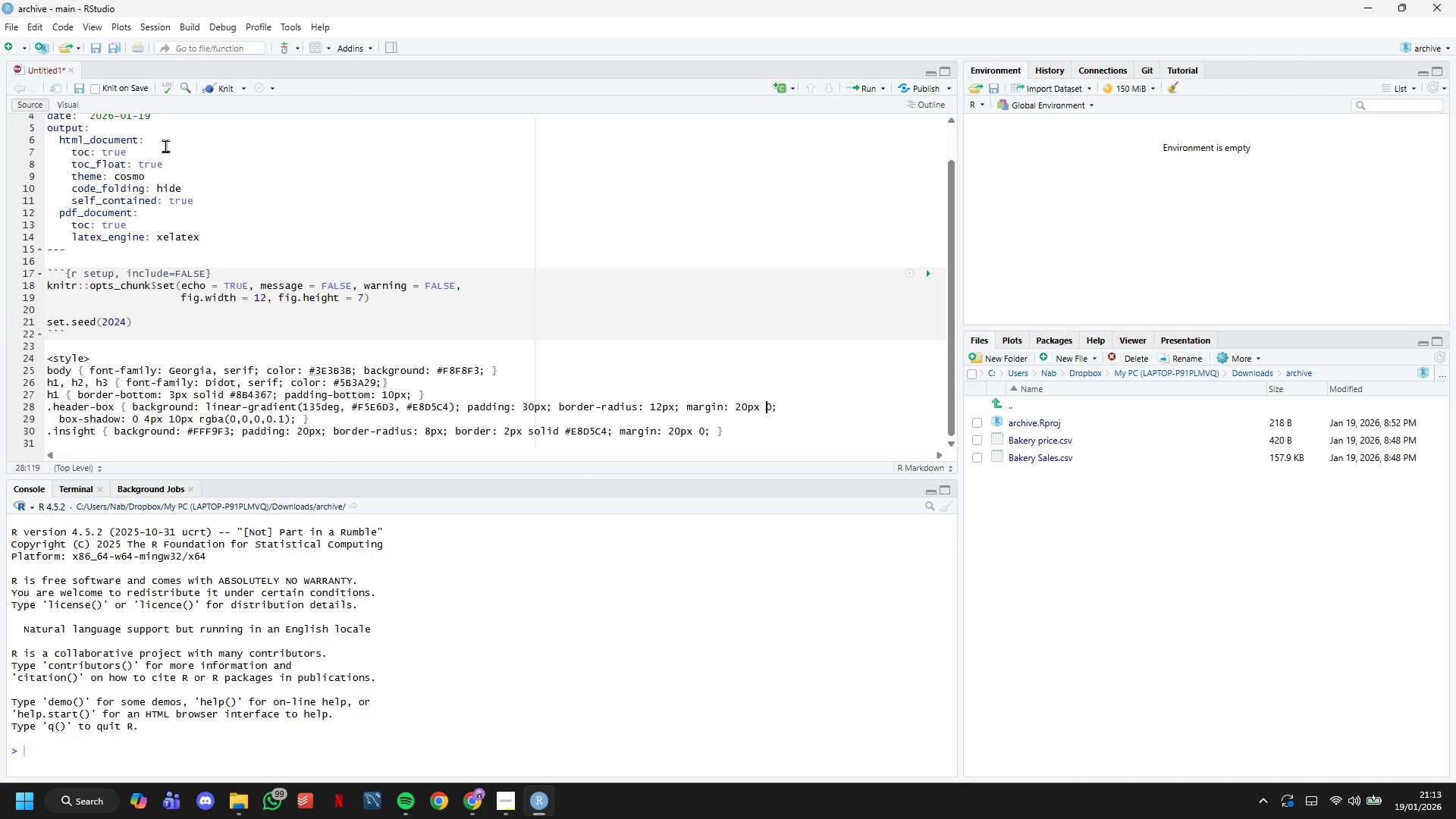 
hold_key(key=ArrowLeft, duration=0.34)
 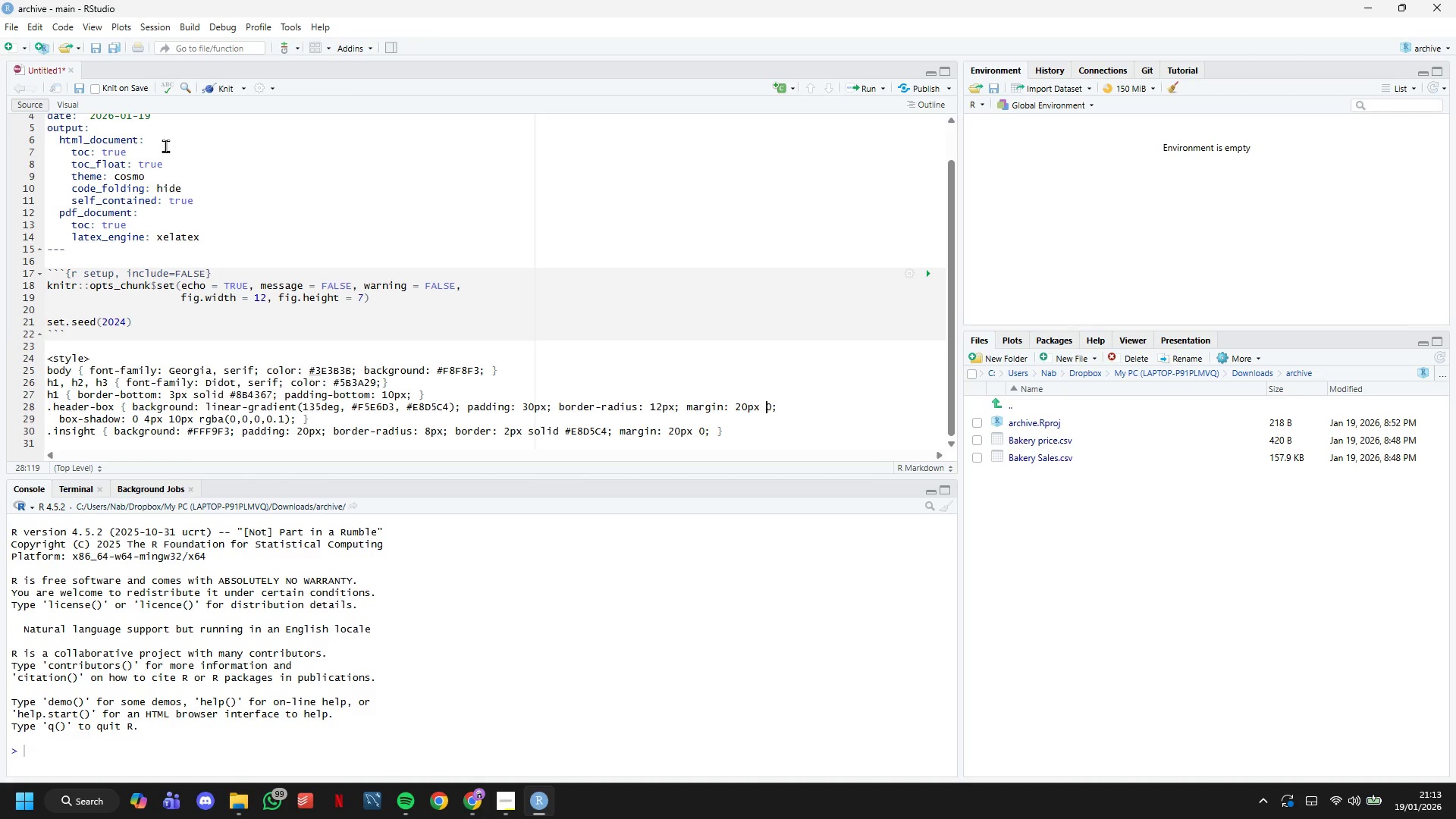 
key(ArrowRight)
 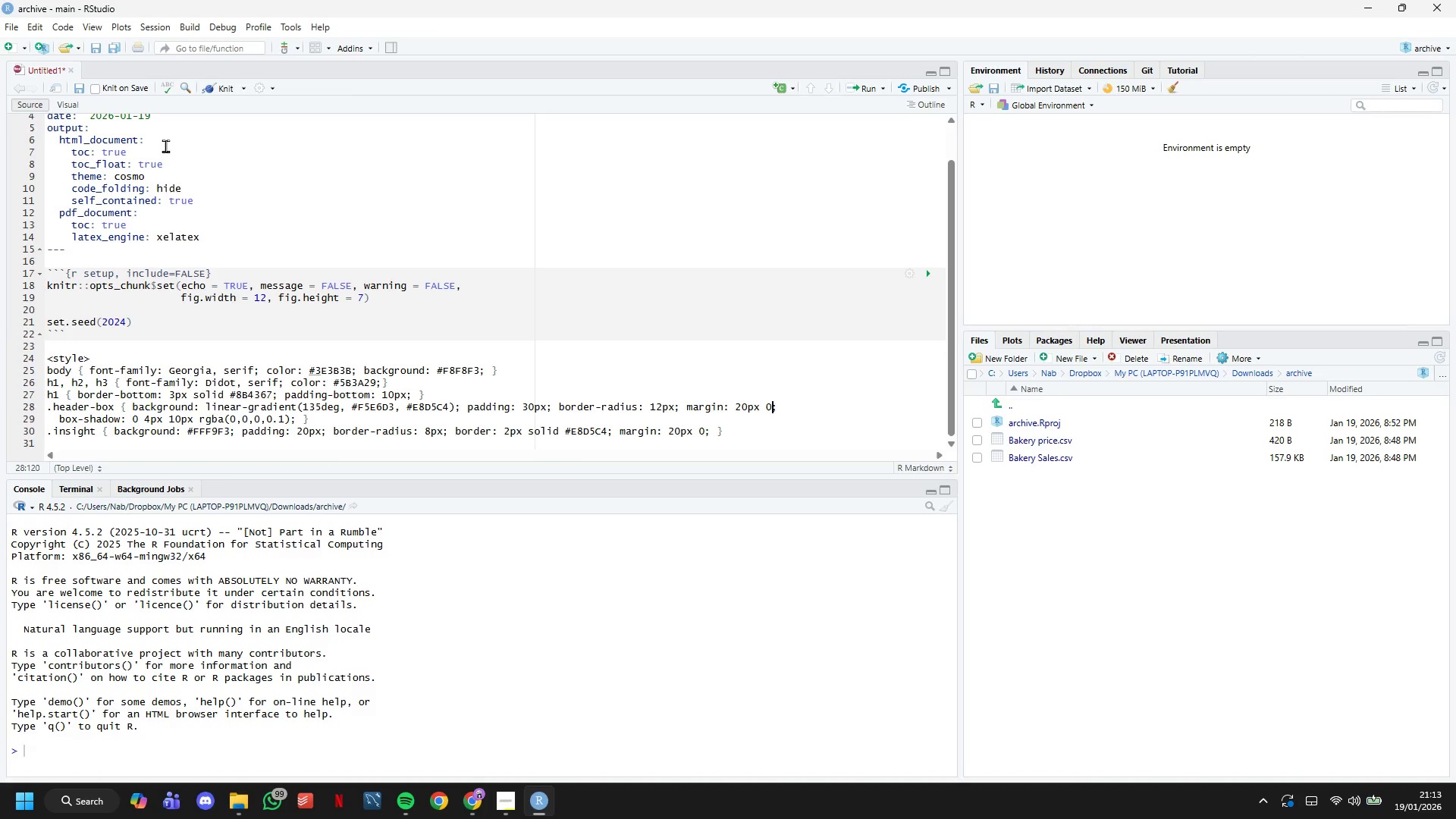 
key(ArrowRight)
 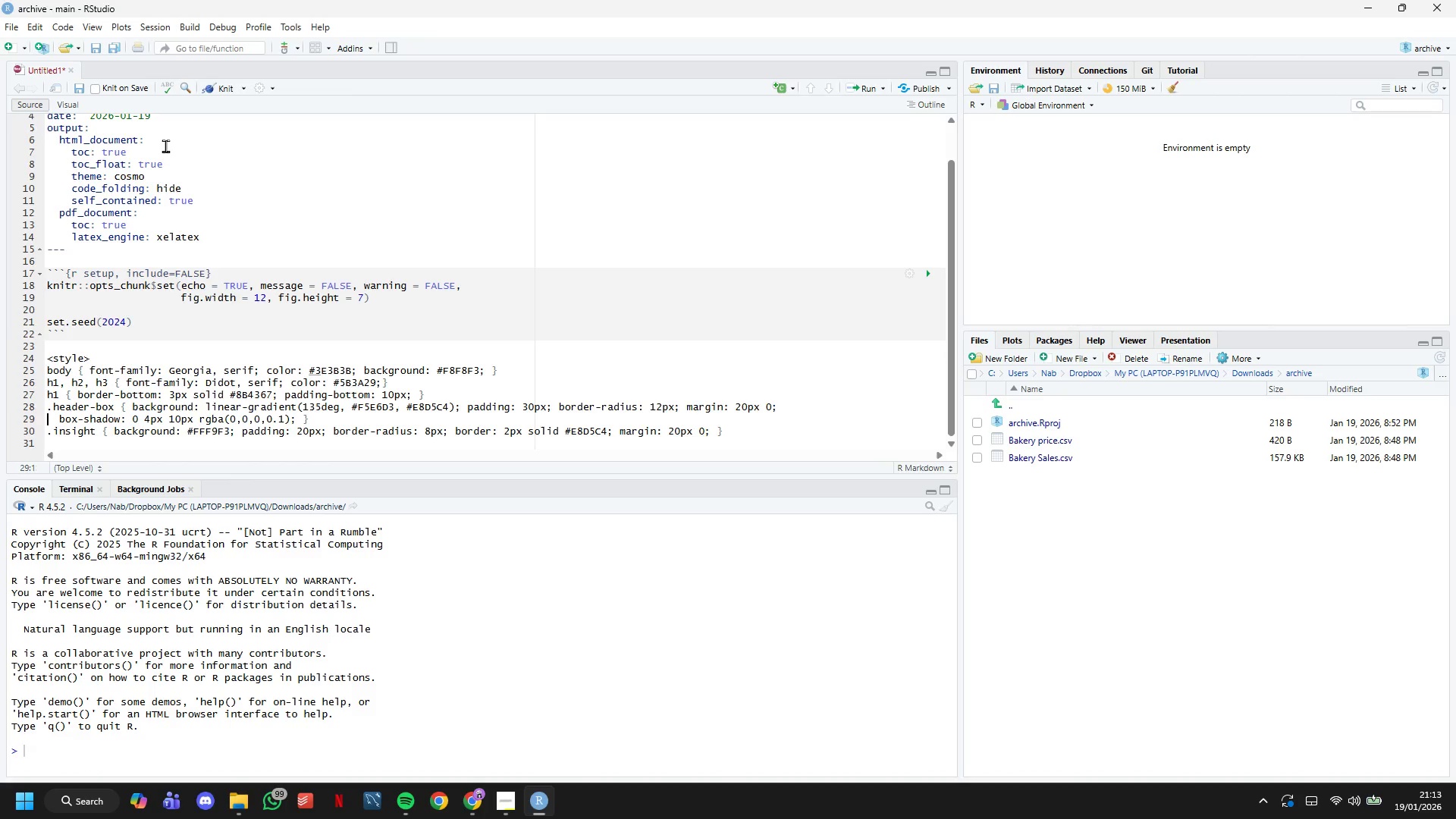 
key(ArrowRight)
 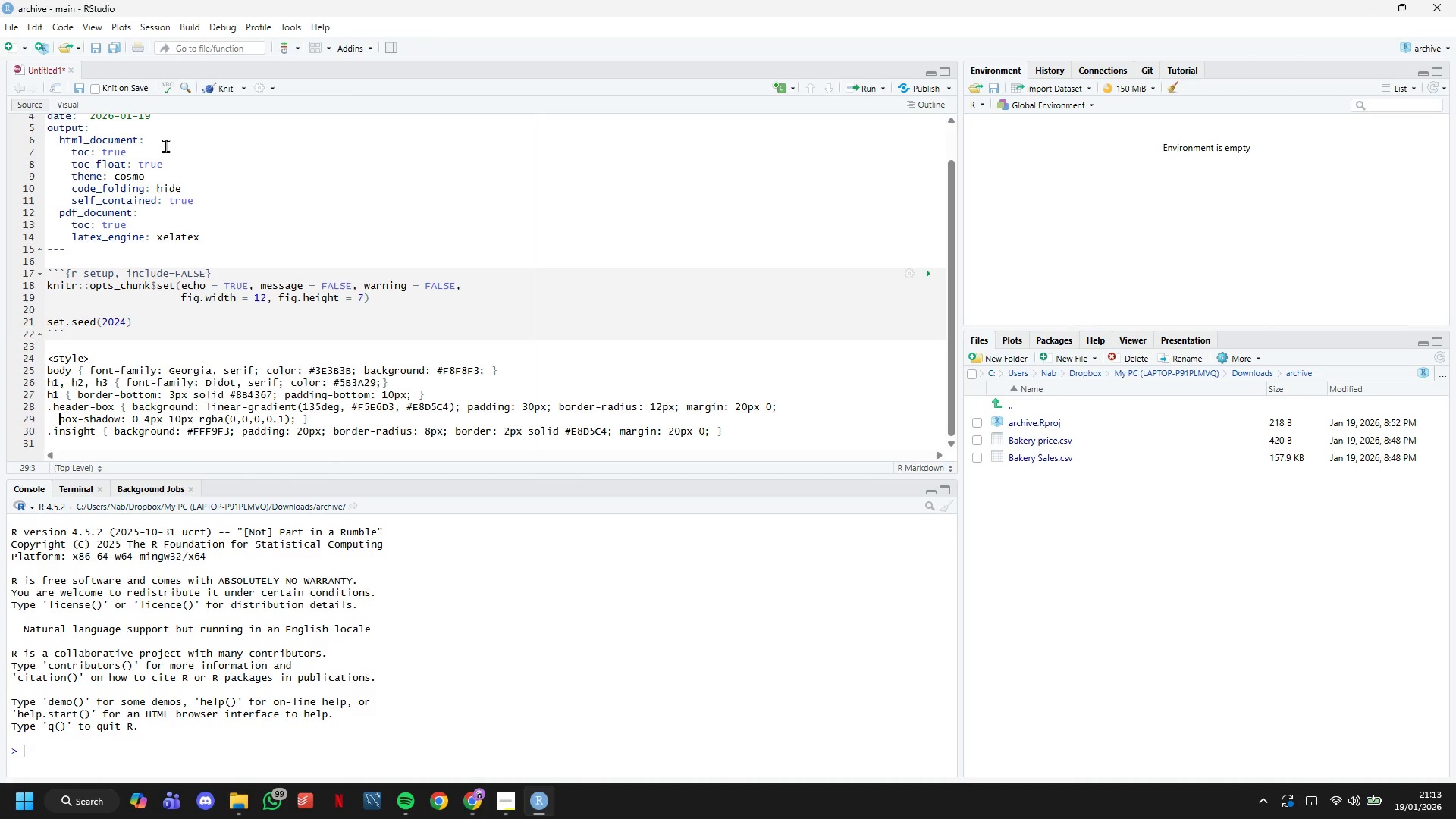 
key(ArrowRight)
 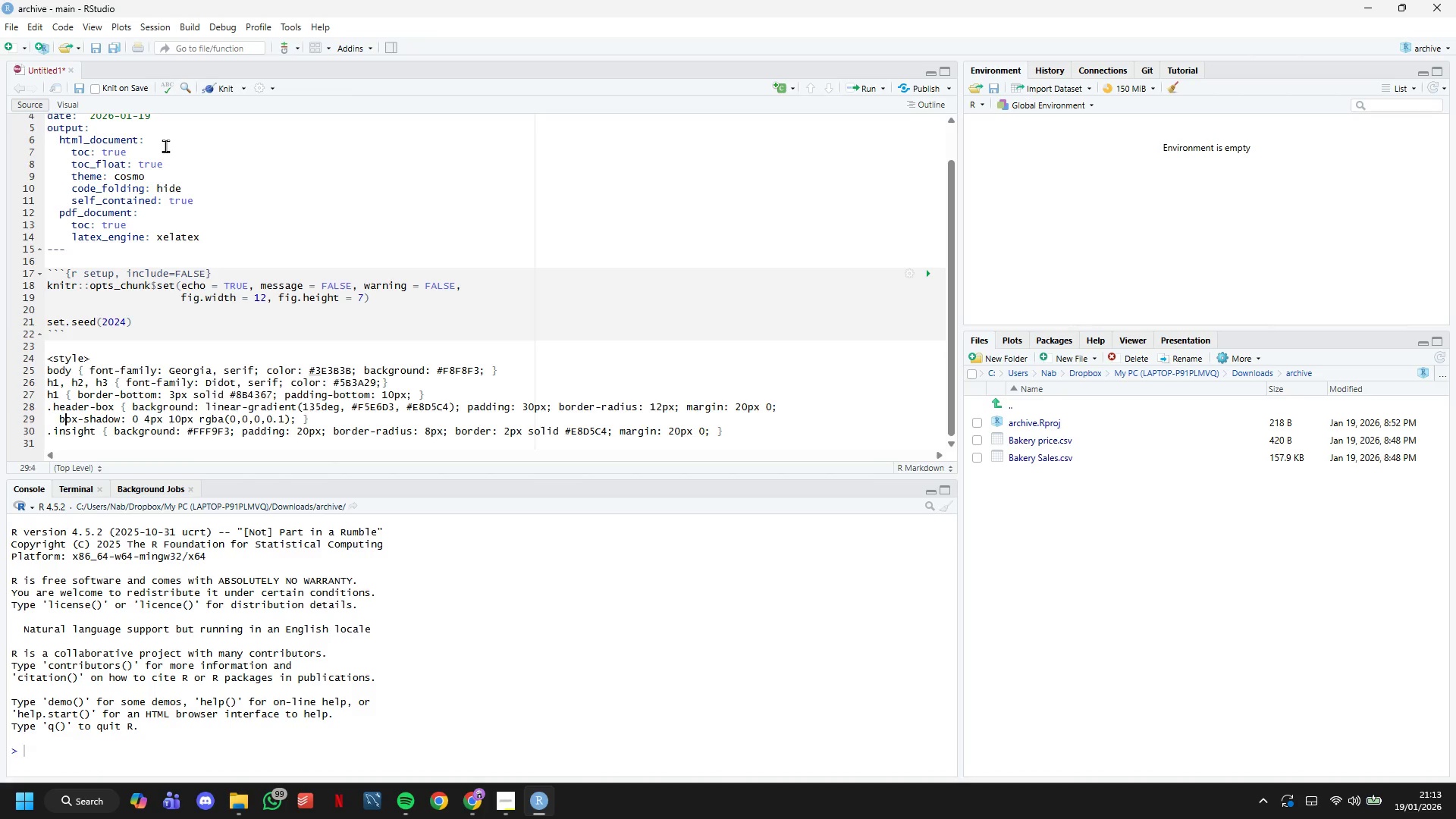 
key(ArrowRight)
 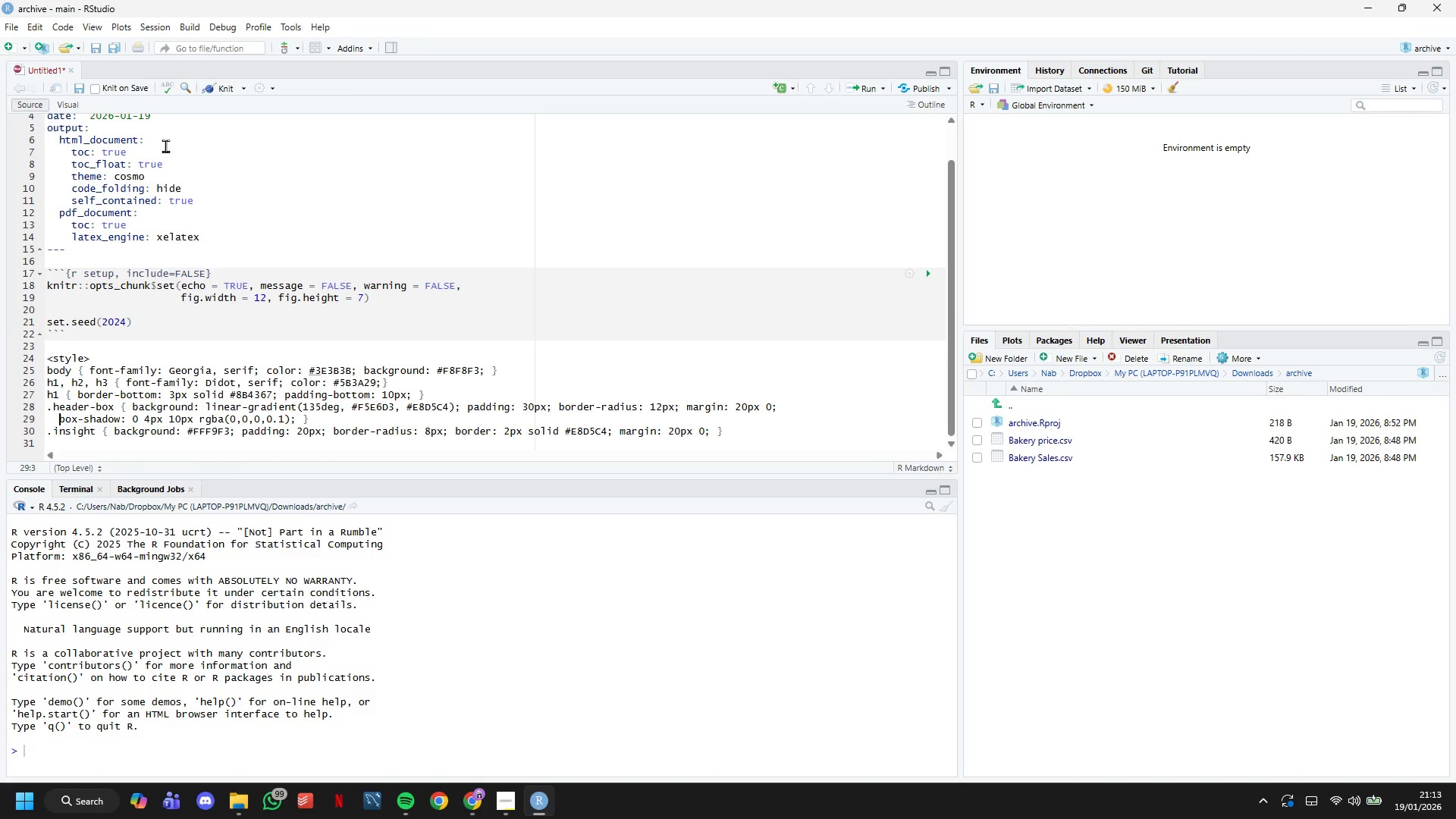 
key(ArrowLeft)
 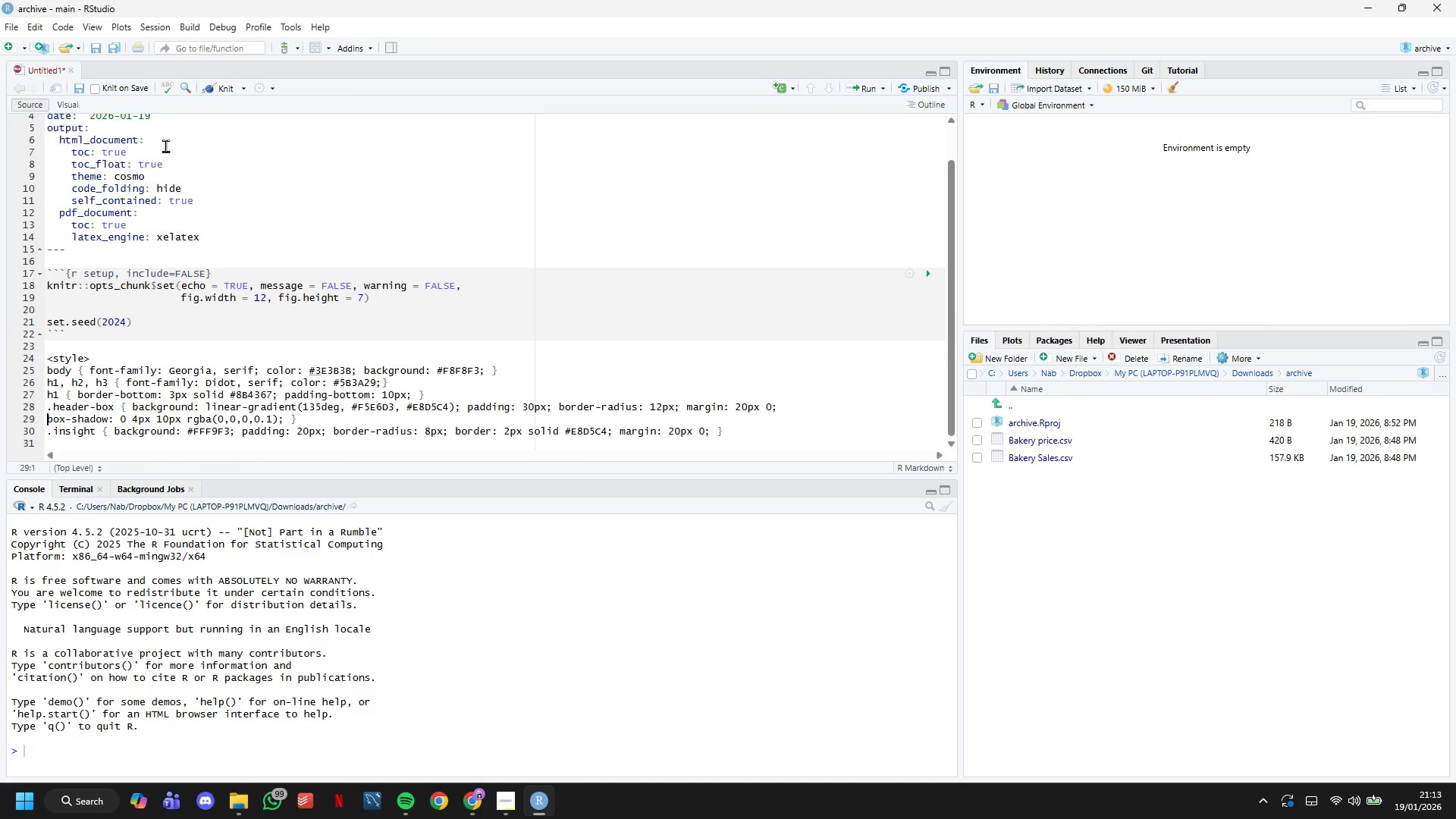 
key(Backspace)
 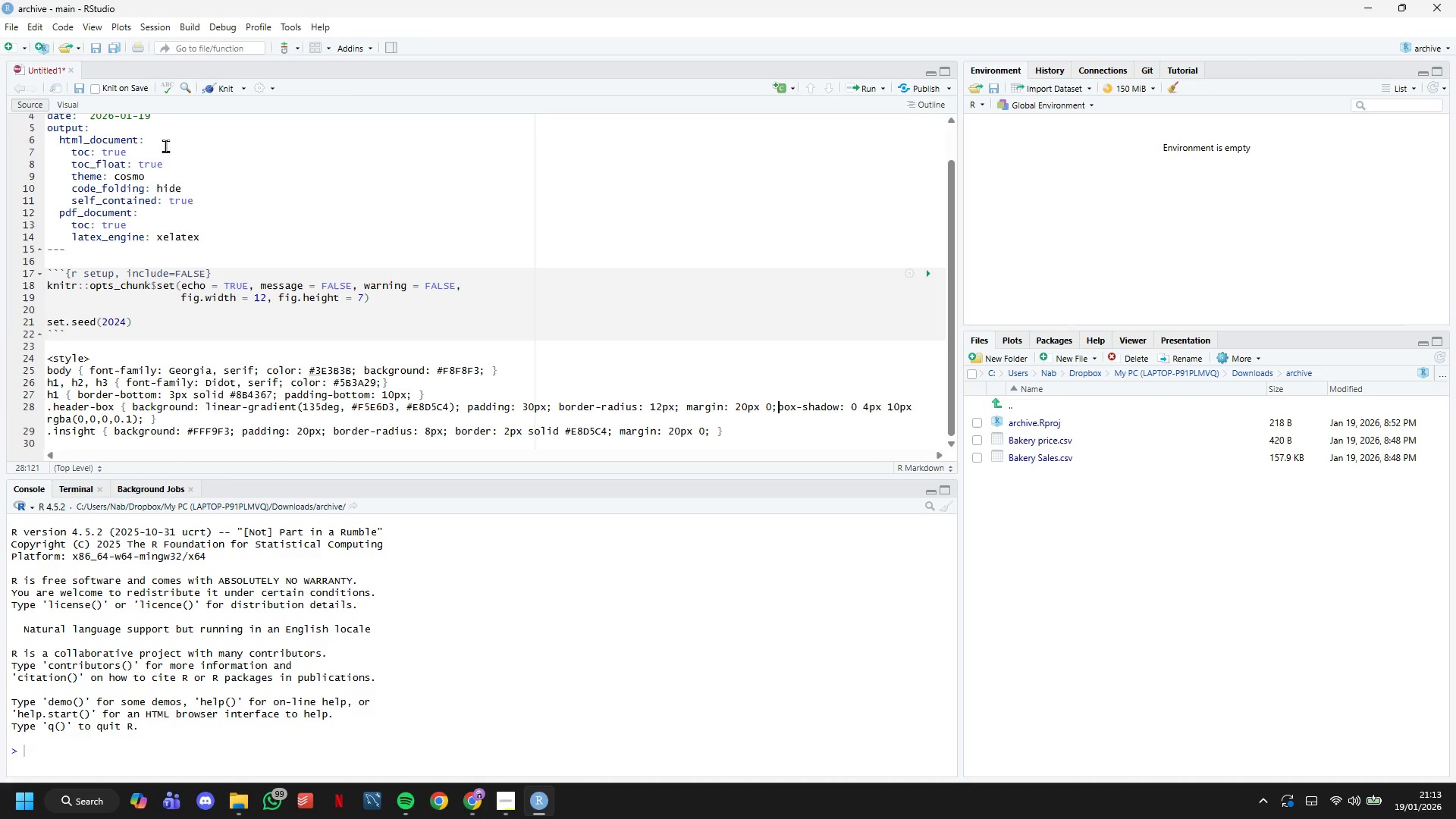 
key(Backspace)
 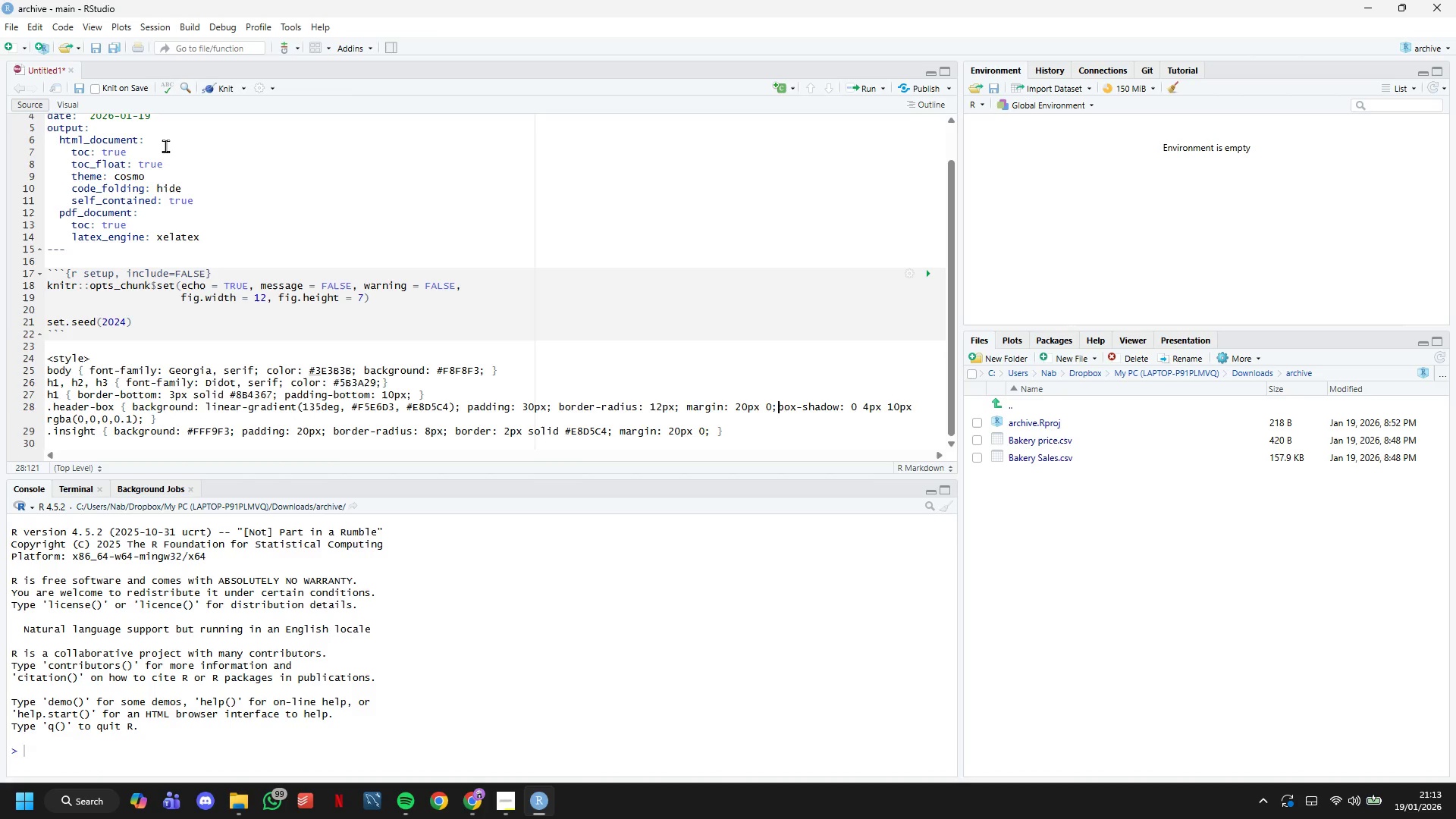 
key(Space)
 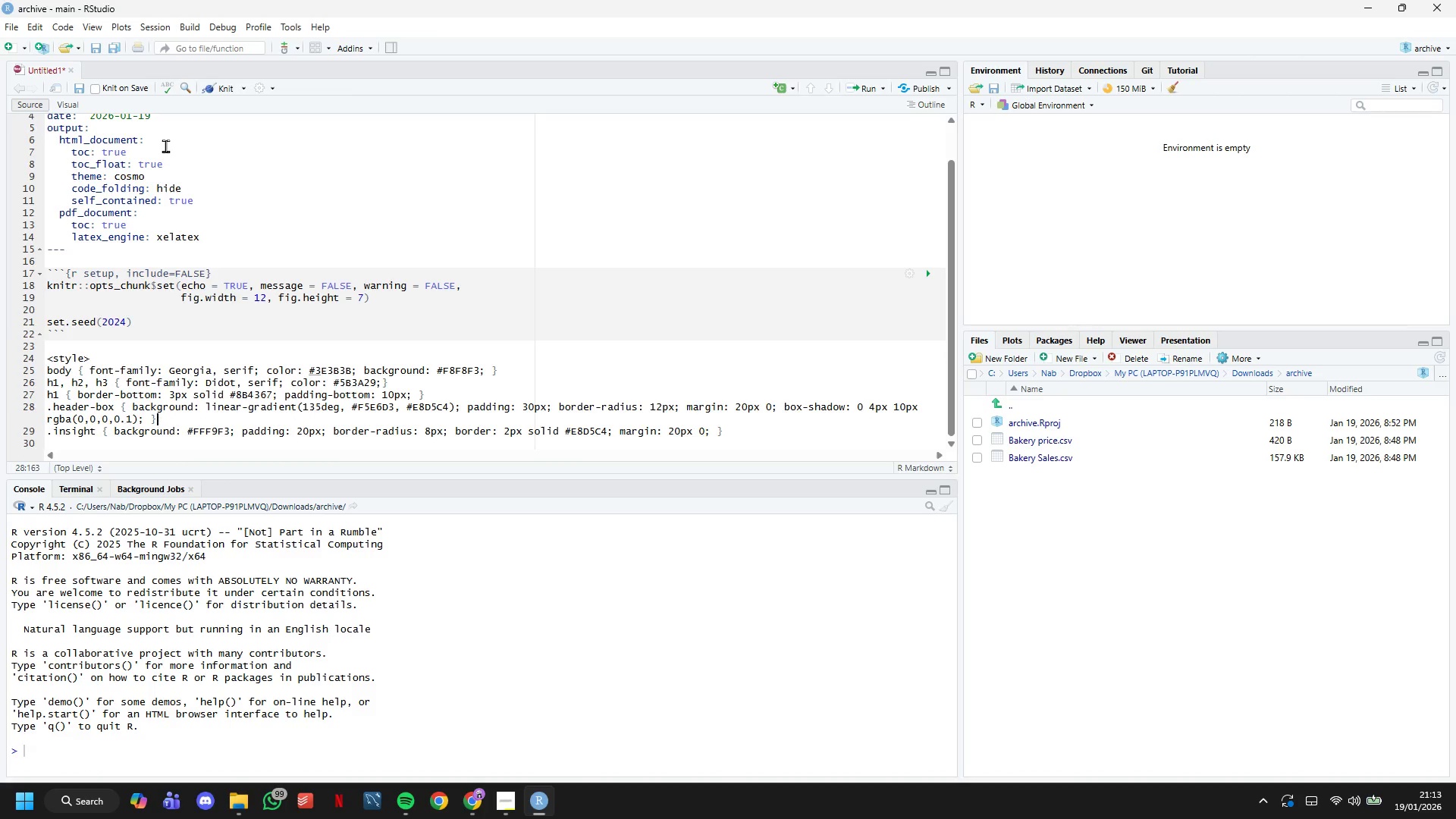 
key(ArrowDown)
 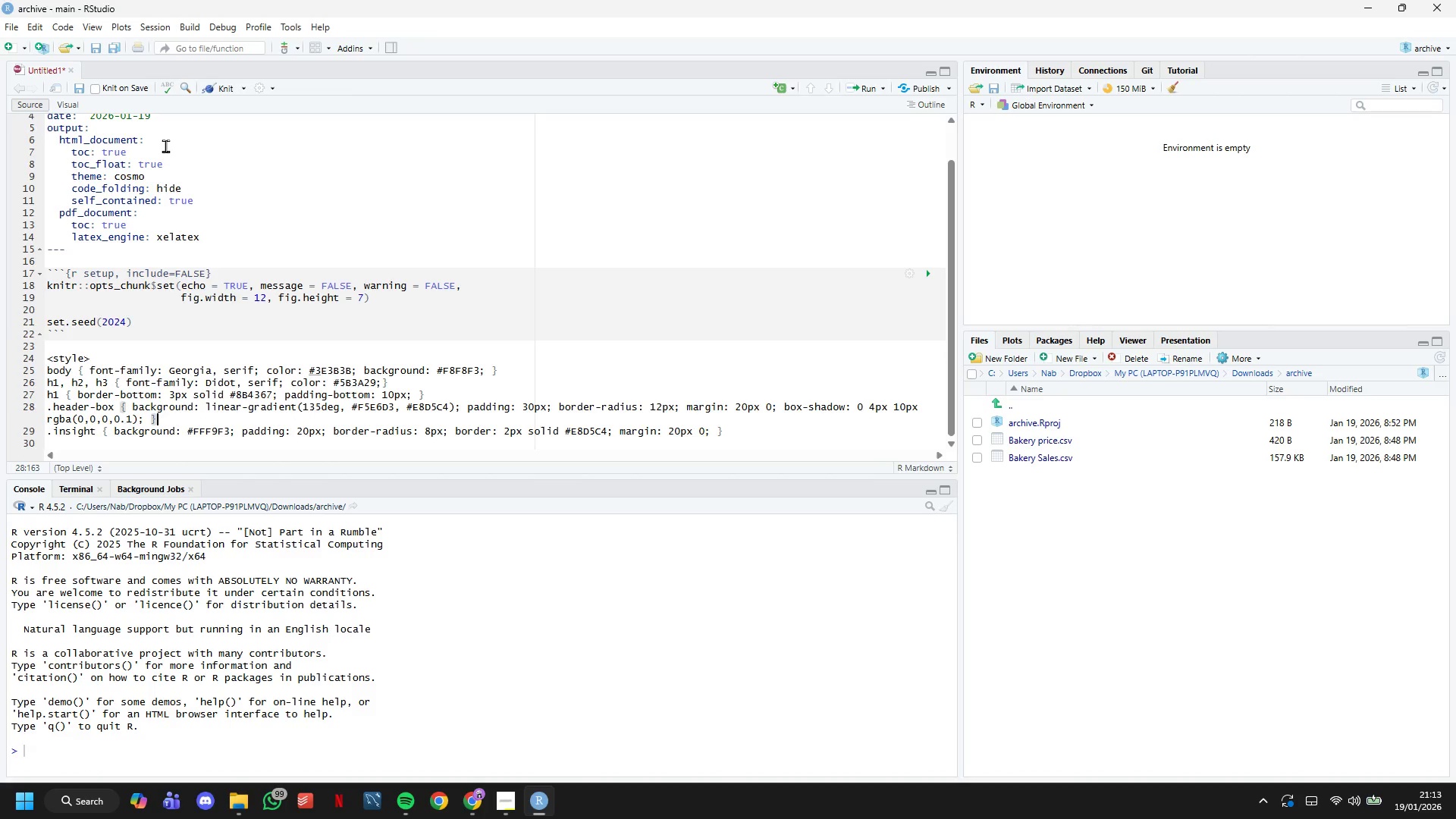 
key(ArrowDown)
 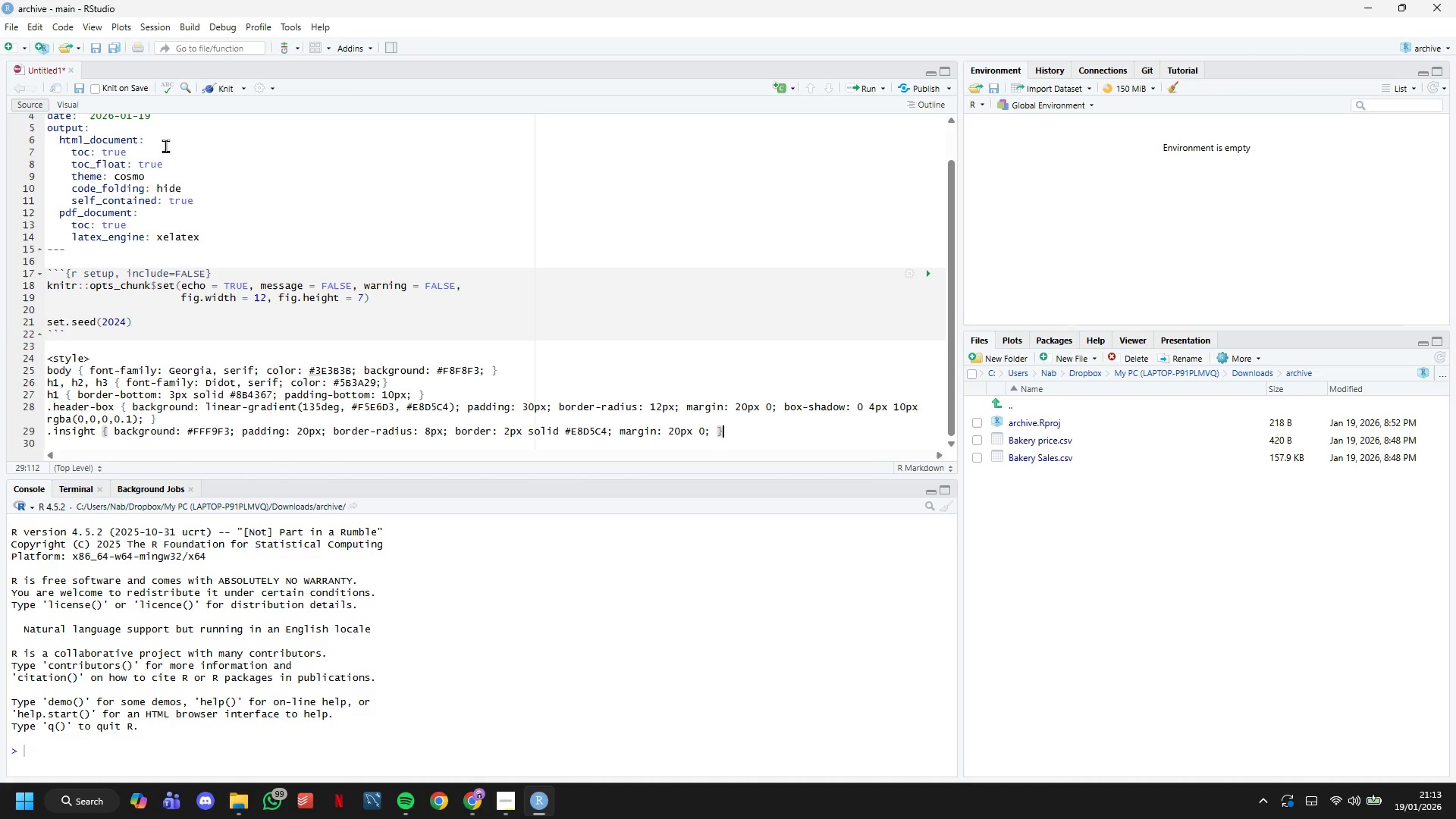 
key(ArrowUp)
 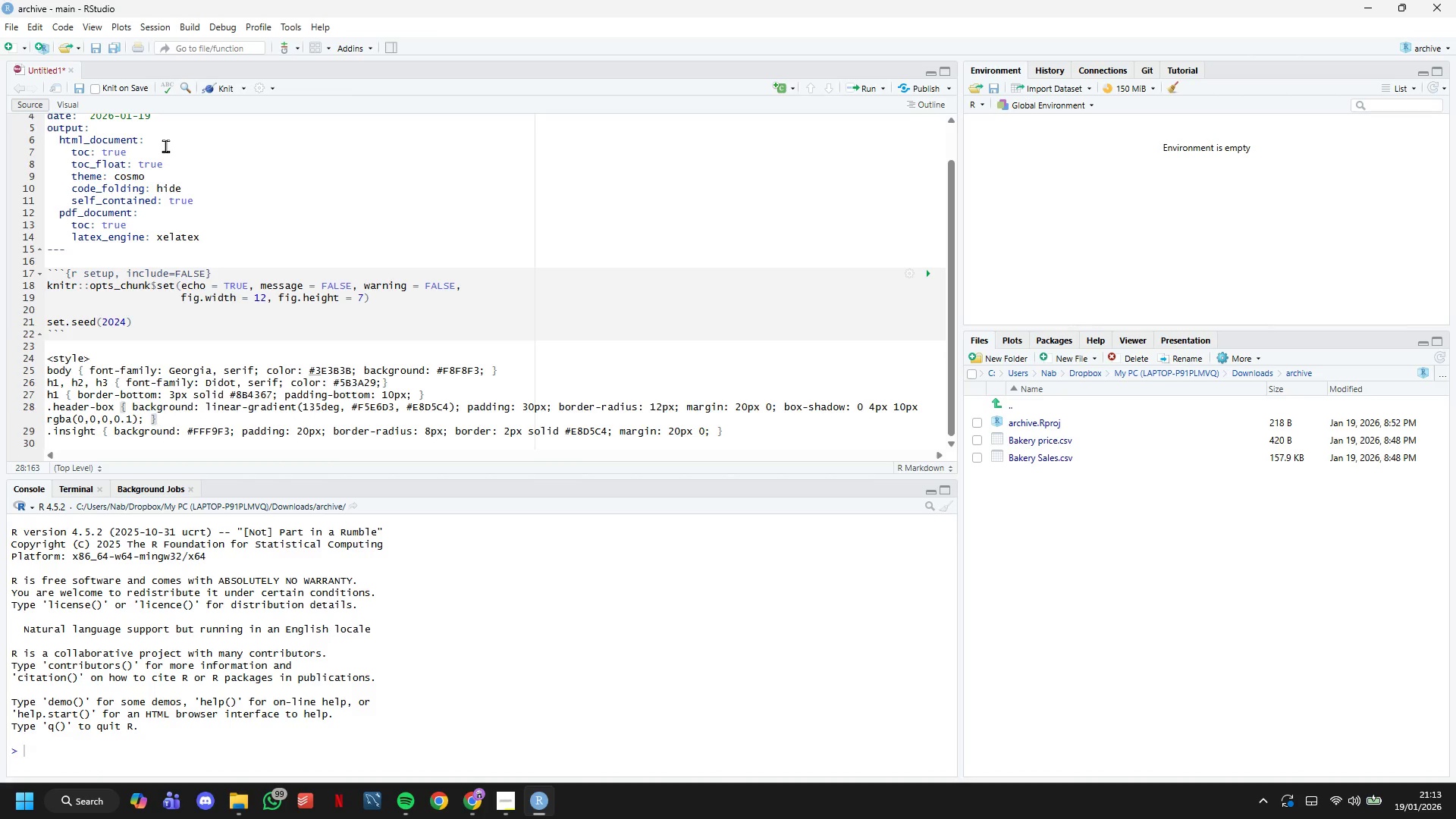 
key(ArrowUp)
 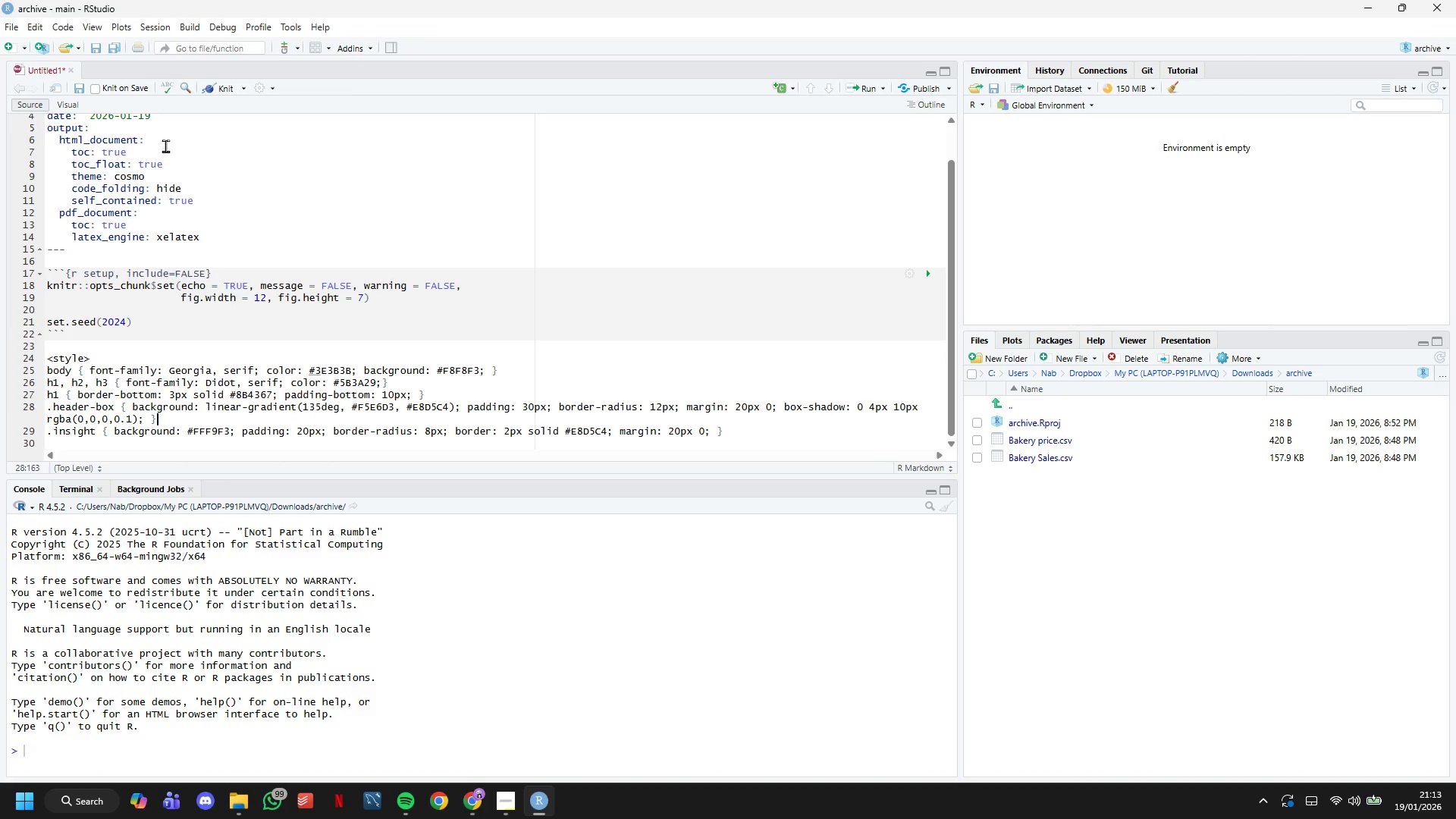 
key(ArrowDown)
 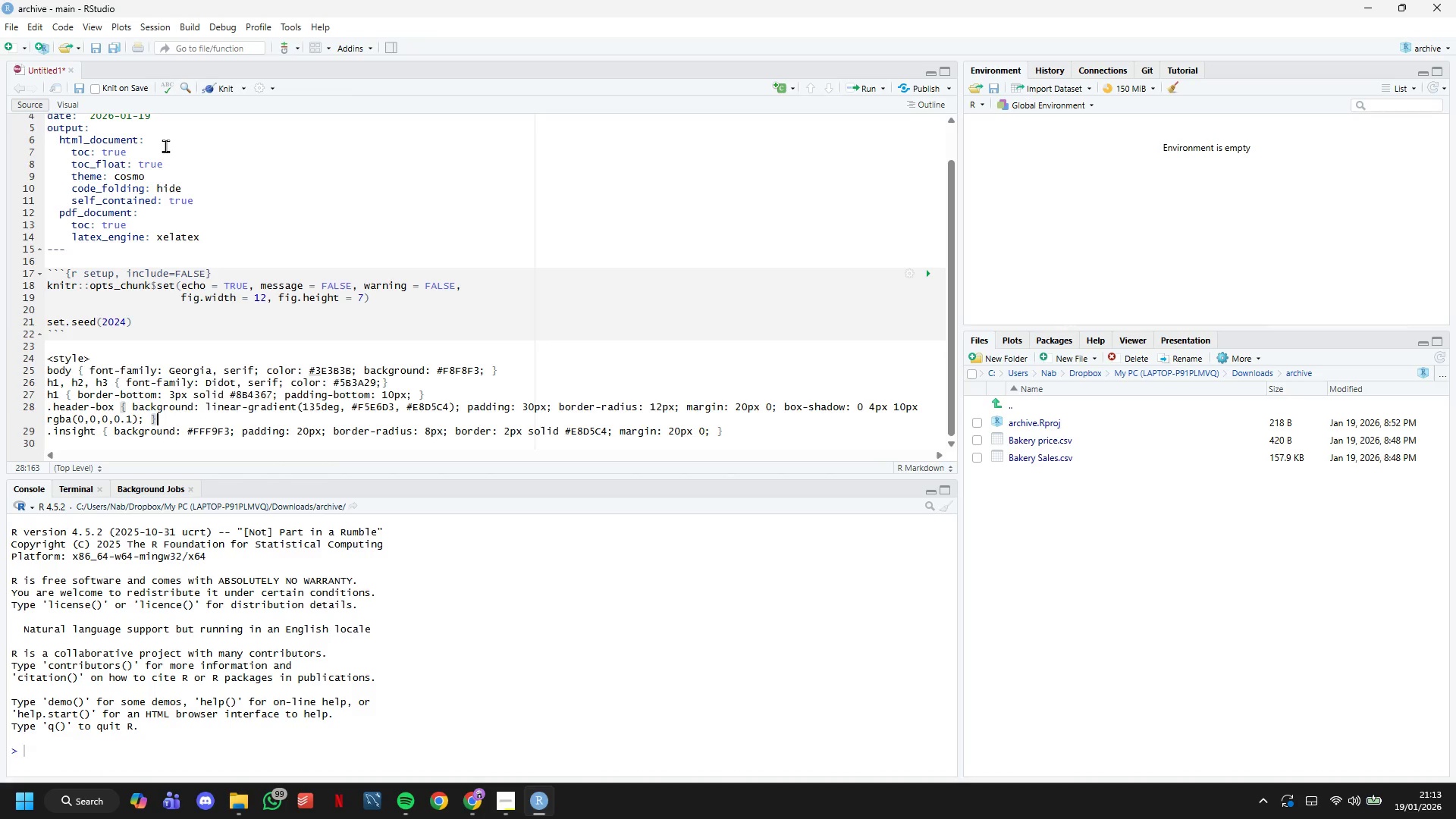 
key(ArrowUp)
 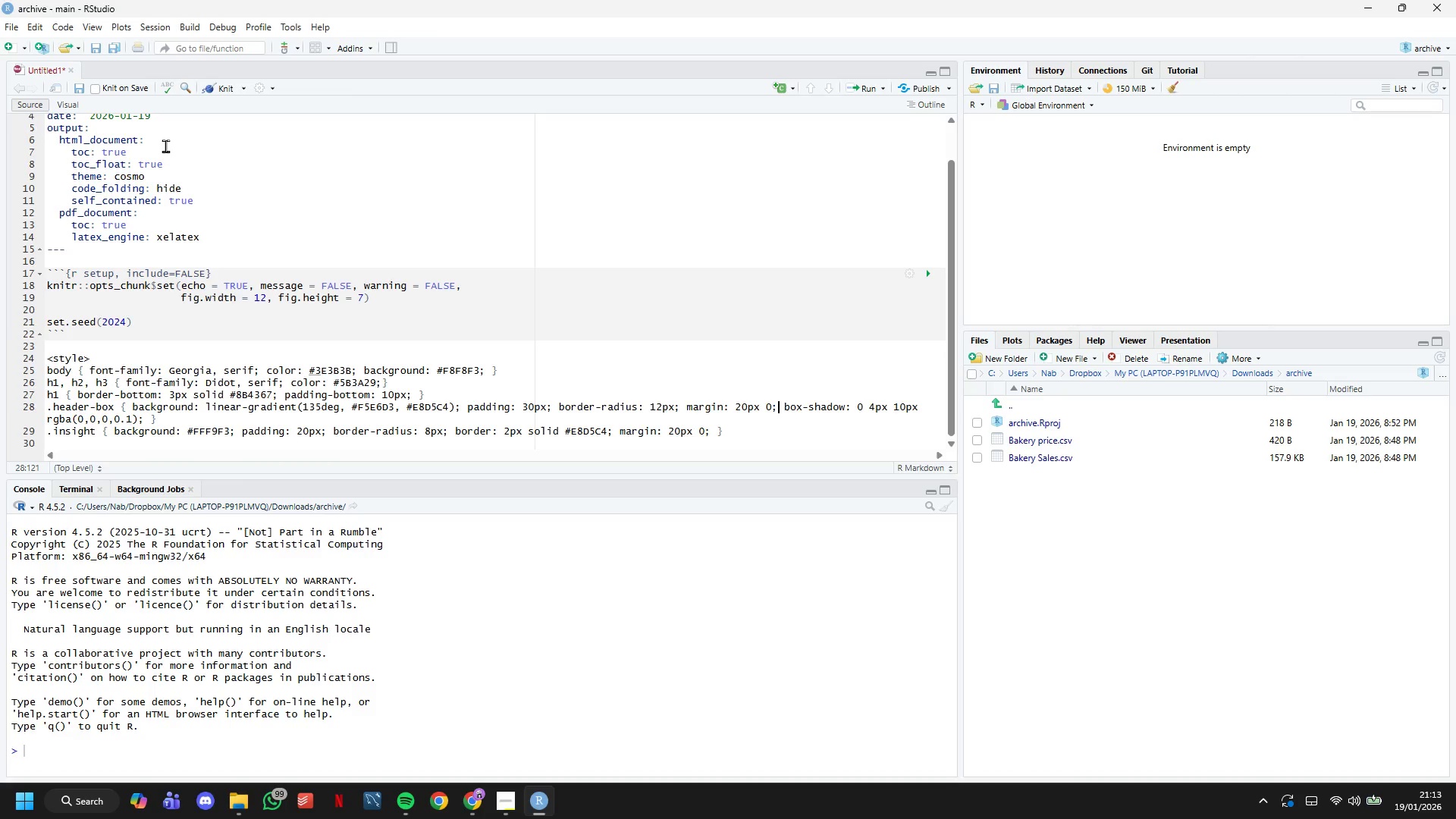 
hold_key(key=ArrowLeft, duration=1.5)
 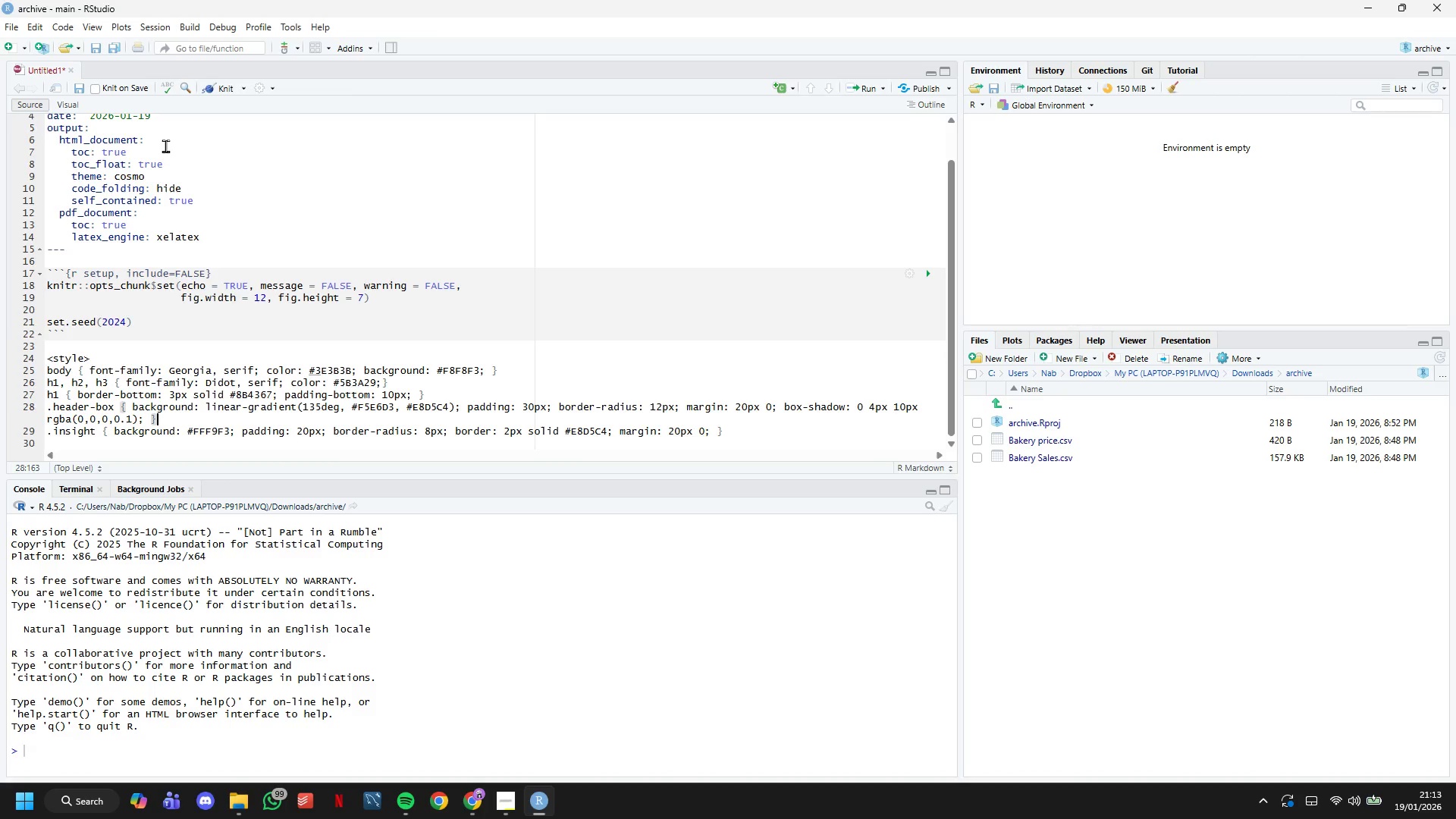 
key(ArrowLeft)
 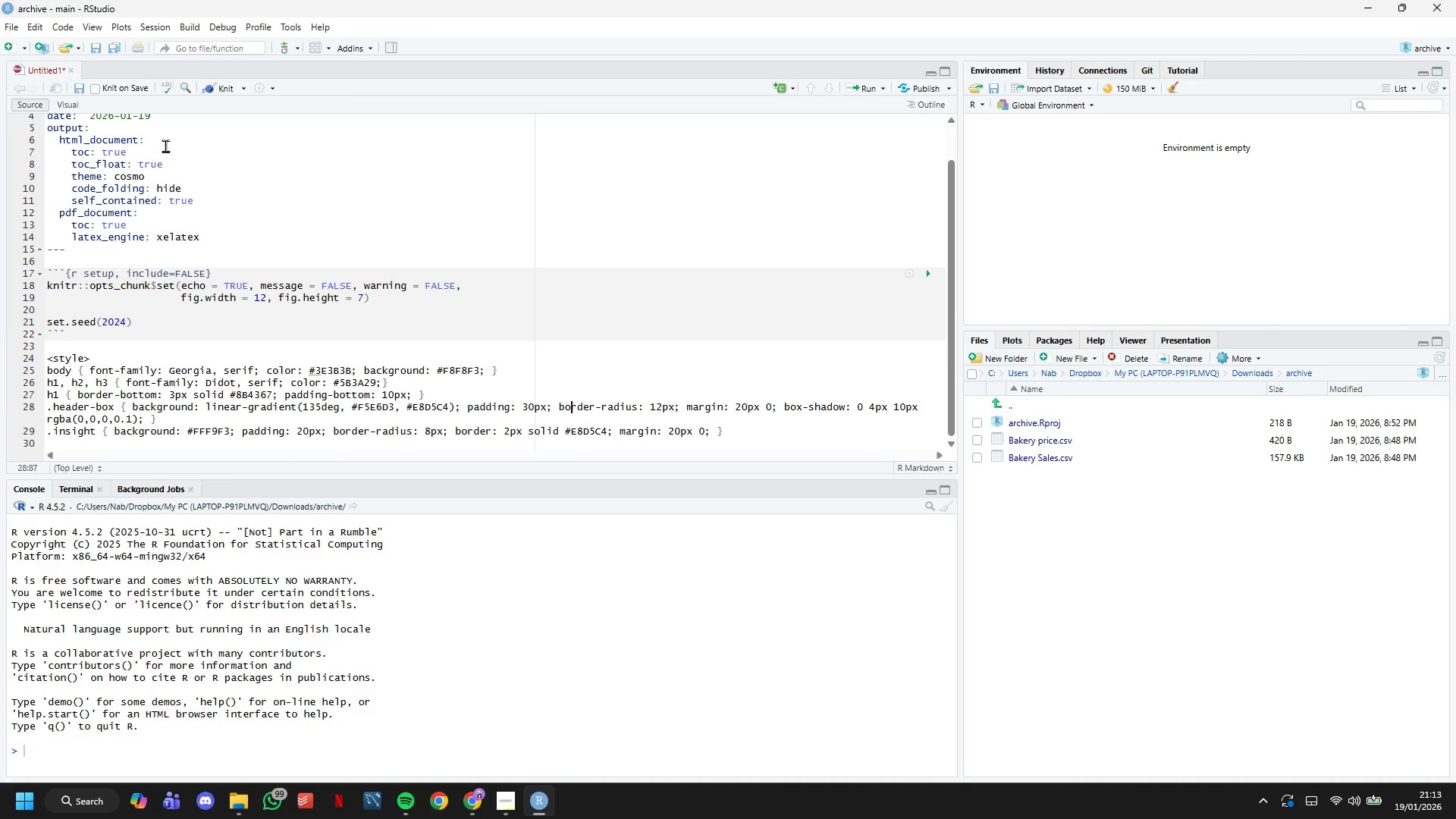 
key(ArrowLeft)
 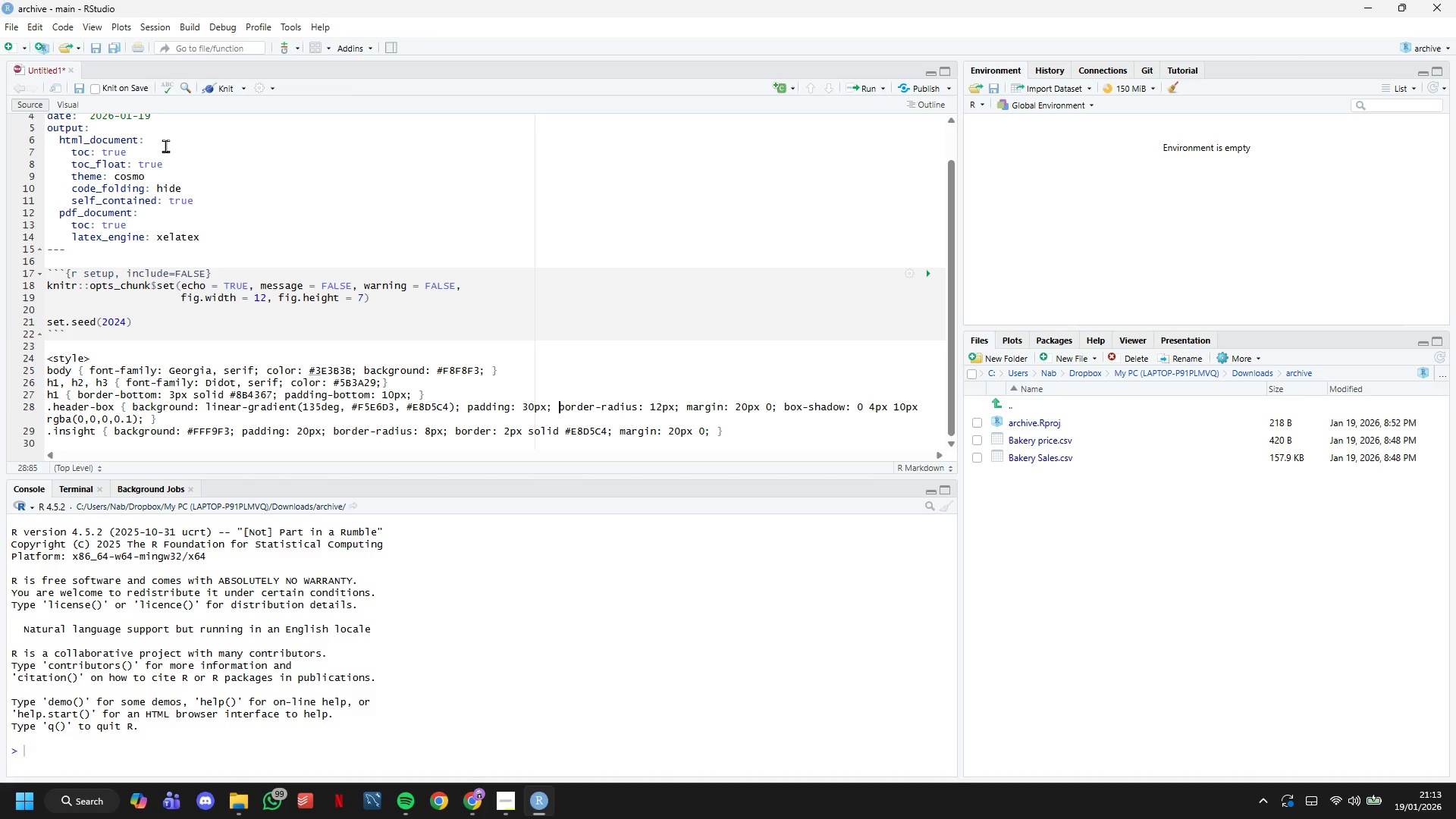 
key(ArrowLeft)
 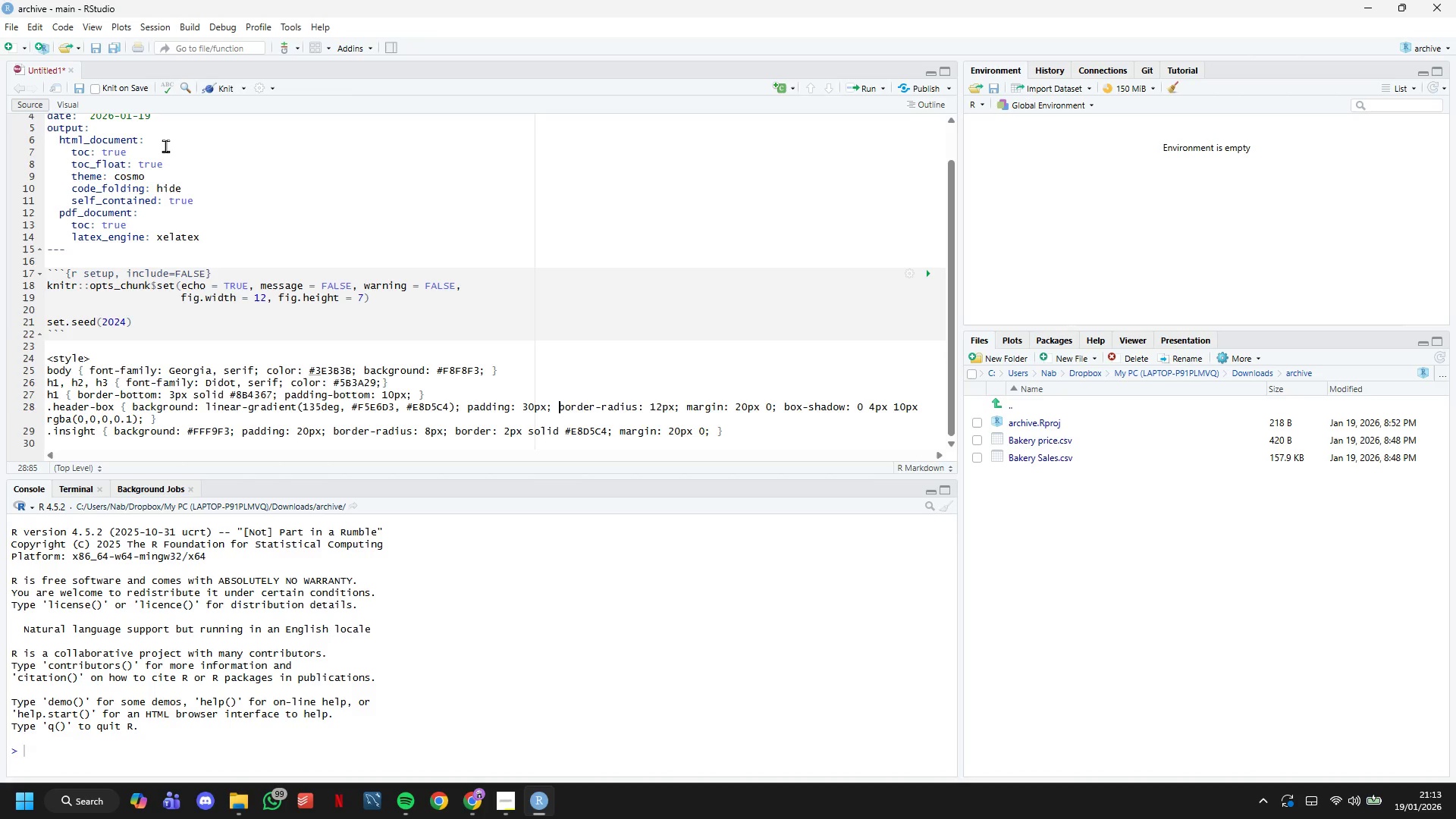 
key(ArrowLeft)
 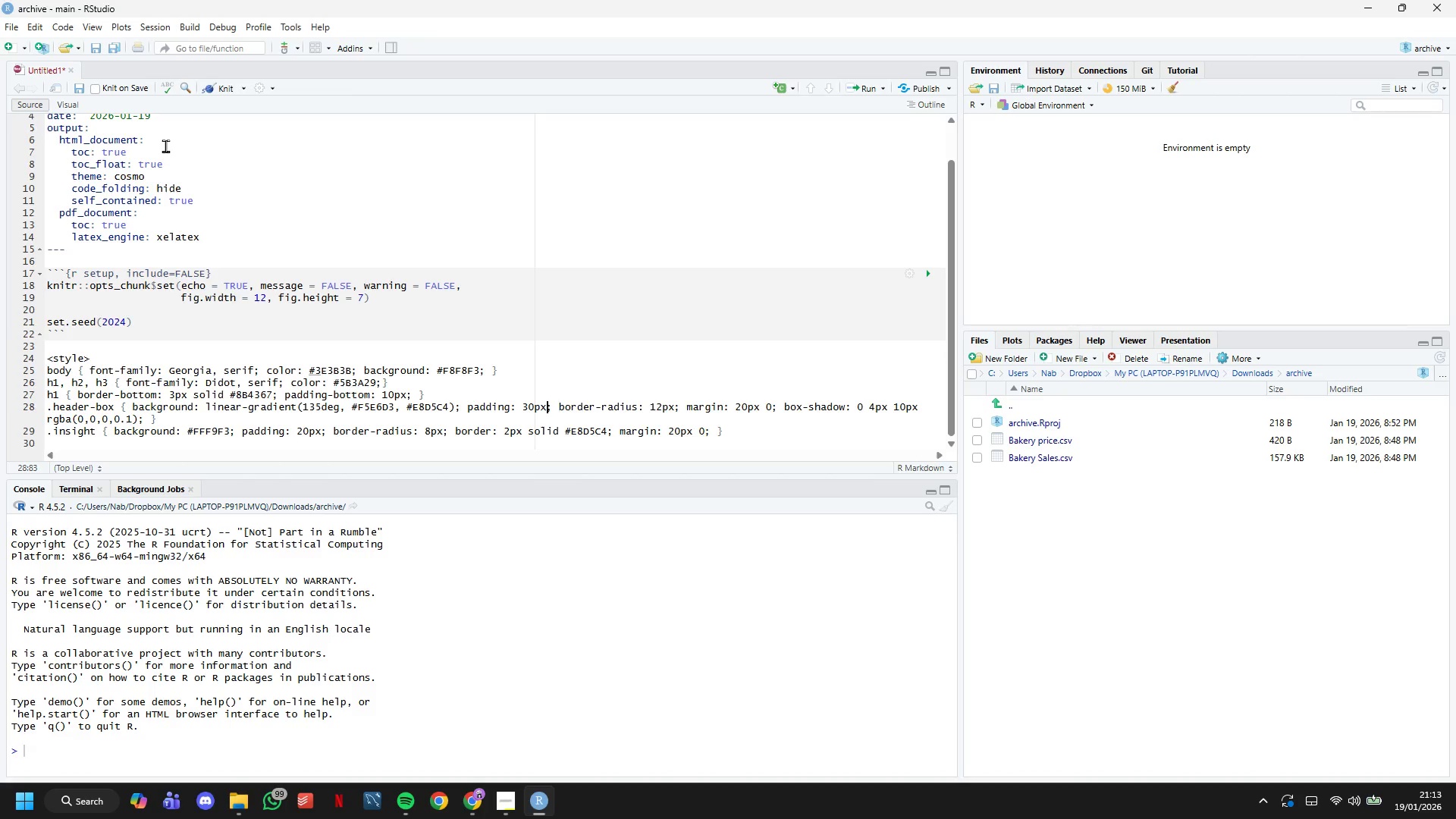 
key(ArrowLeft)
 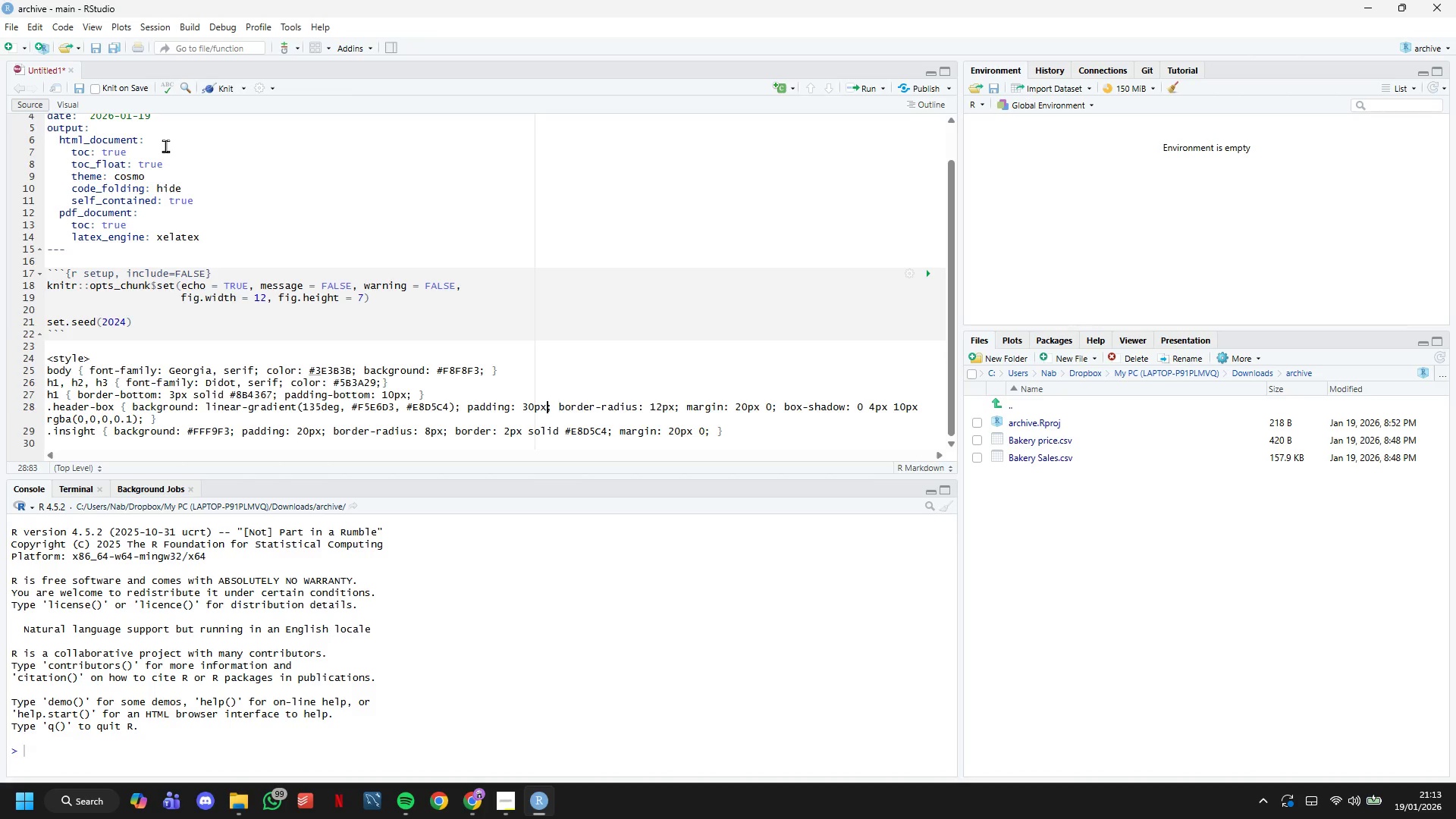 
key(ArrowLeft)
 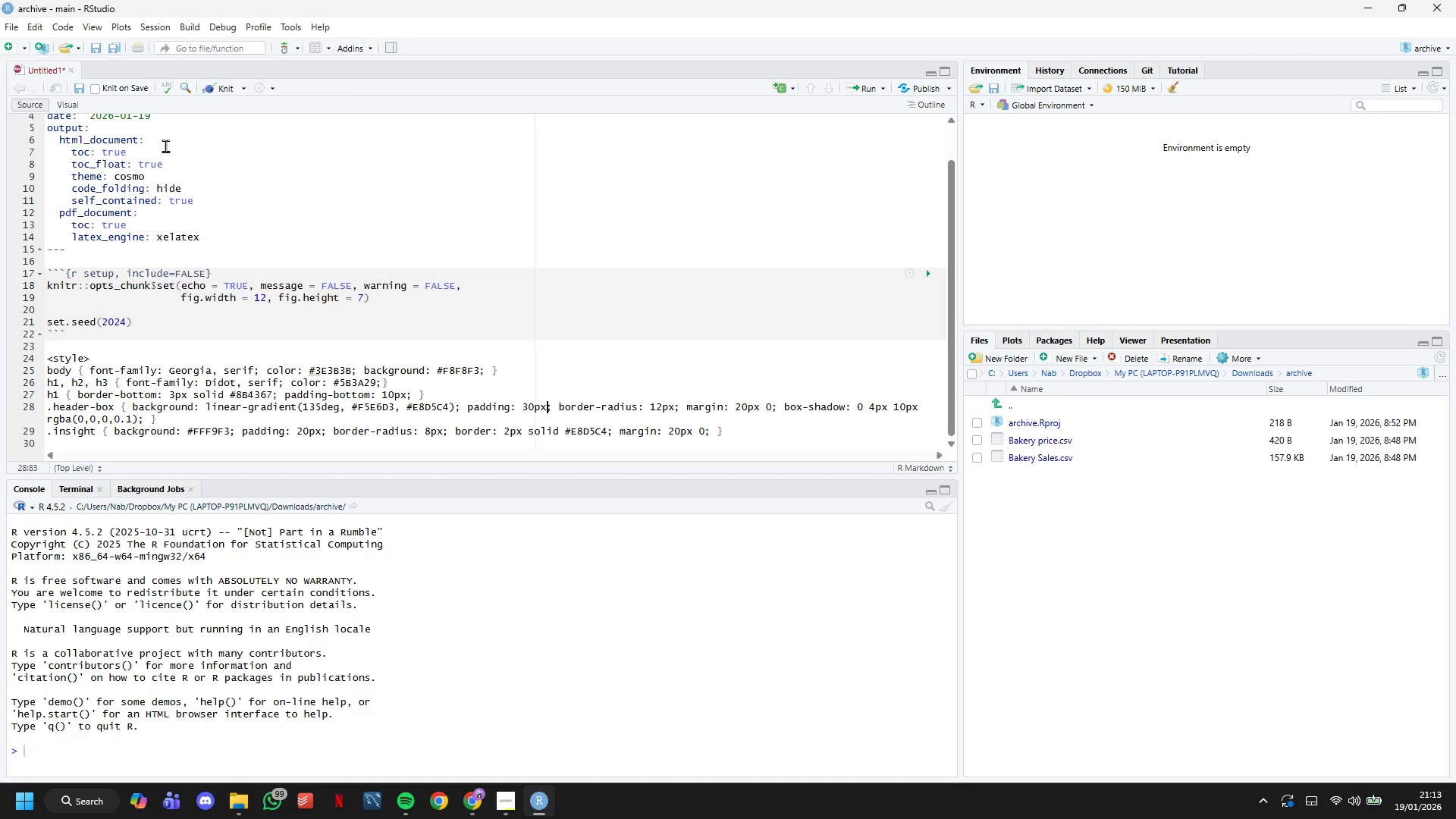 
key(ArrowLeft)
 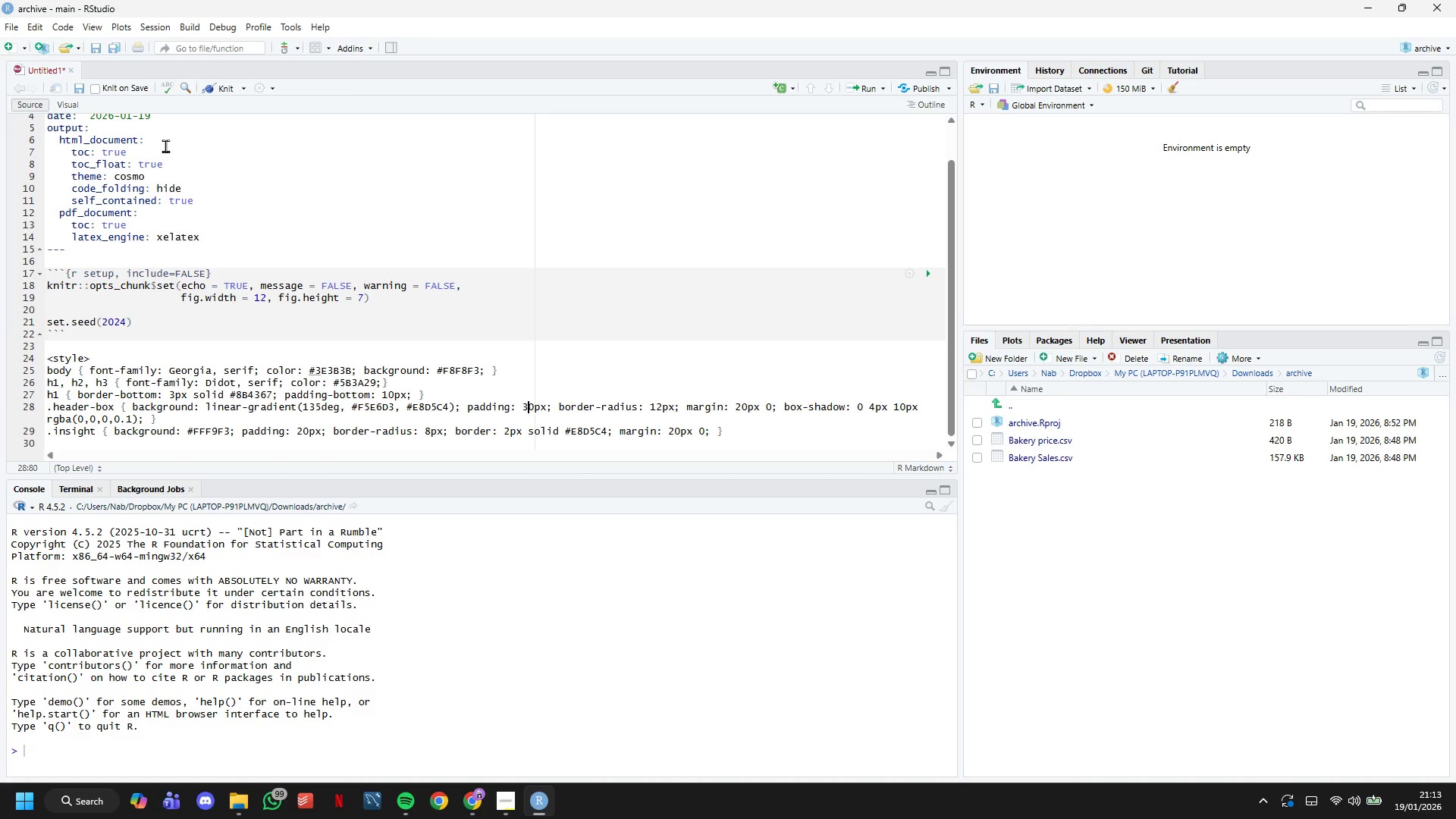 
key(ArrowDown)
 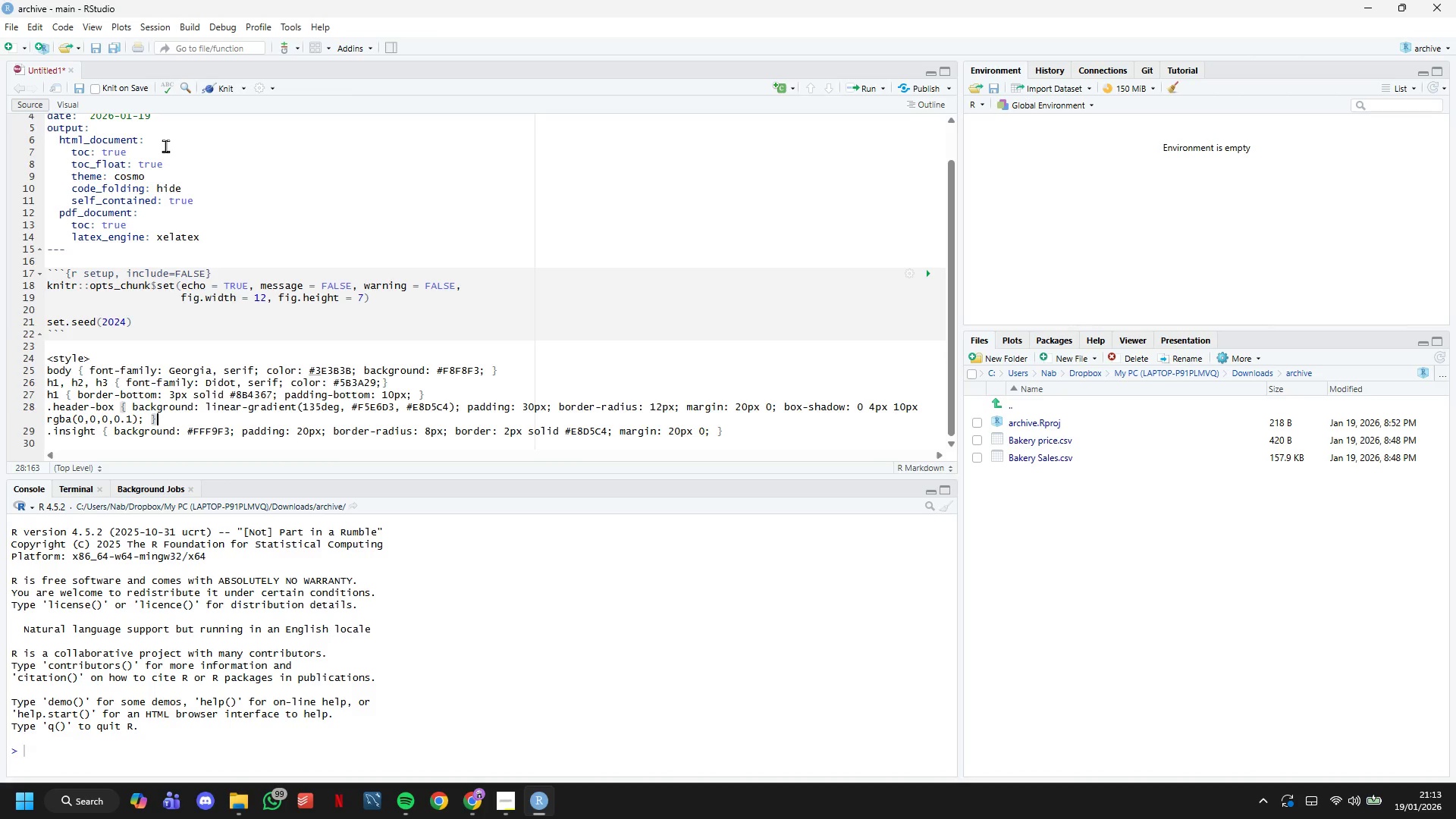 
hold_key(key=ArrowLeft, duration=0.86)
 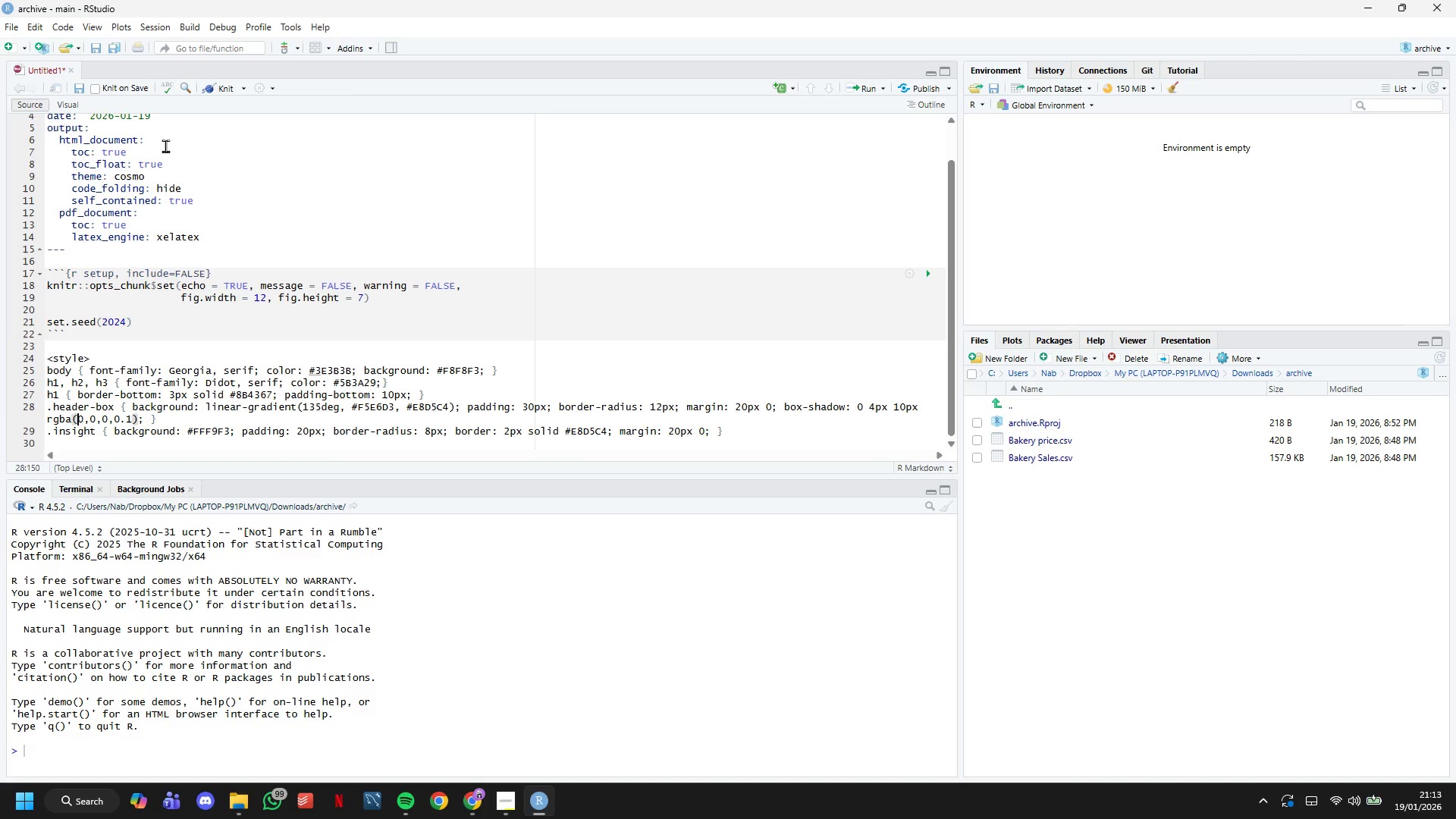 
key(ArrowLeft)
 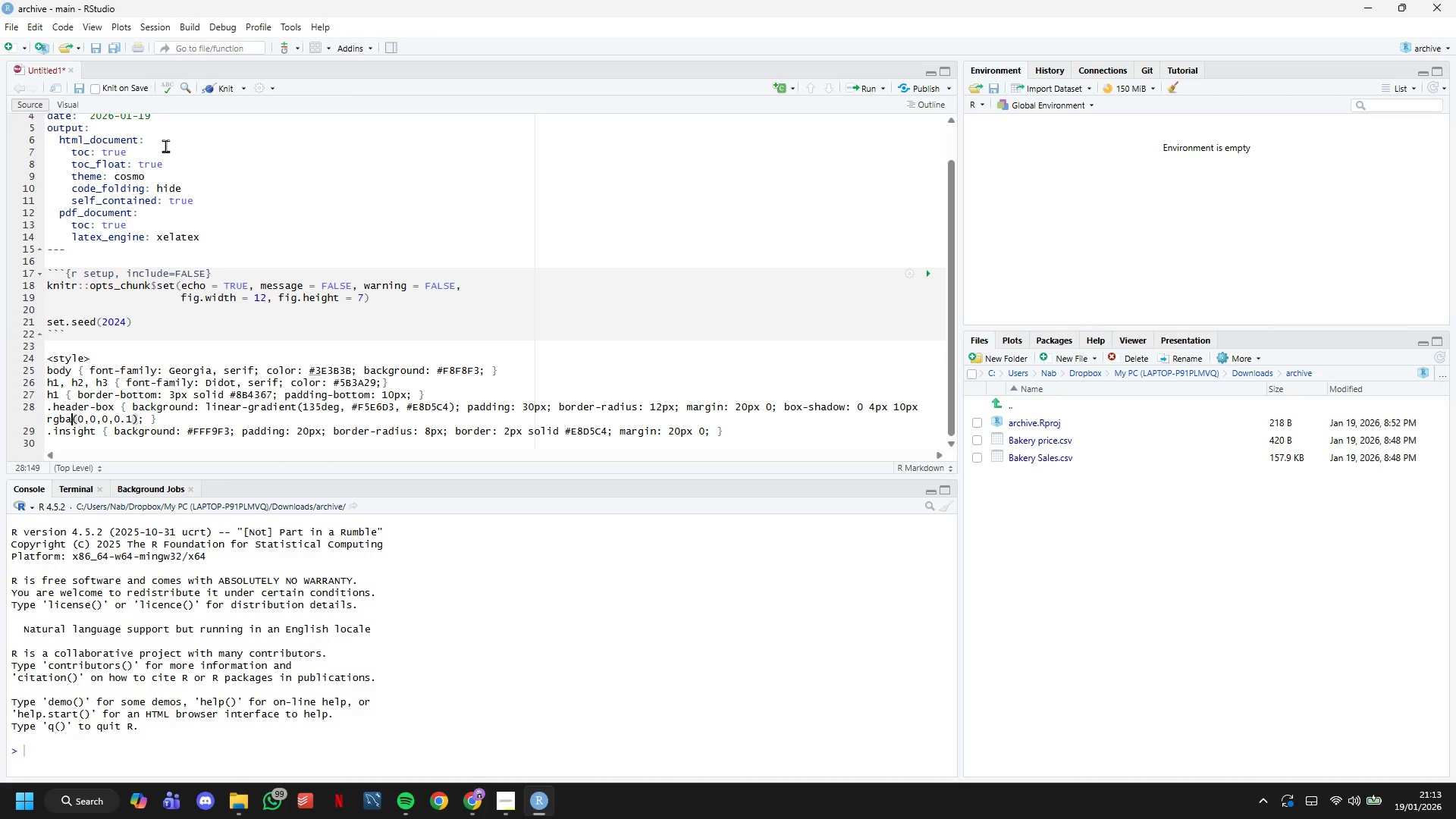 
key(ArrowLeft)
 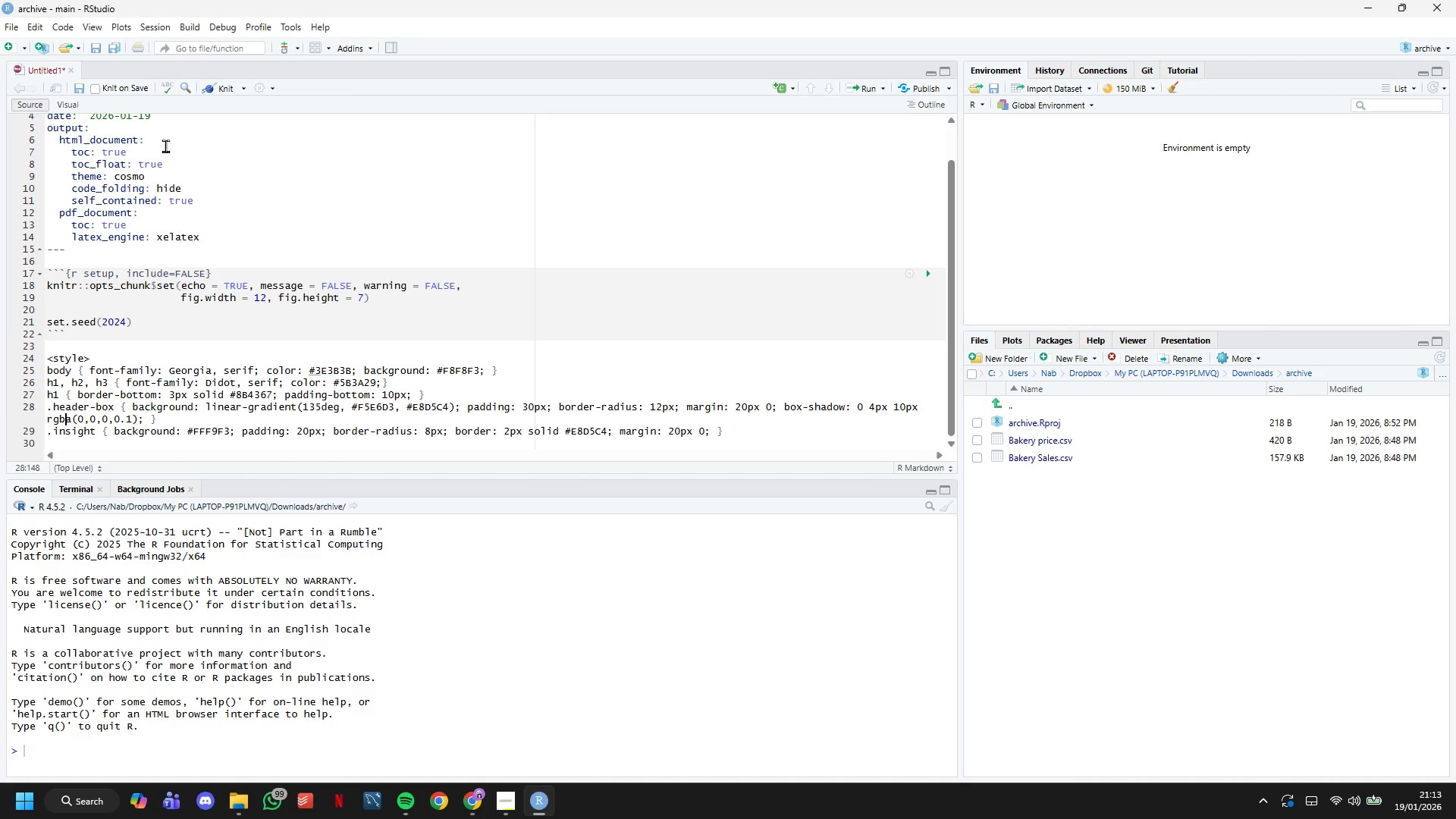 
key(ArrowLeft)
 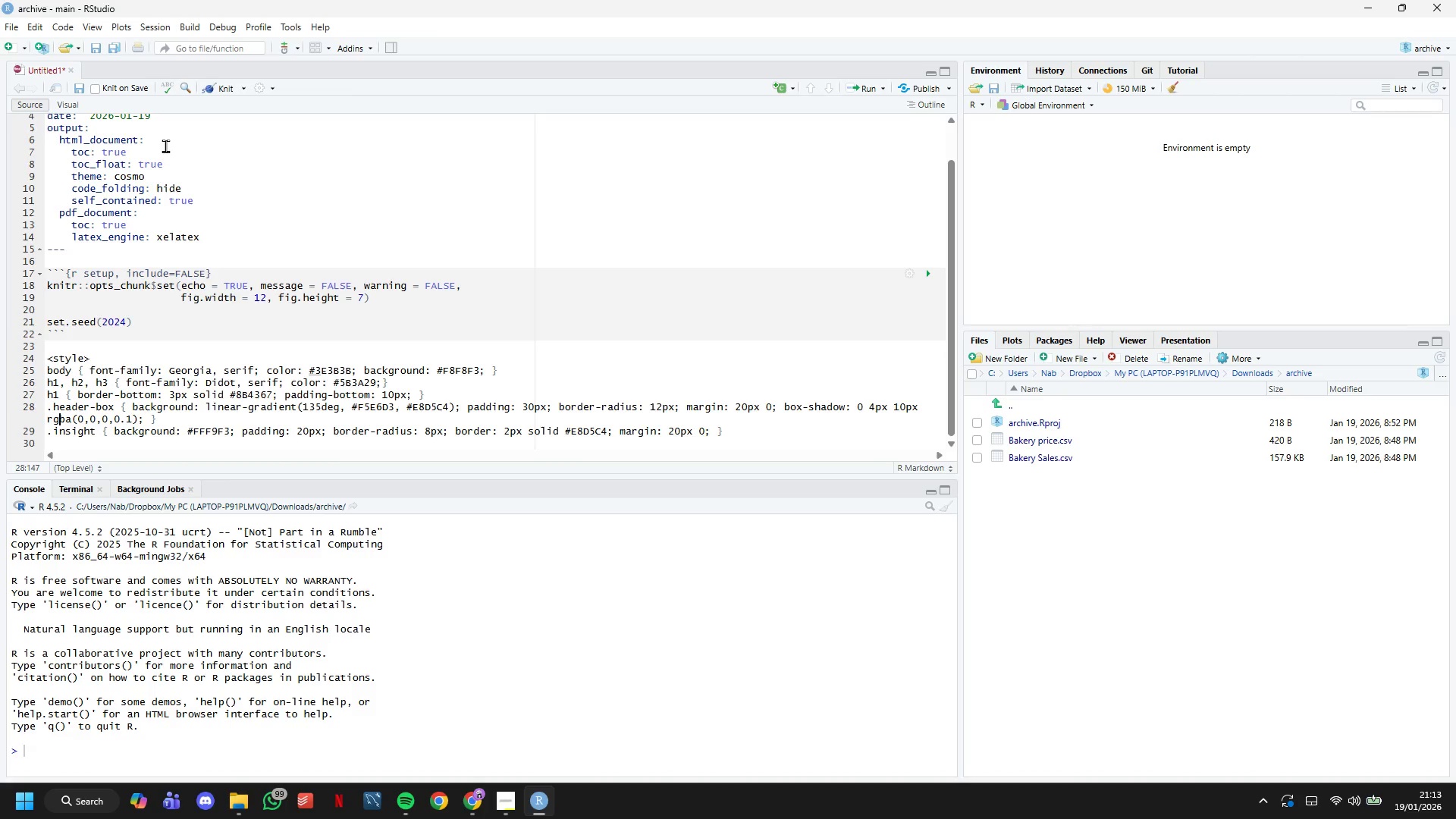 
key(ArrowLeft)
 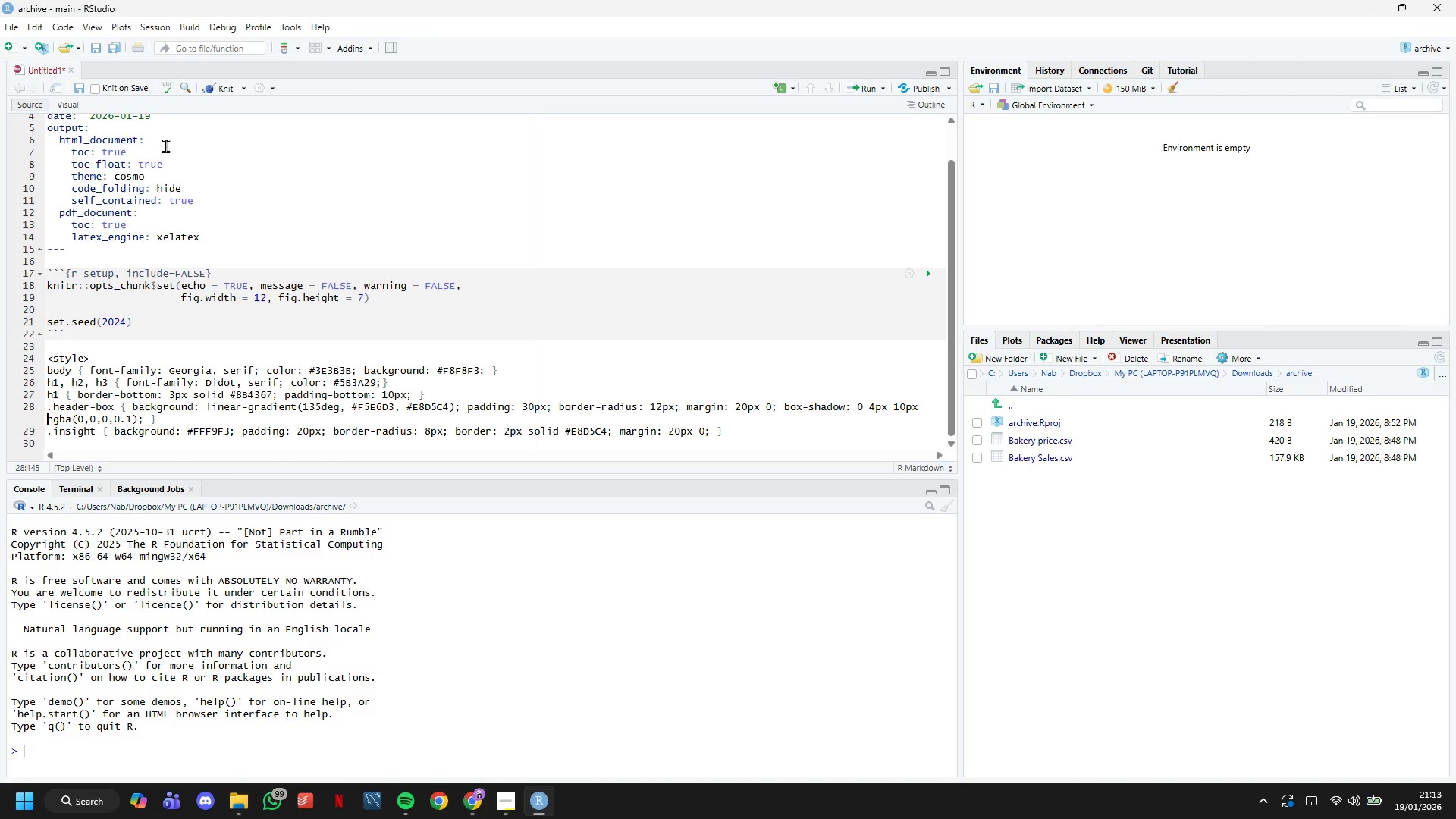 
key(ArrowLeft)
 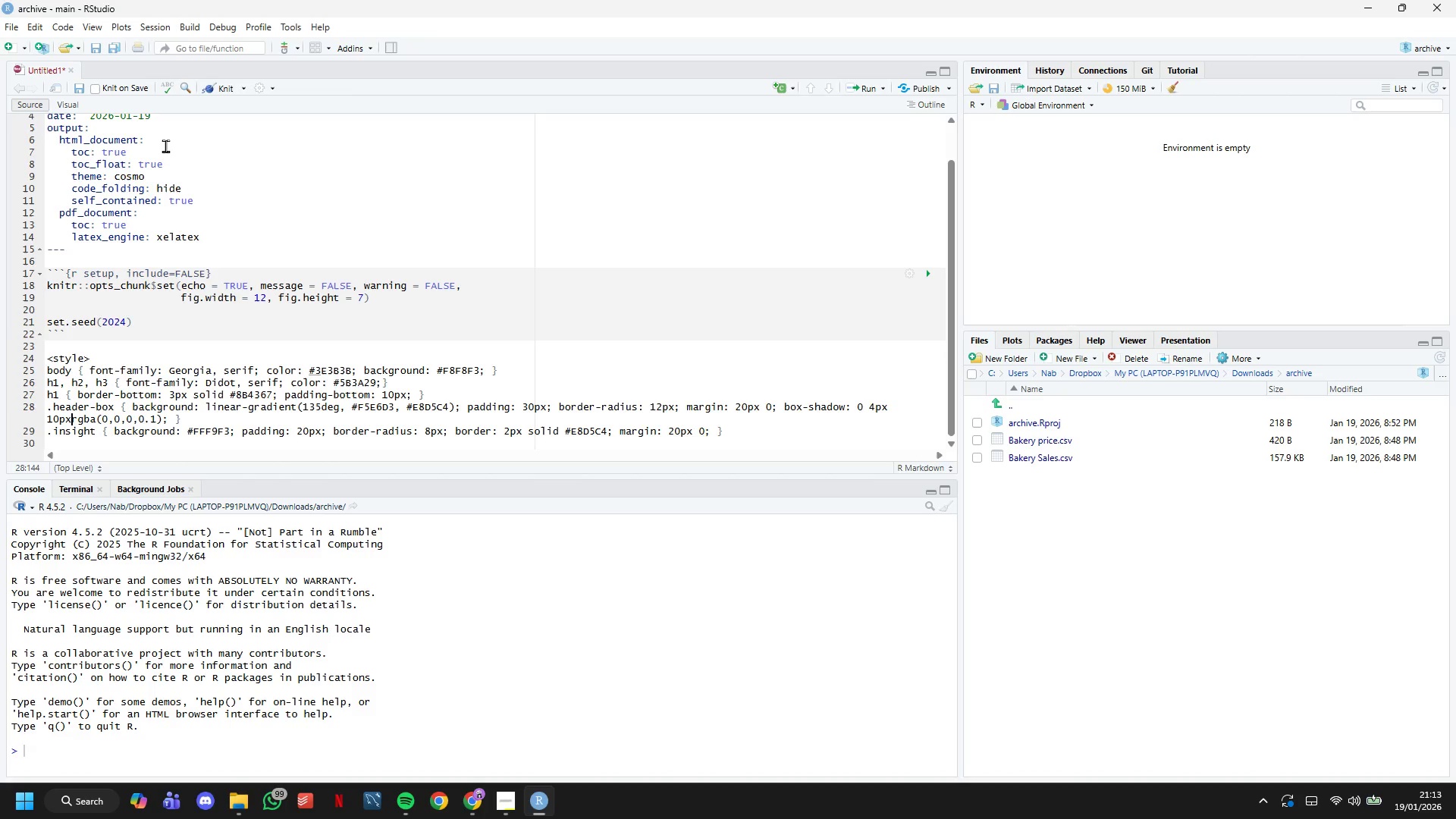 
key(Backspace)
 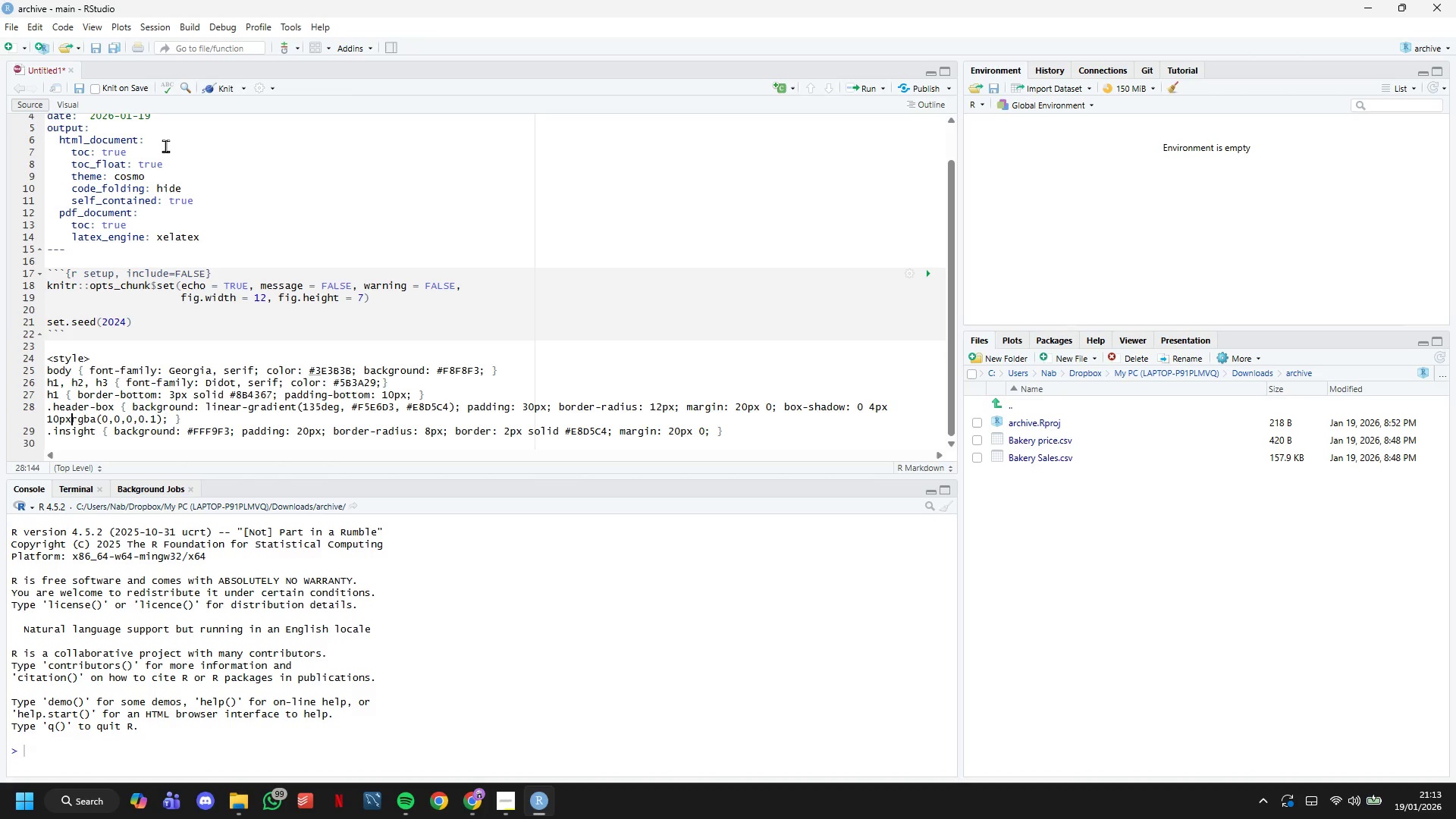 
key(Space)
 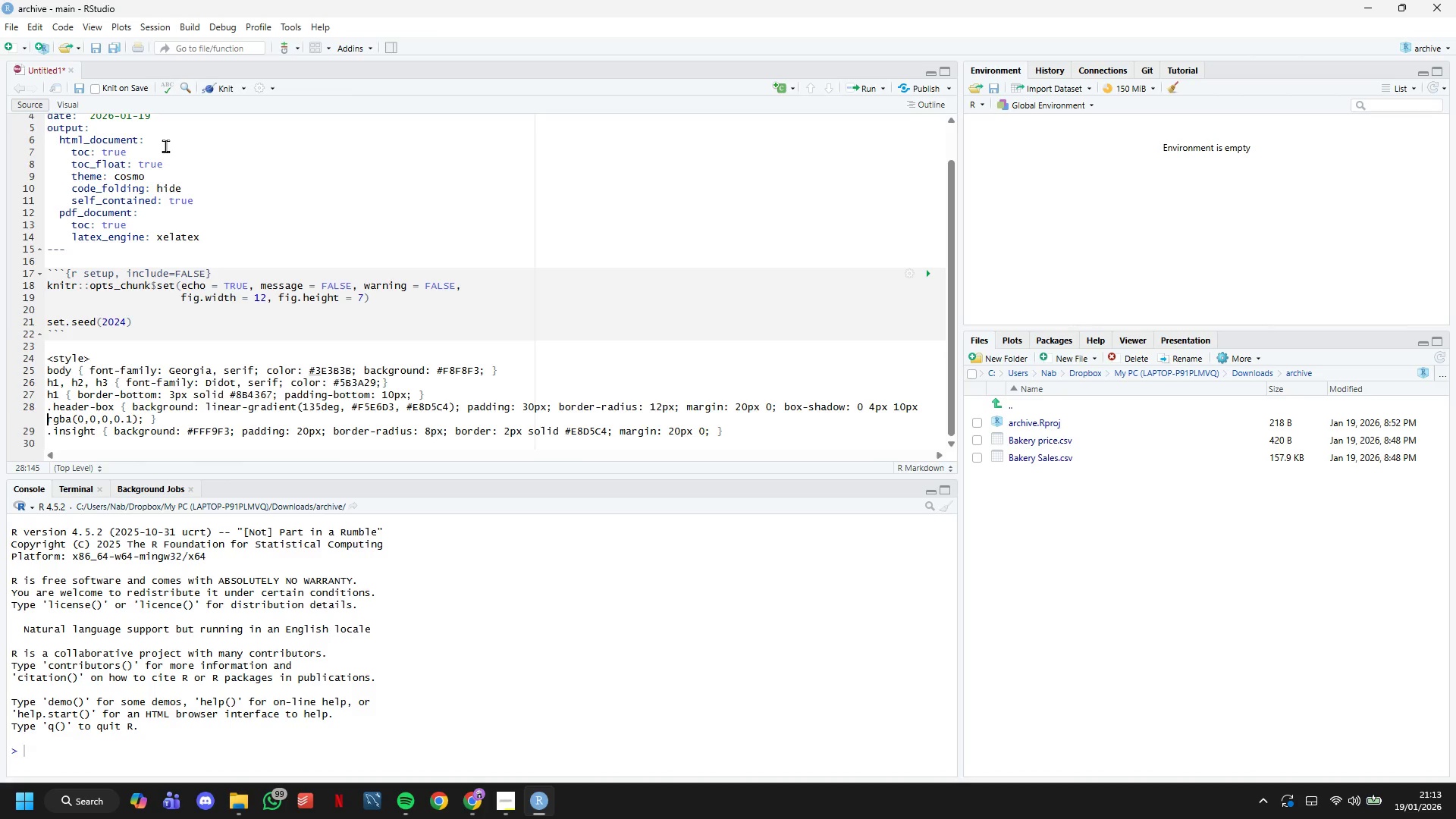 
key(ArrowDown)
 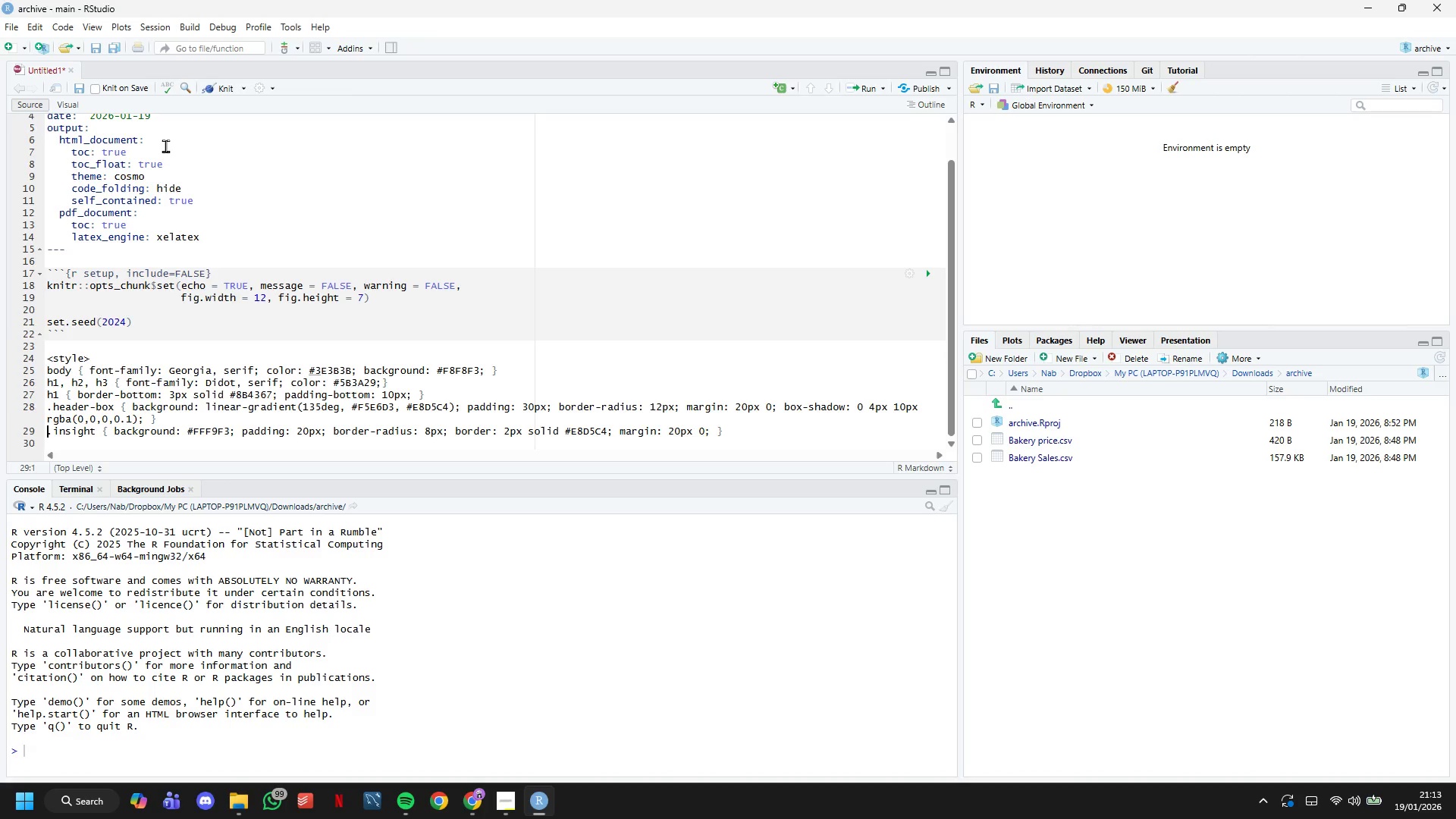 
key(ArrowDown)
 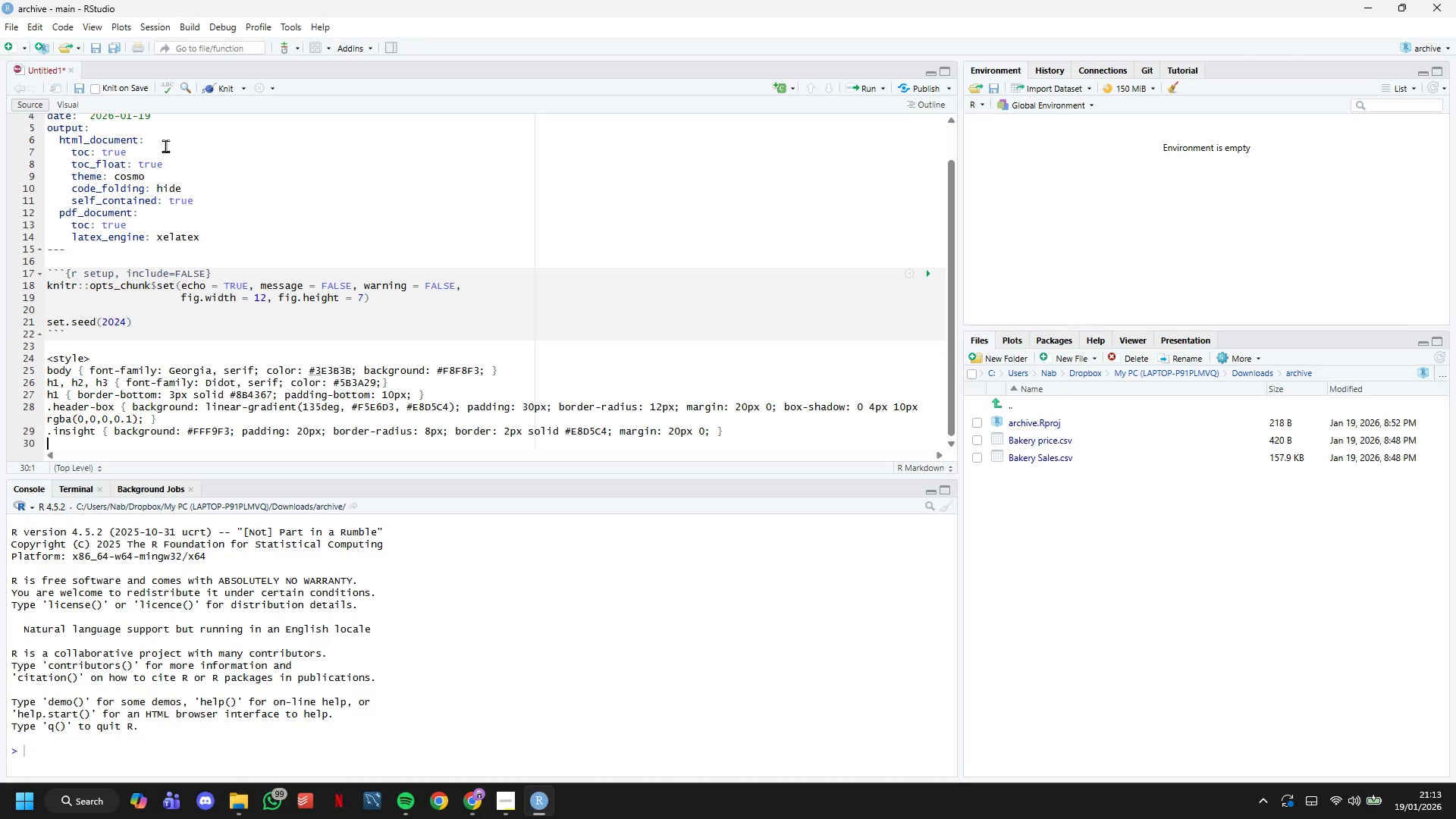 
key(ArrowDown)
 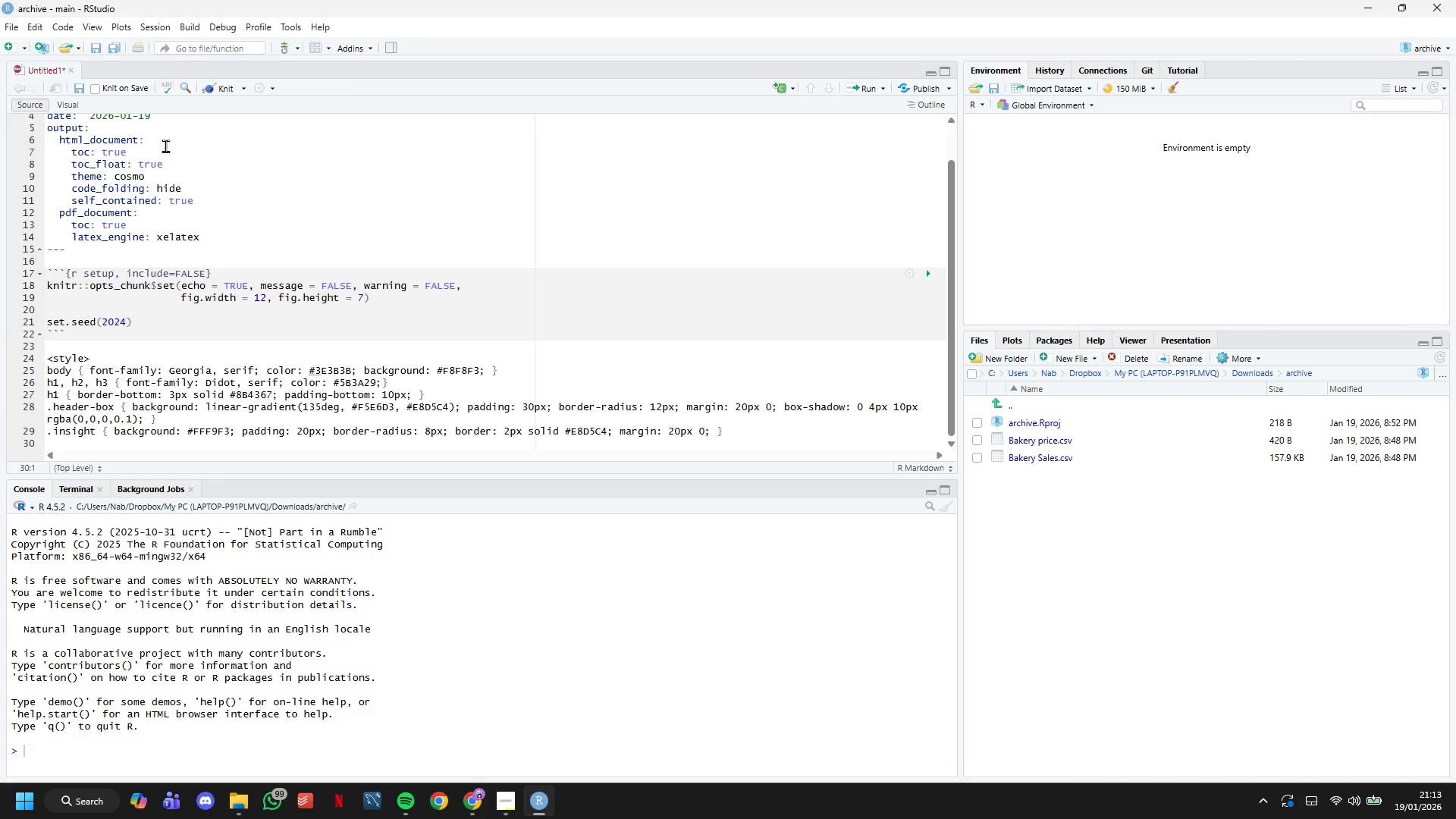 
key(ArrowDown)
 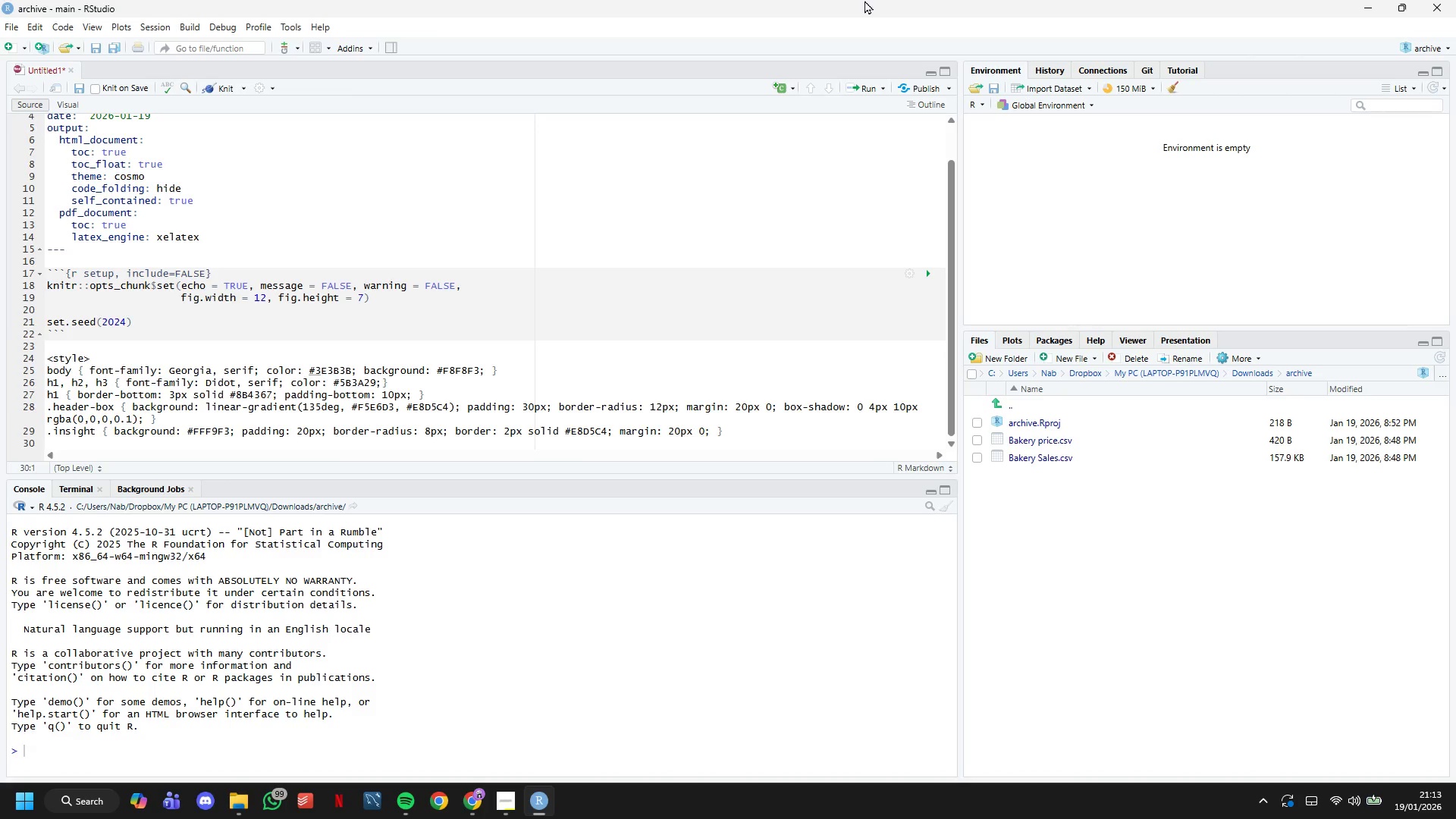 
key(ArrowUp)
 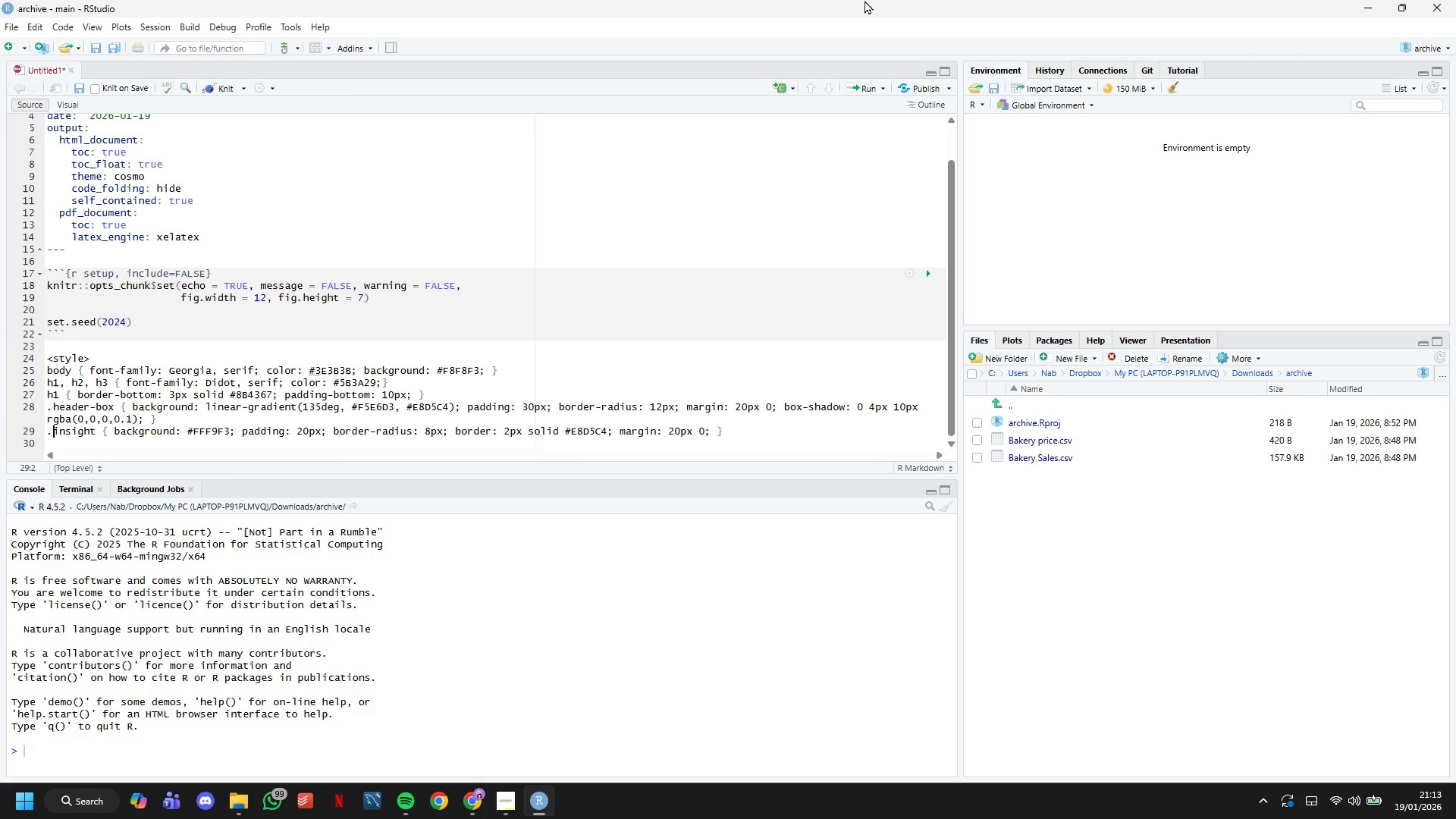 
key(ArrowRight)
 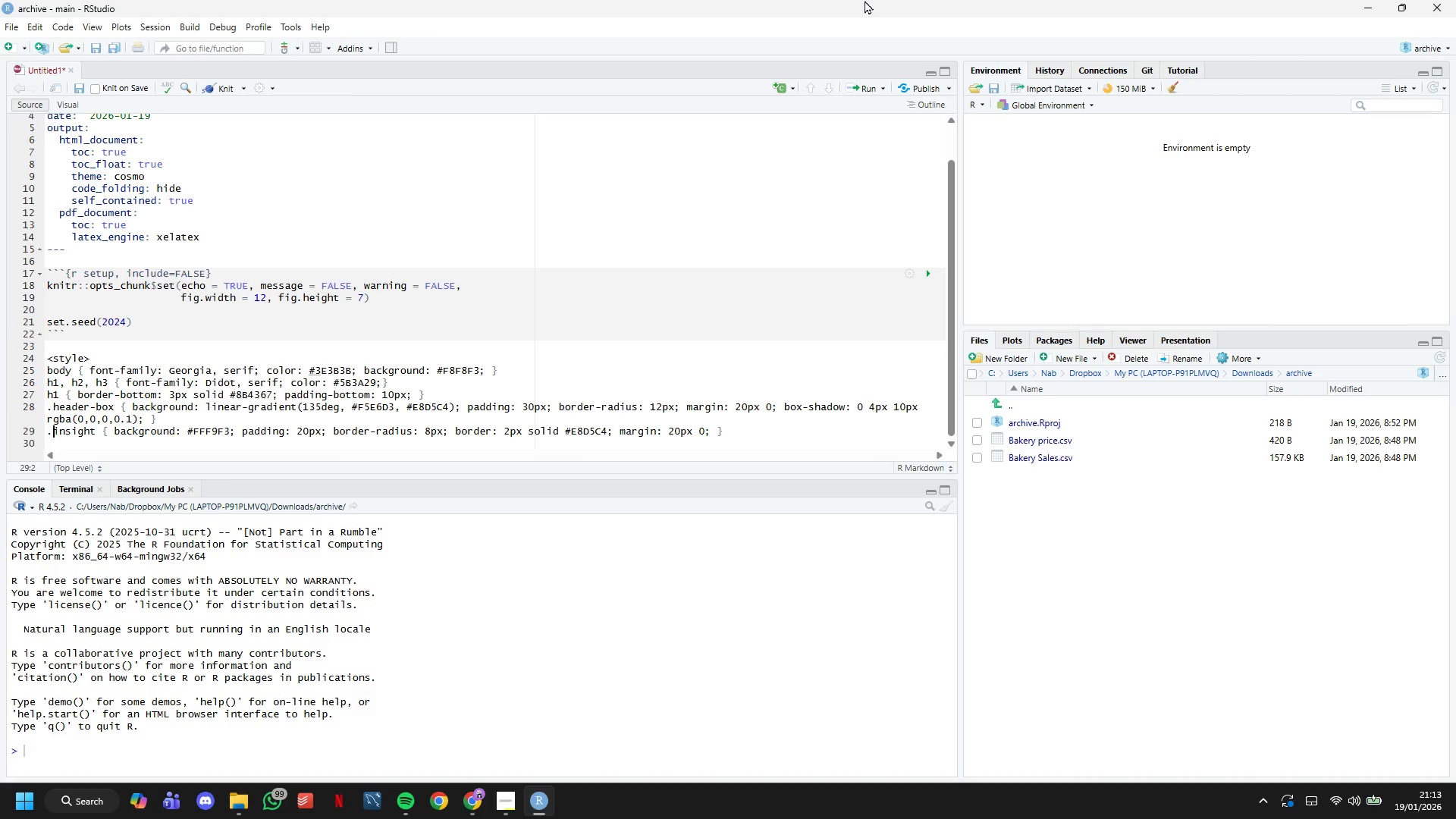 
key(ArrowRight)
 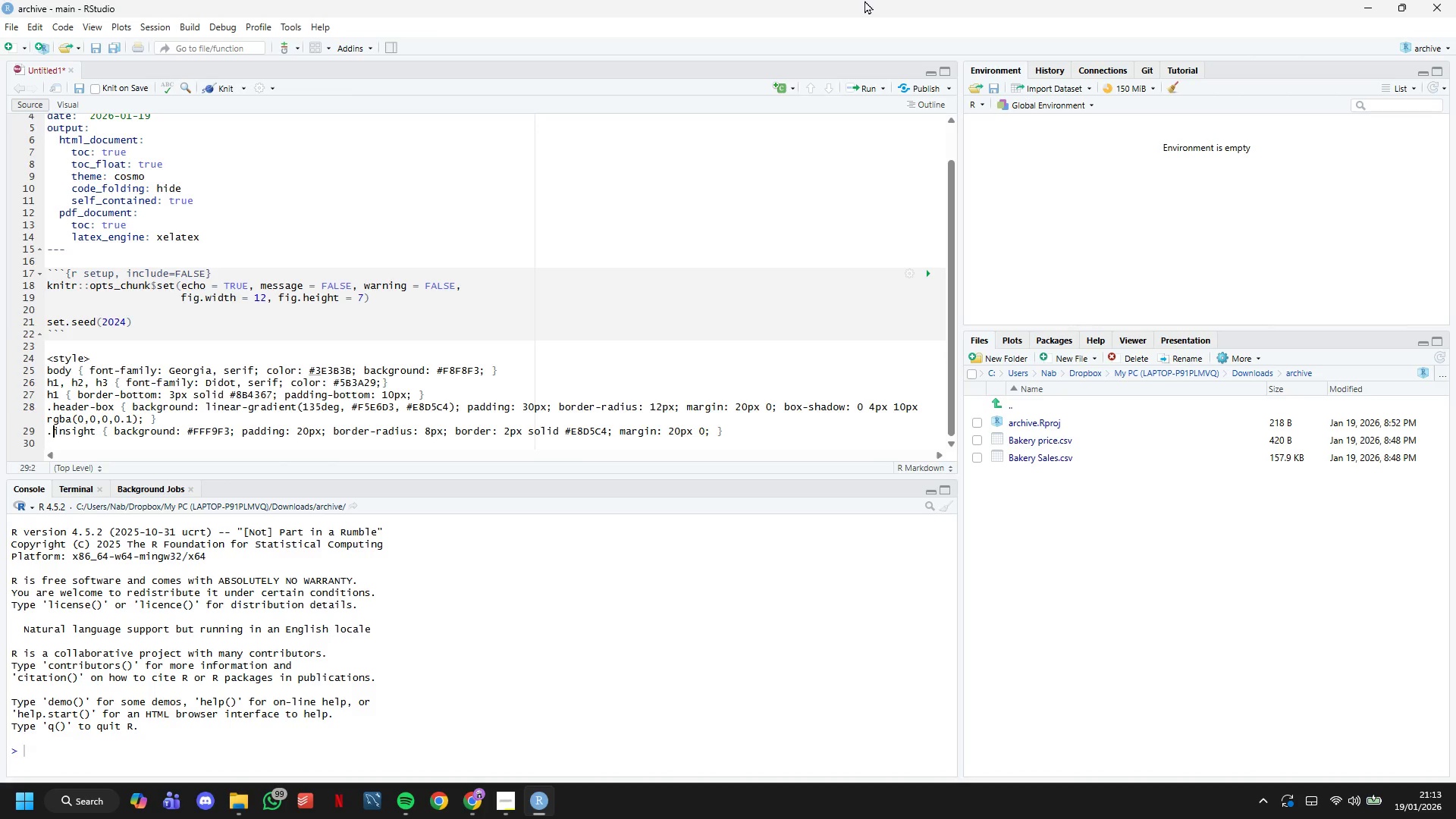 
key(ArrowLeft)
 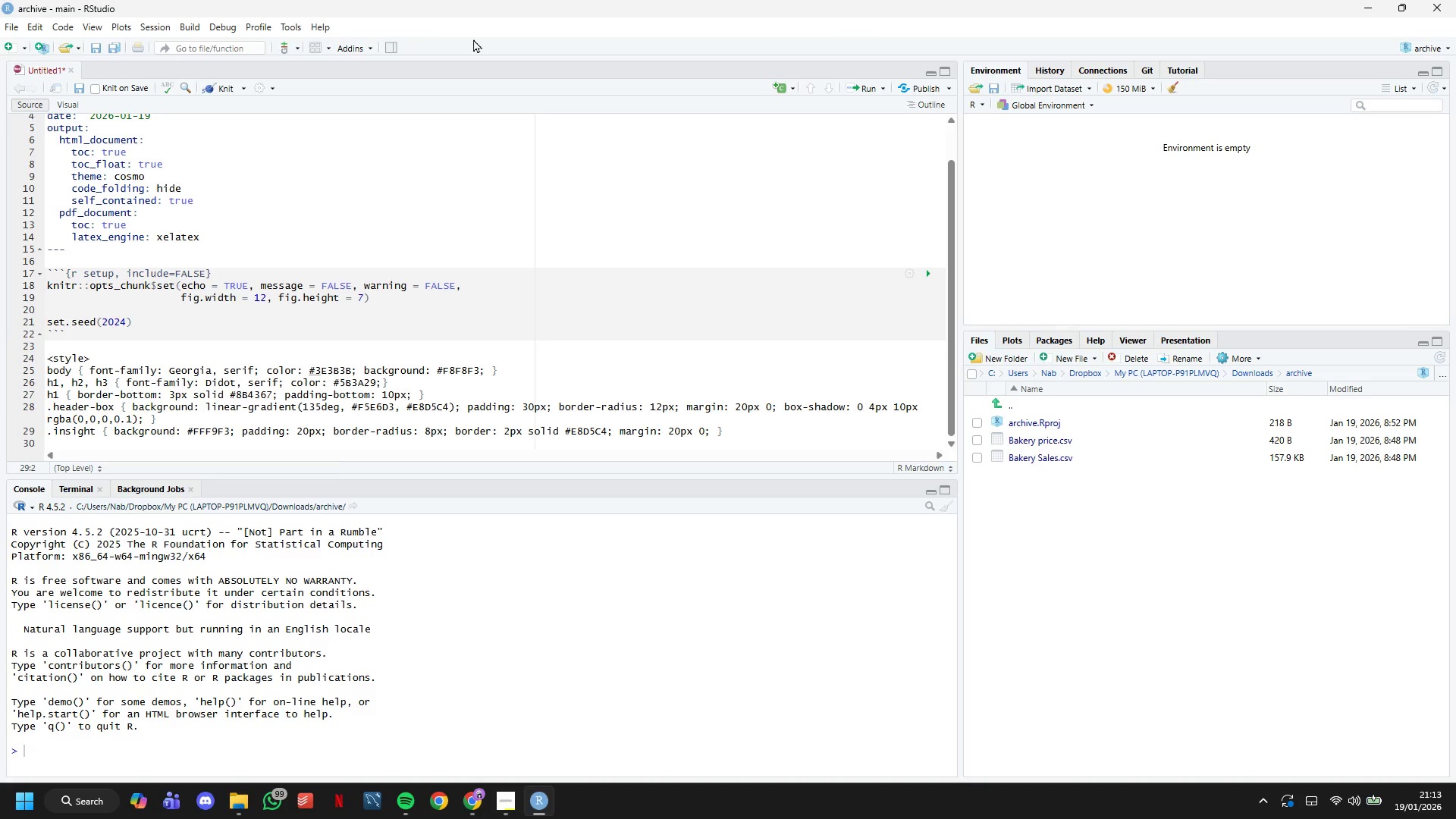 
scroll: coordinate [453, 100], scroll_direction: down, amount: 4.0
 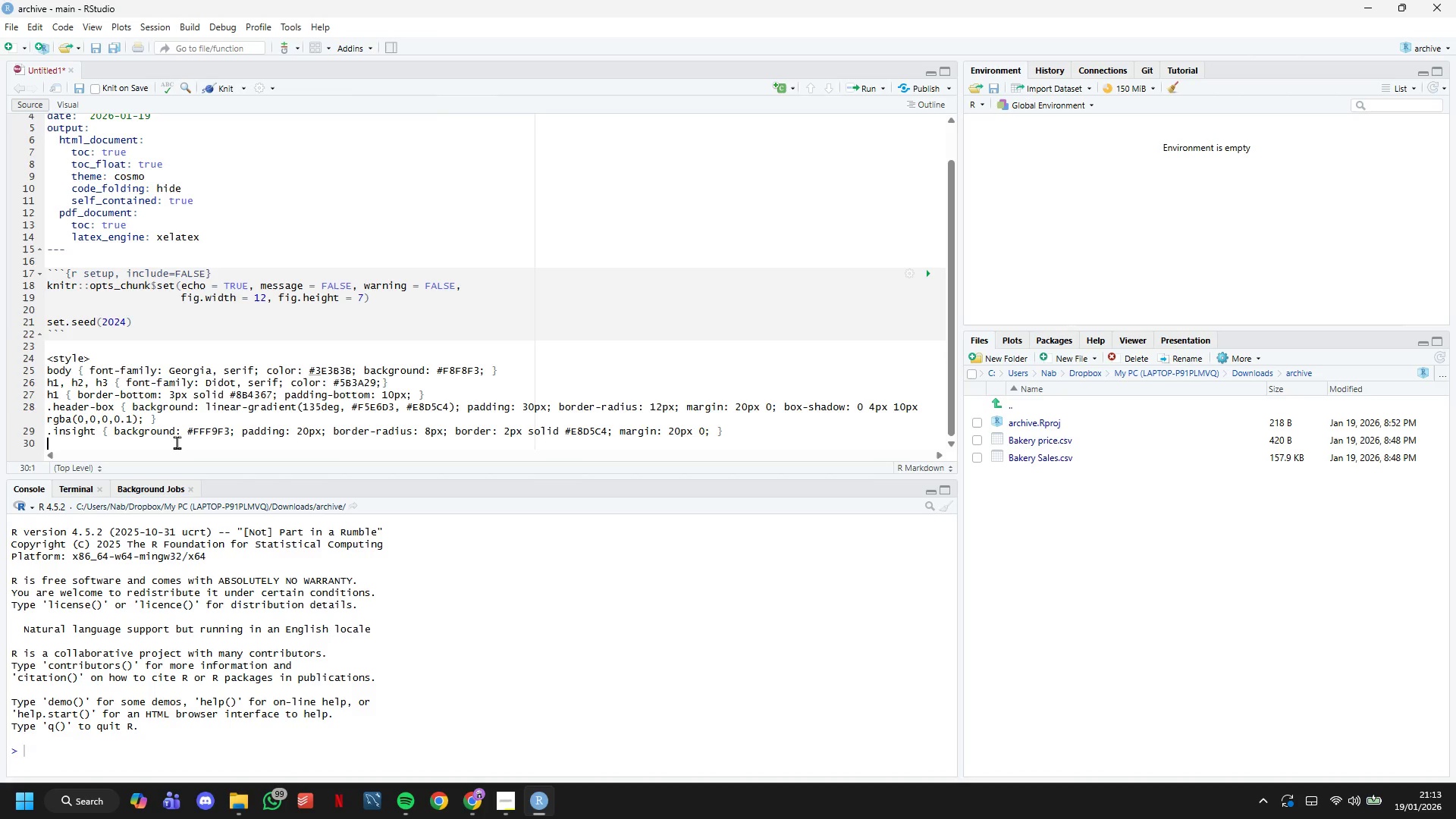 
type(</style>)
 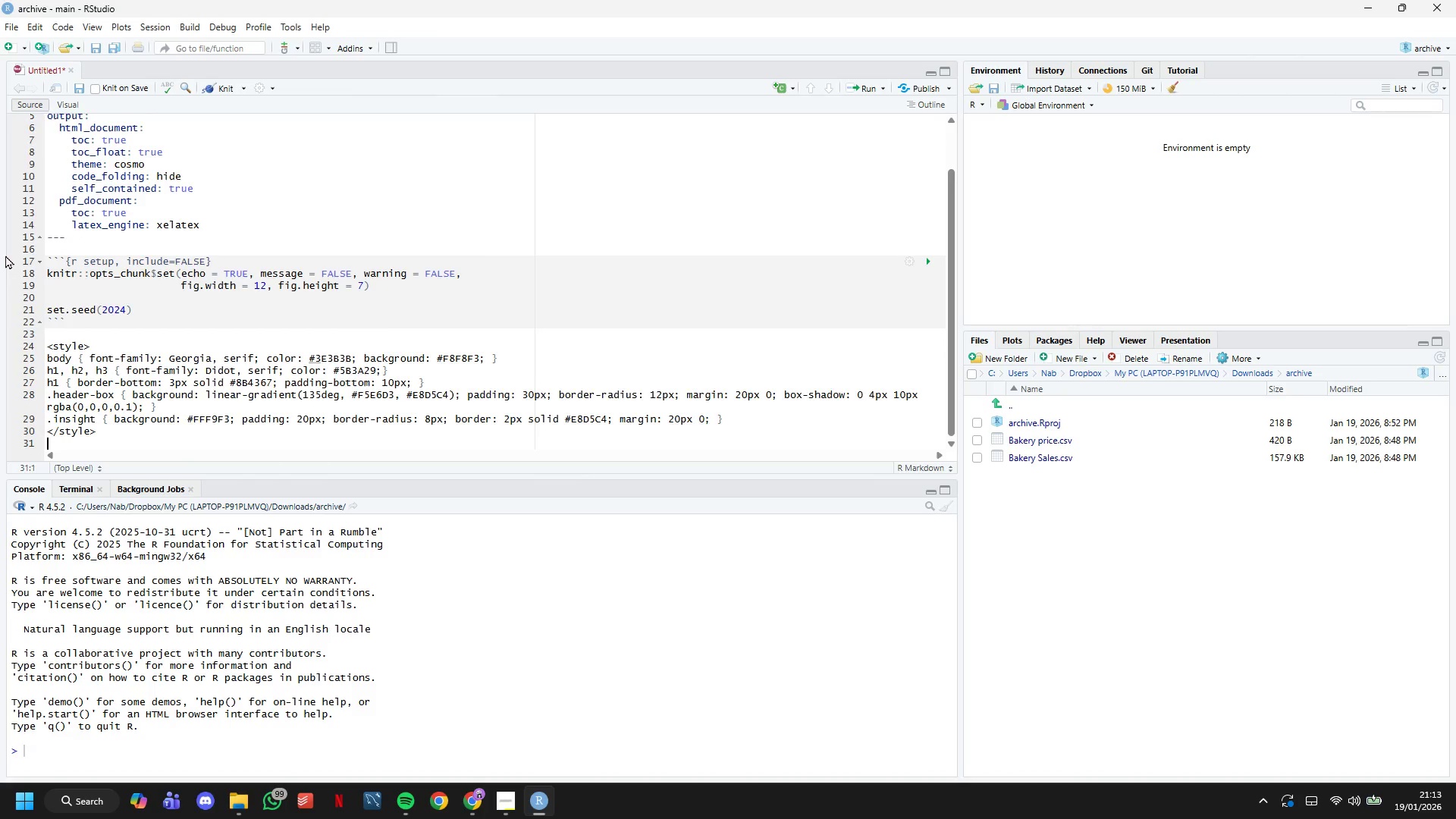 
 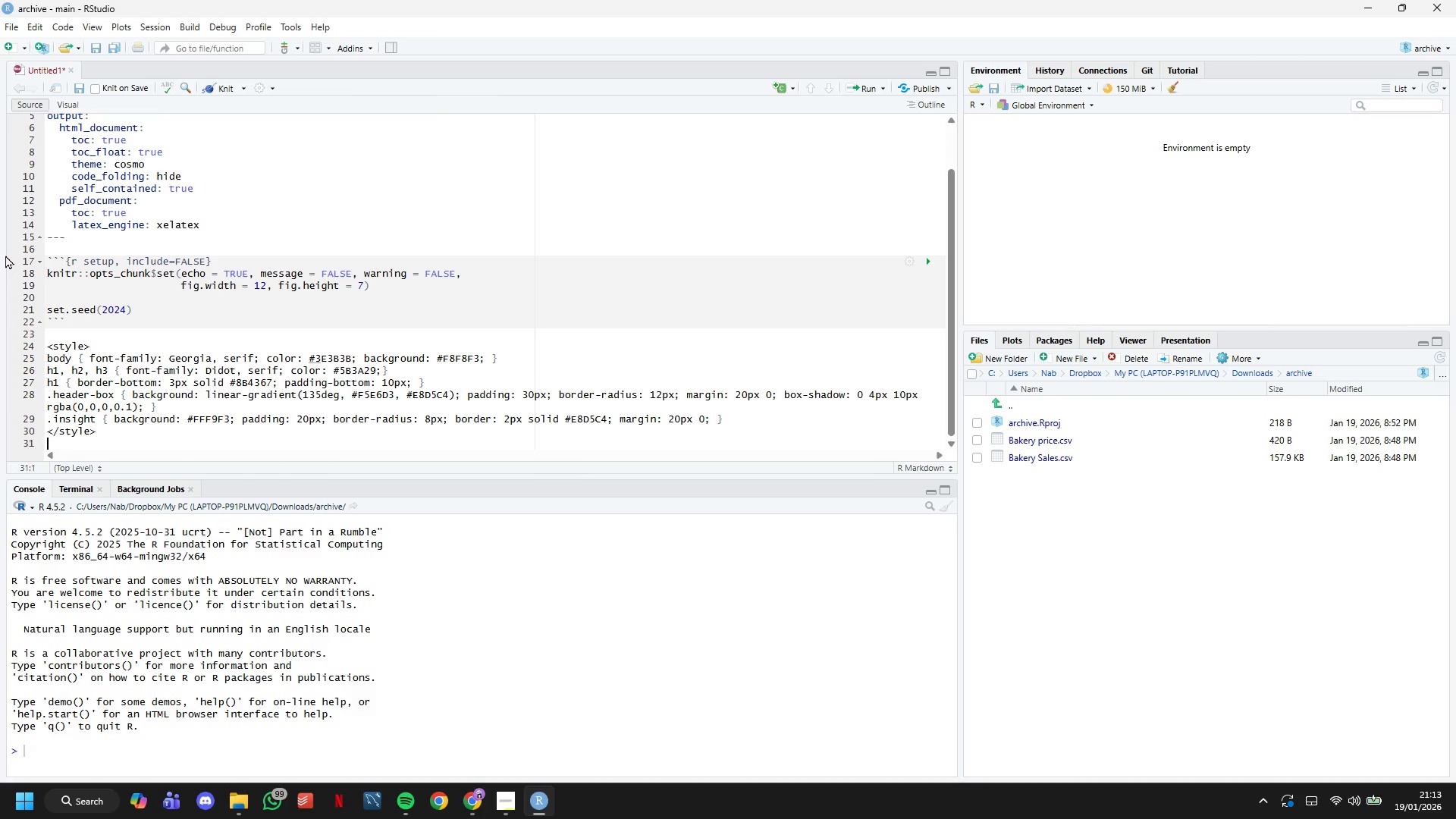 
key(Enter)
 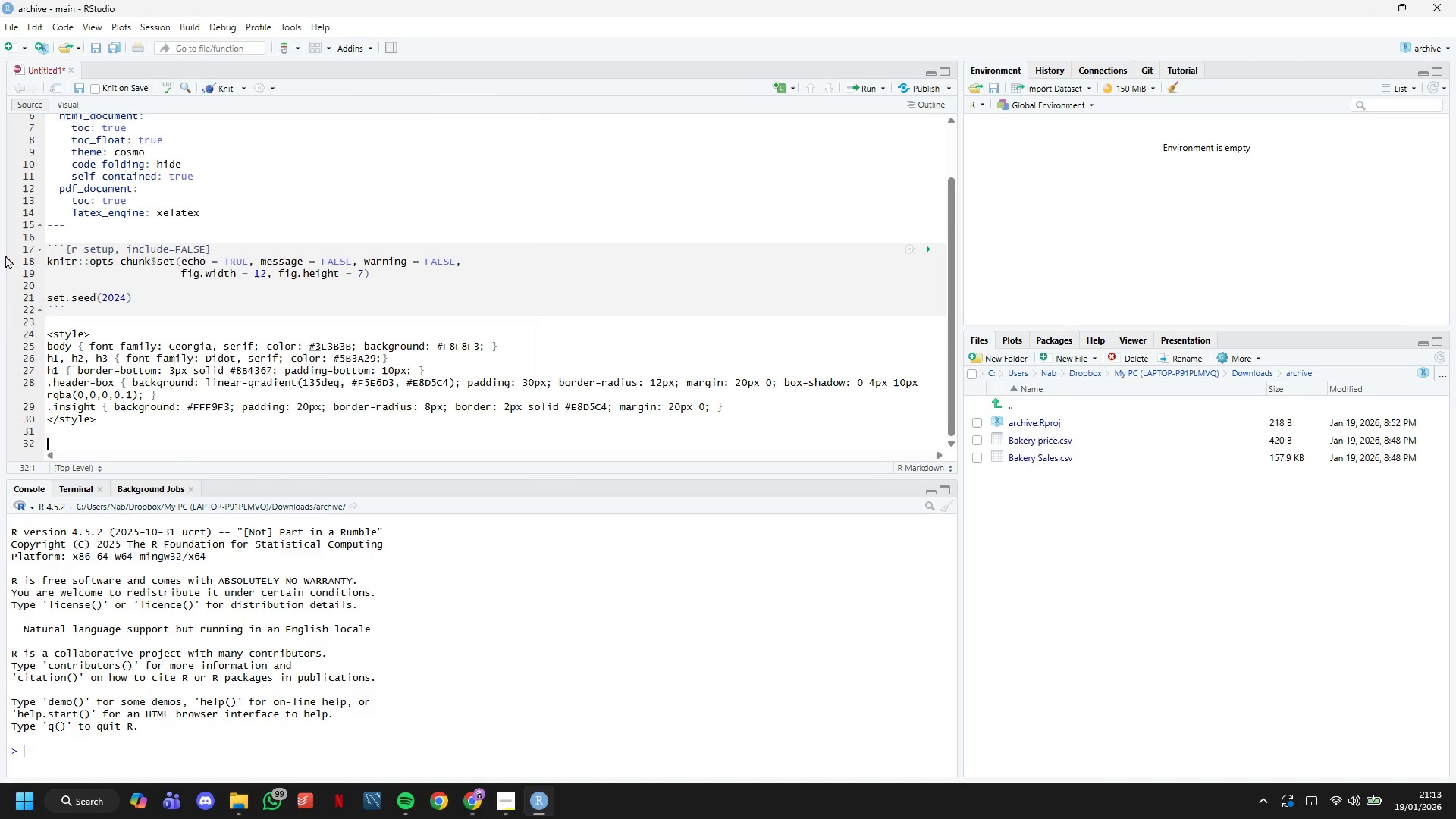 
key(Enter)
 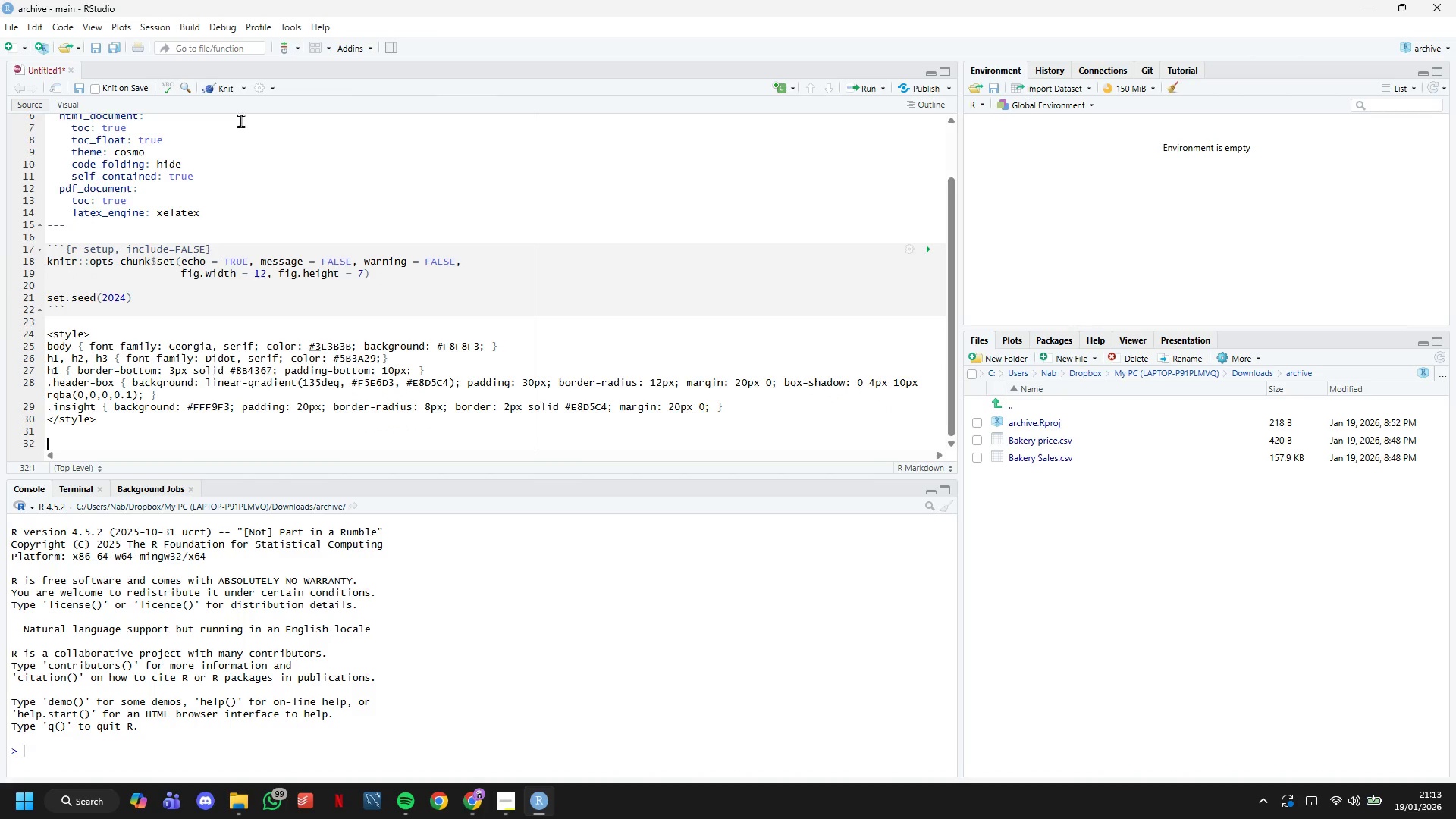 
left_click([213, 89])
 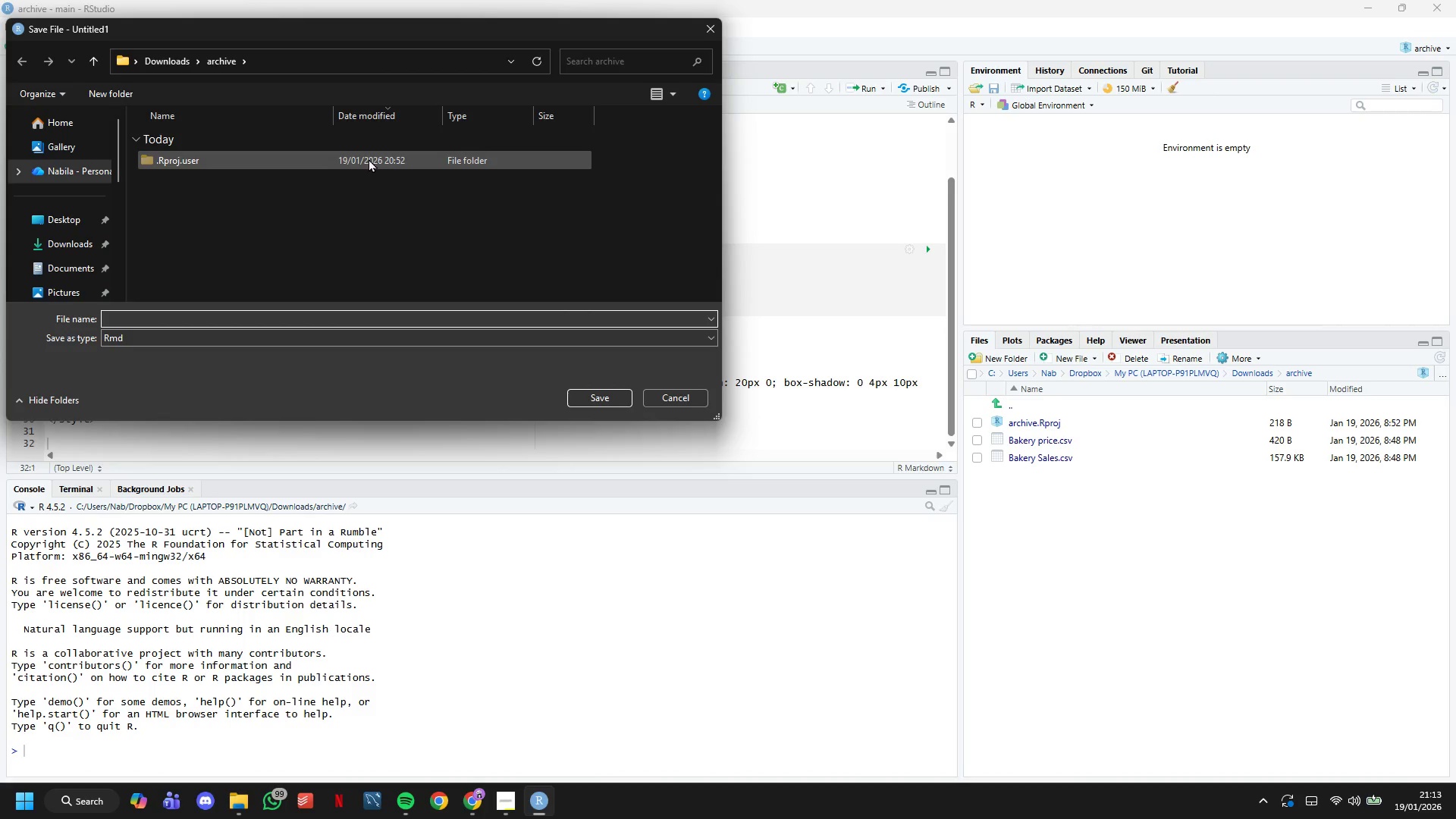 
type(crumb_cario_dashboard)
 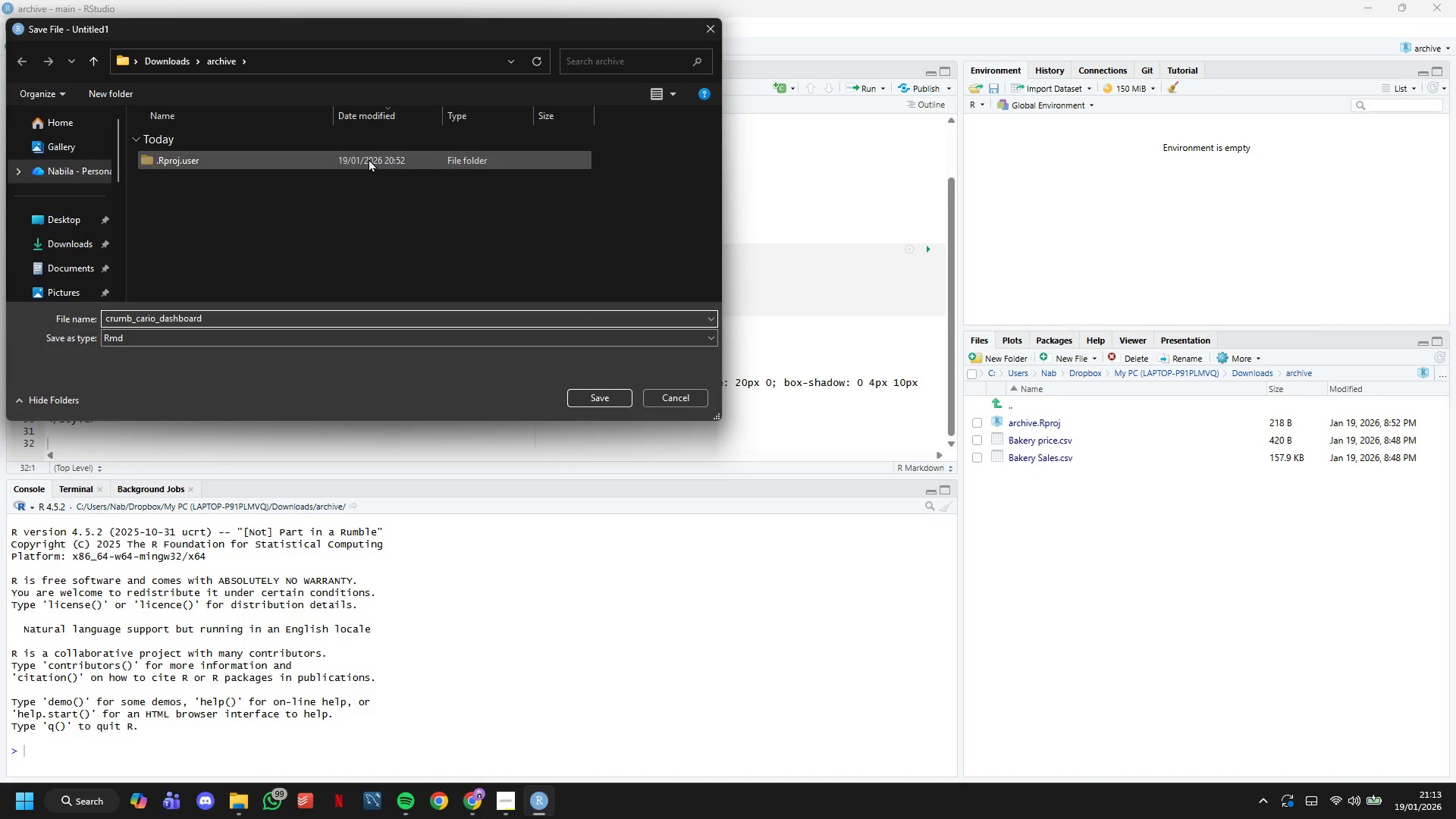 
key(Enter)
 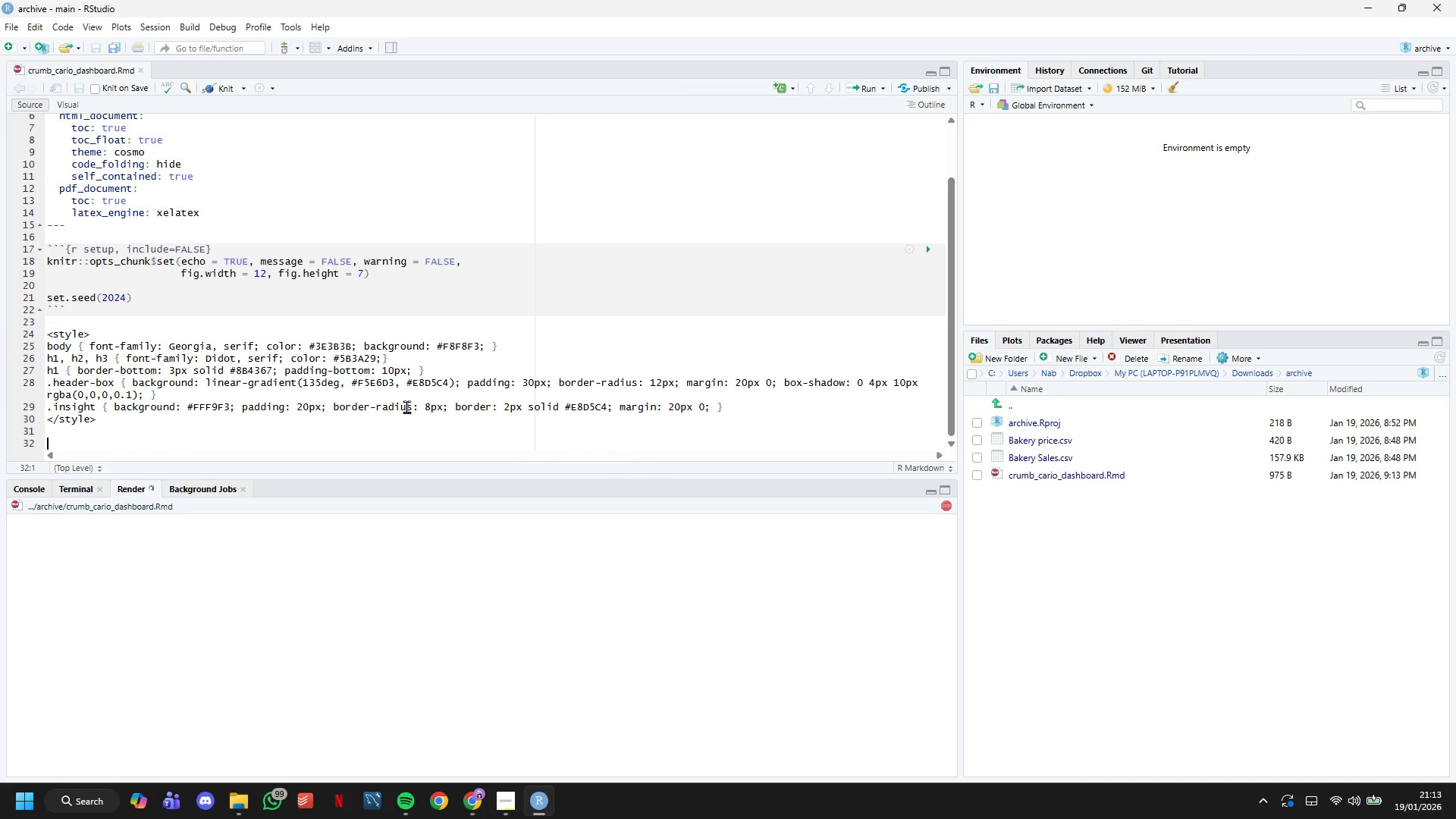 
scroll: coordinate [397, 320], scroll_direction: down, amount: 2.0
 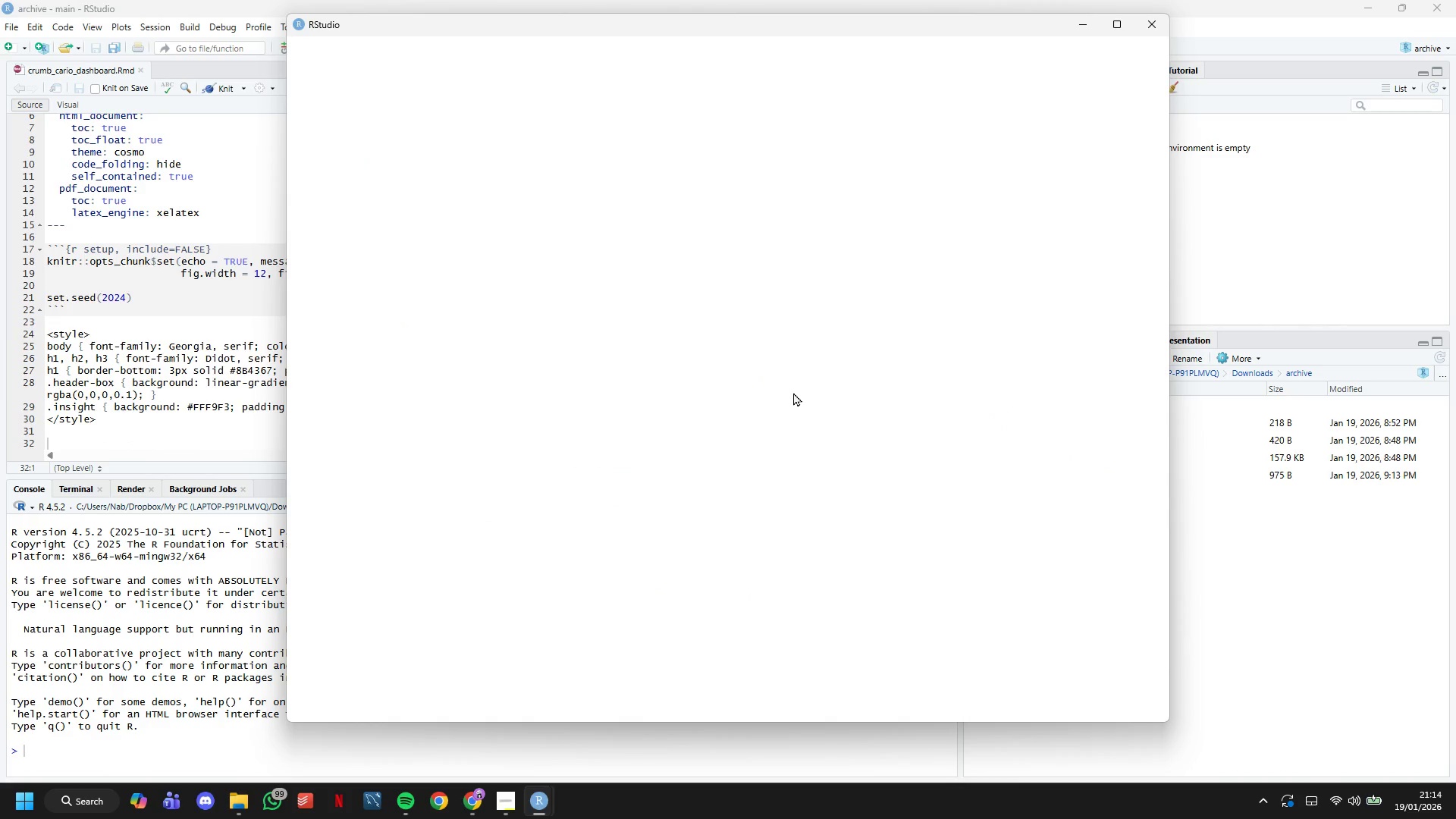 
wait(6.83)
 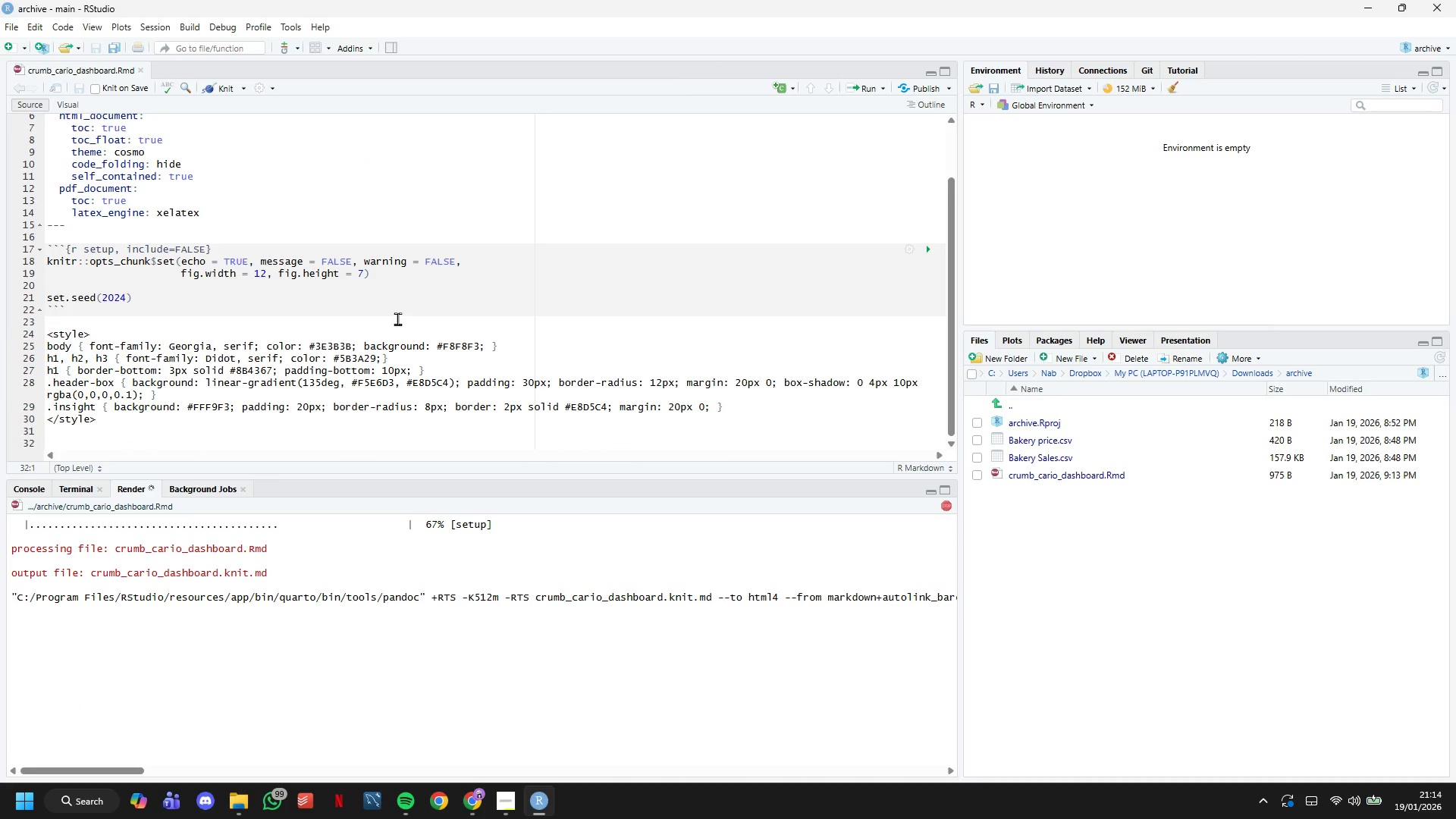 
scroll: coordinate [802, 401], scroll_direction: down, amount: 3.0
 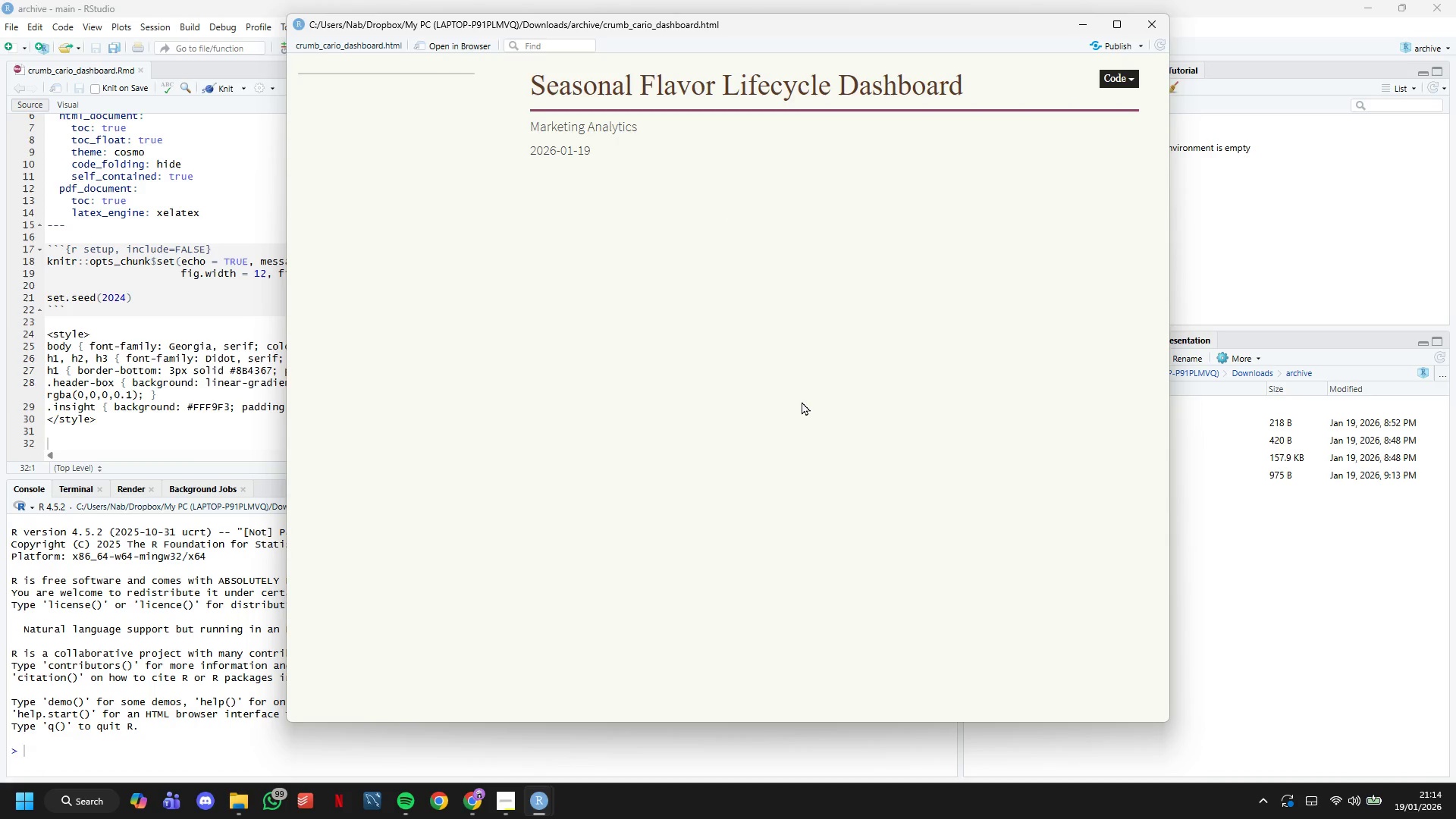 
scroll: coordinate [802, 409], scroll_direction: up, amount: 2.0
 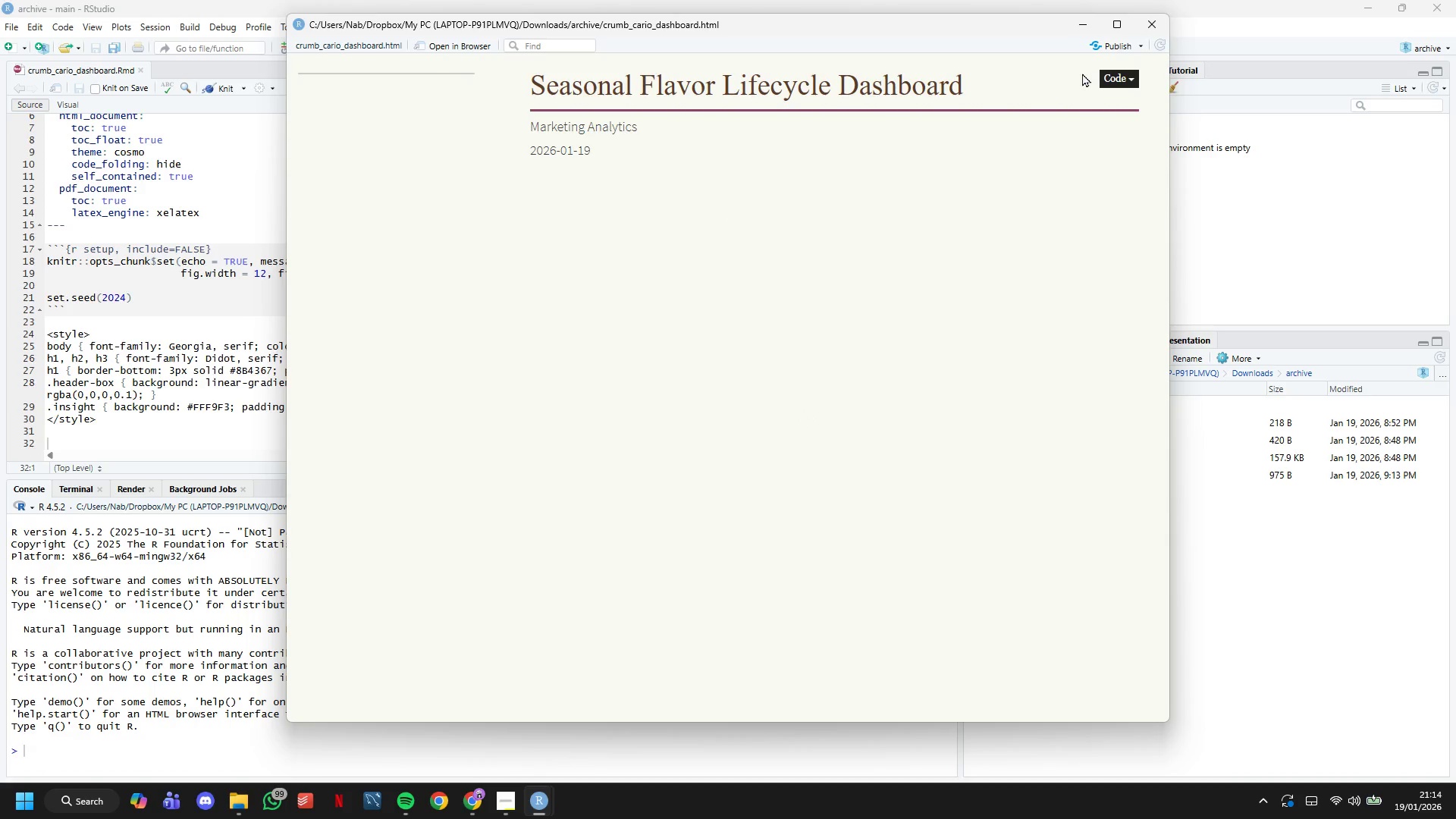 
left_click_drag(start_coordinate=[1081, 27], to_coordinate=[1081, 32])
 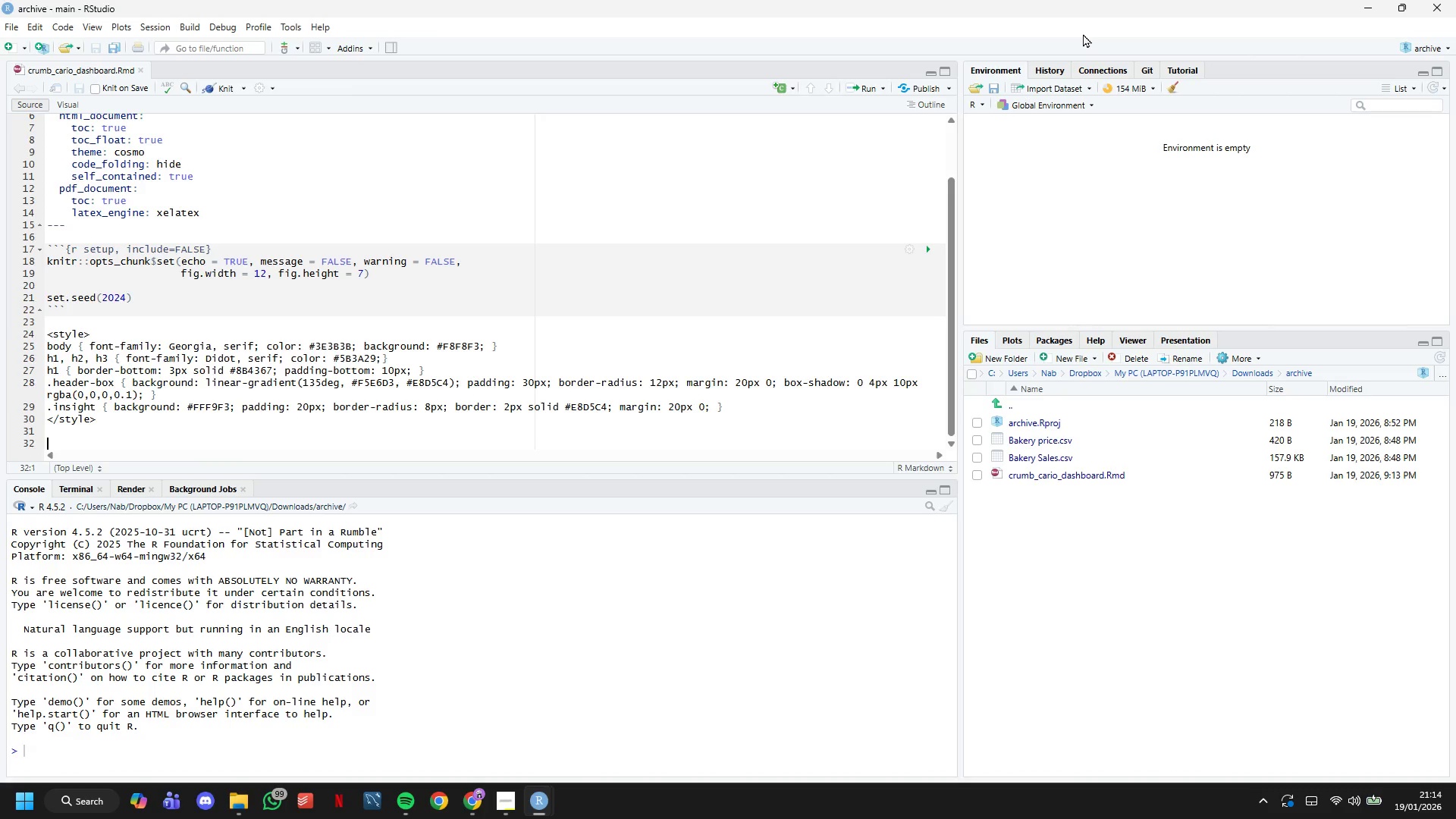 
wait(14.41)
 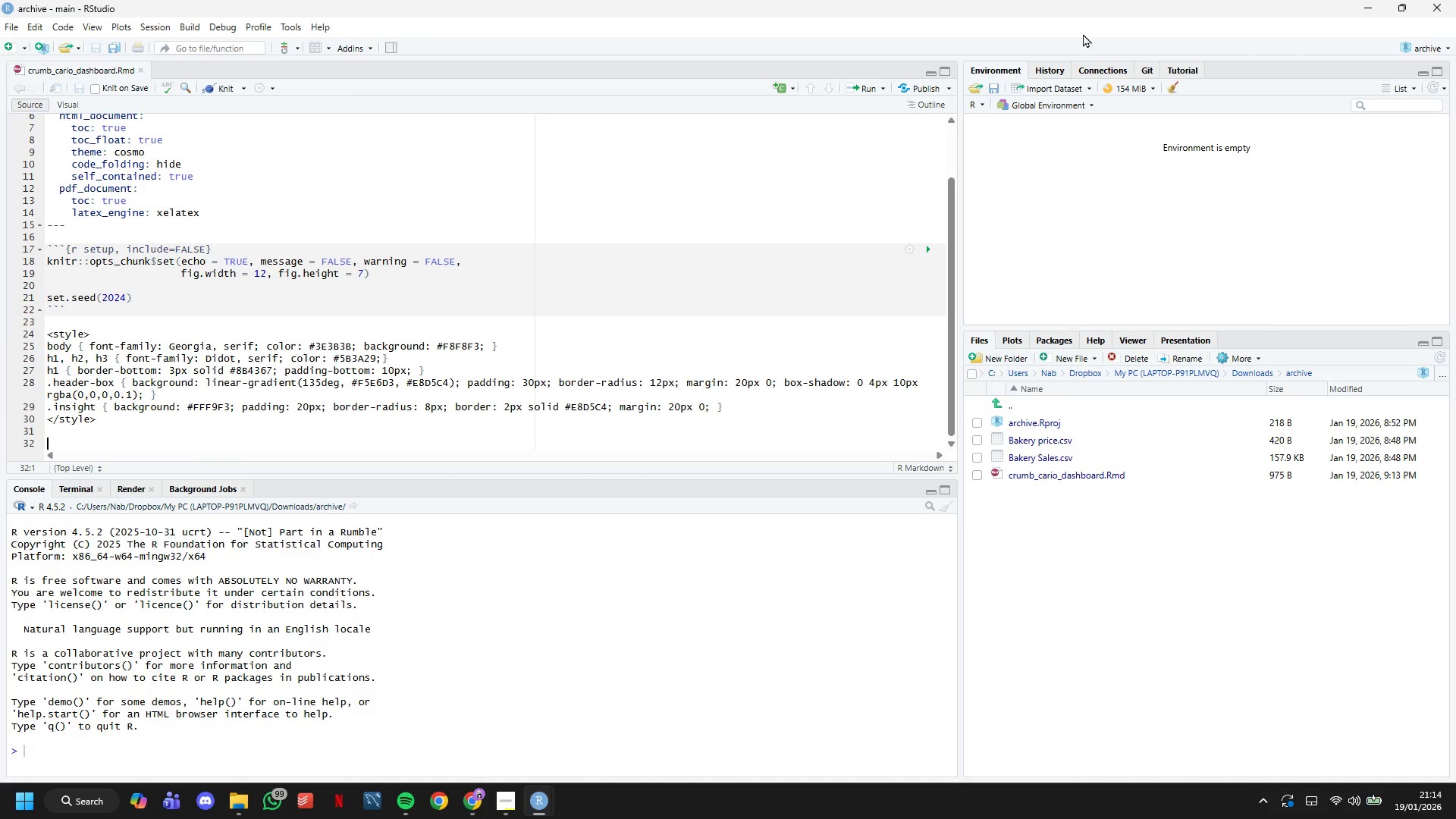 
key(Backquote)
 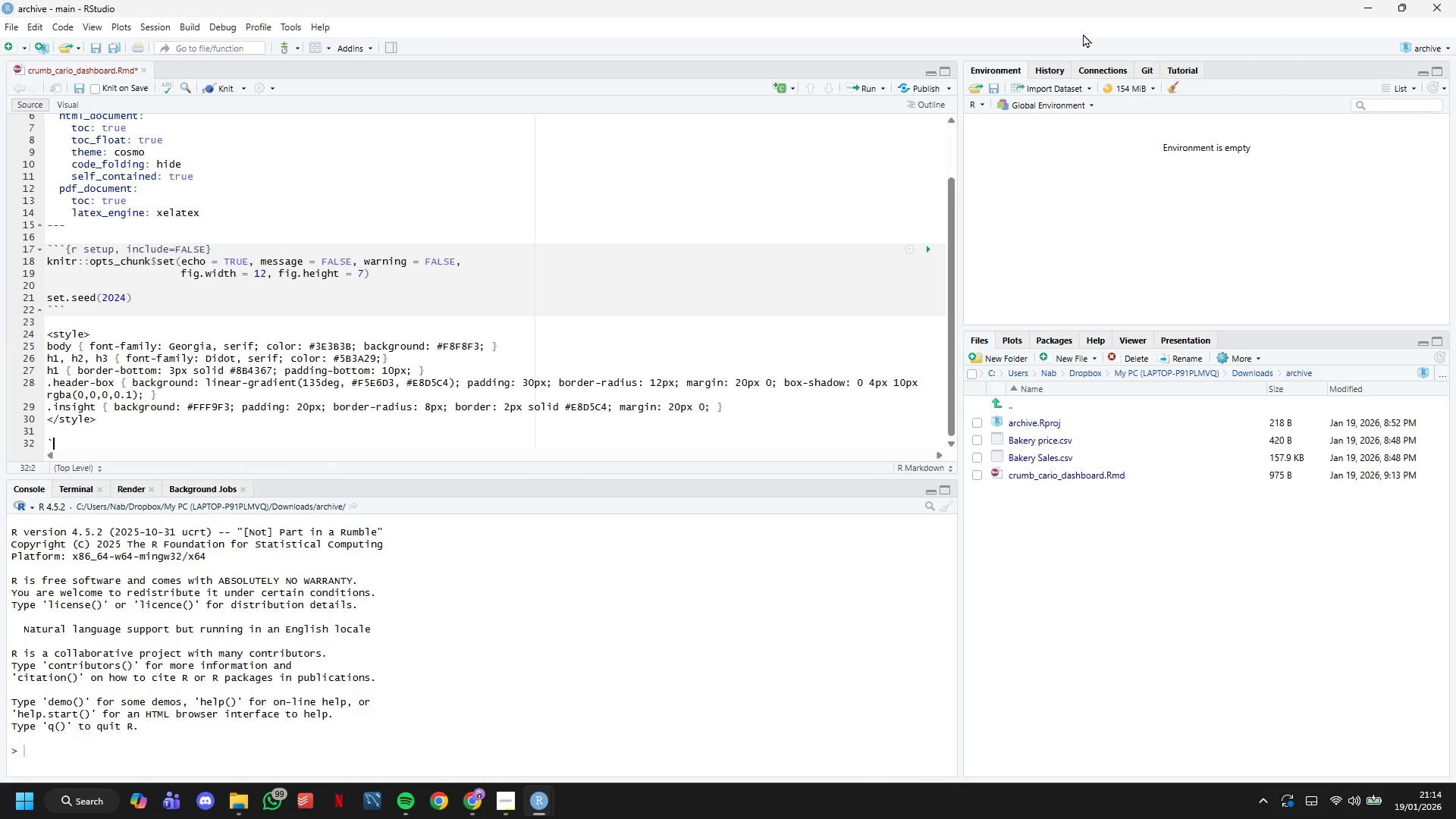 
key(Backquote)
 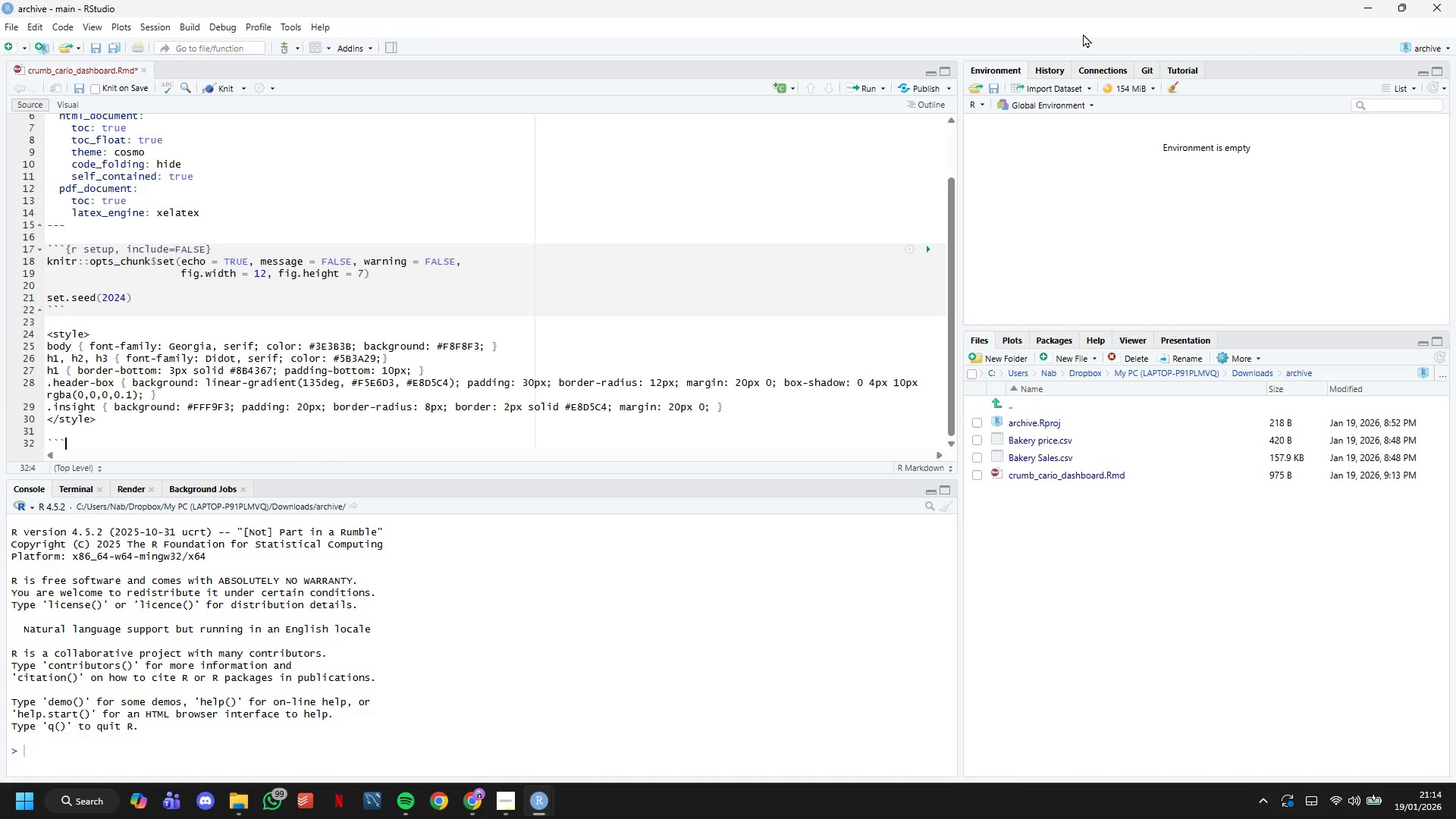 
key(Backquote)
 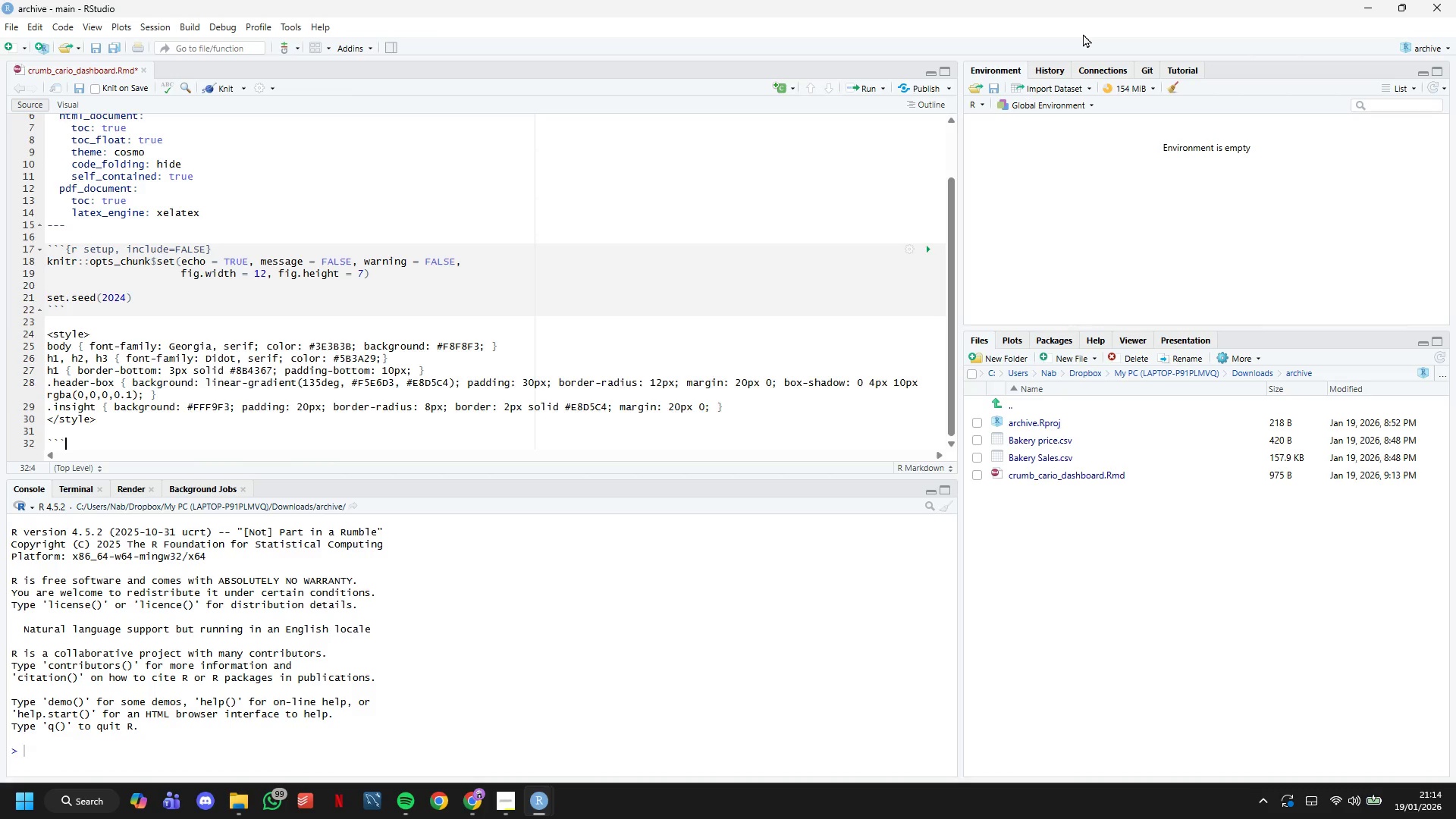 
key(Enter)
 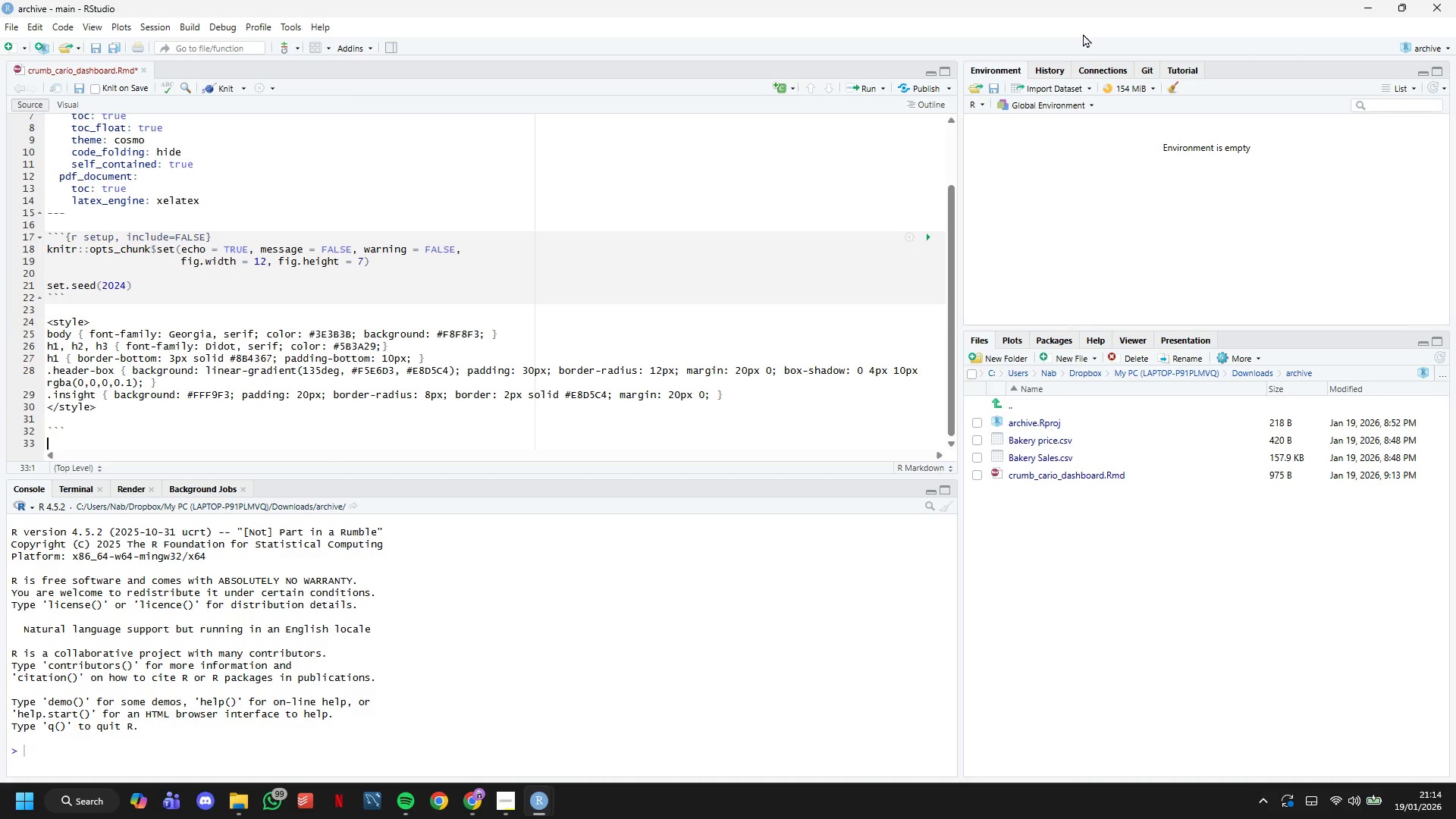 
key(Backquote)
 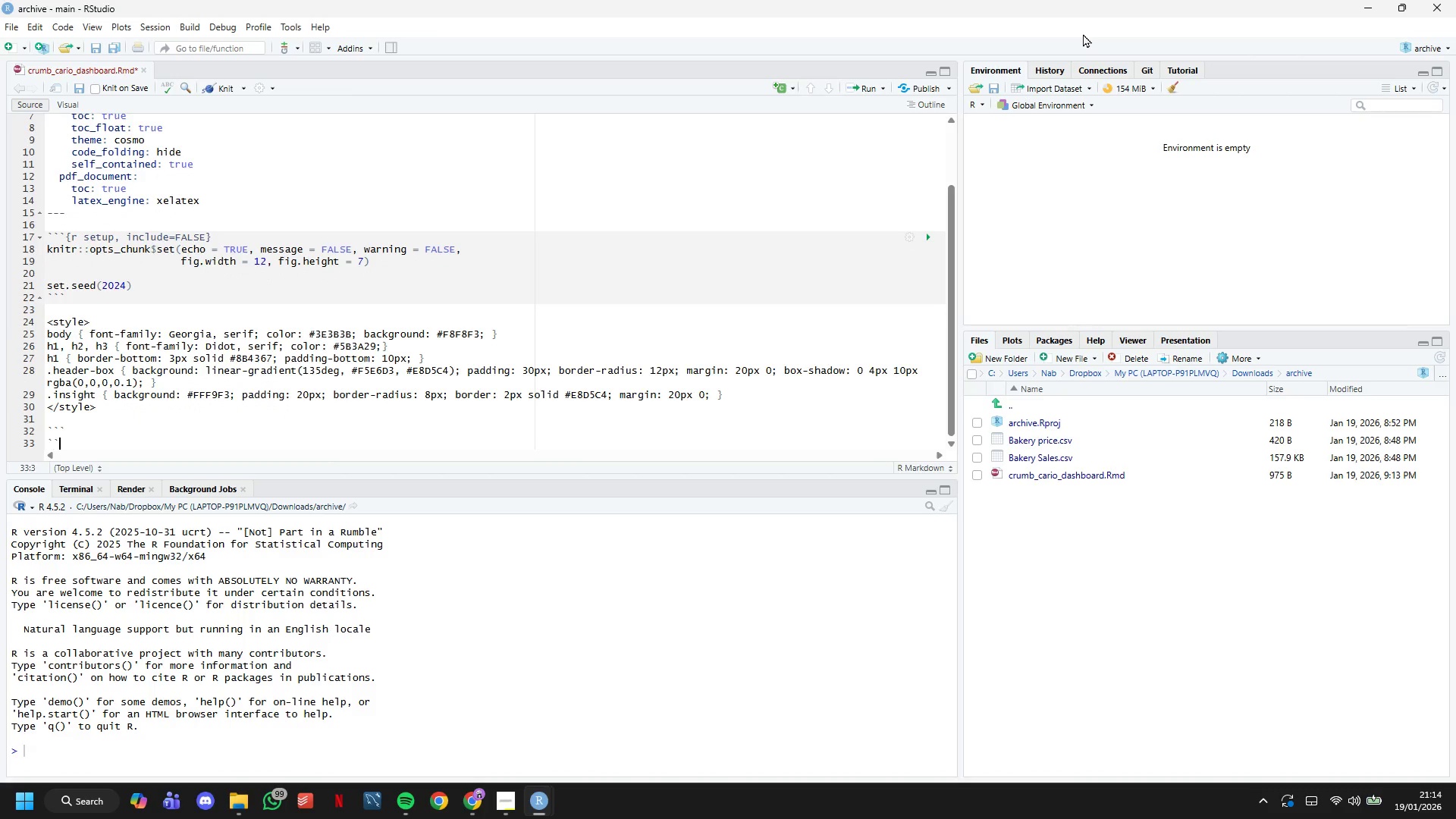 
key(Backquote)
 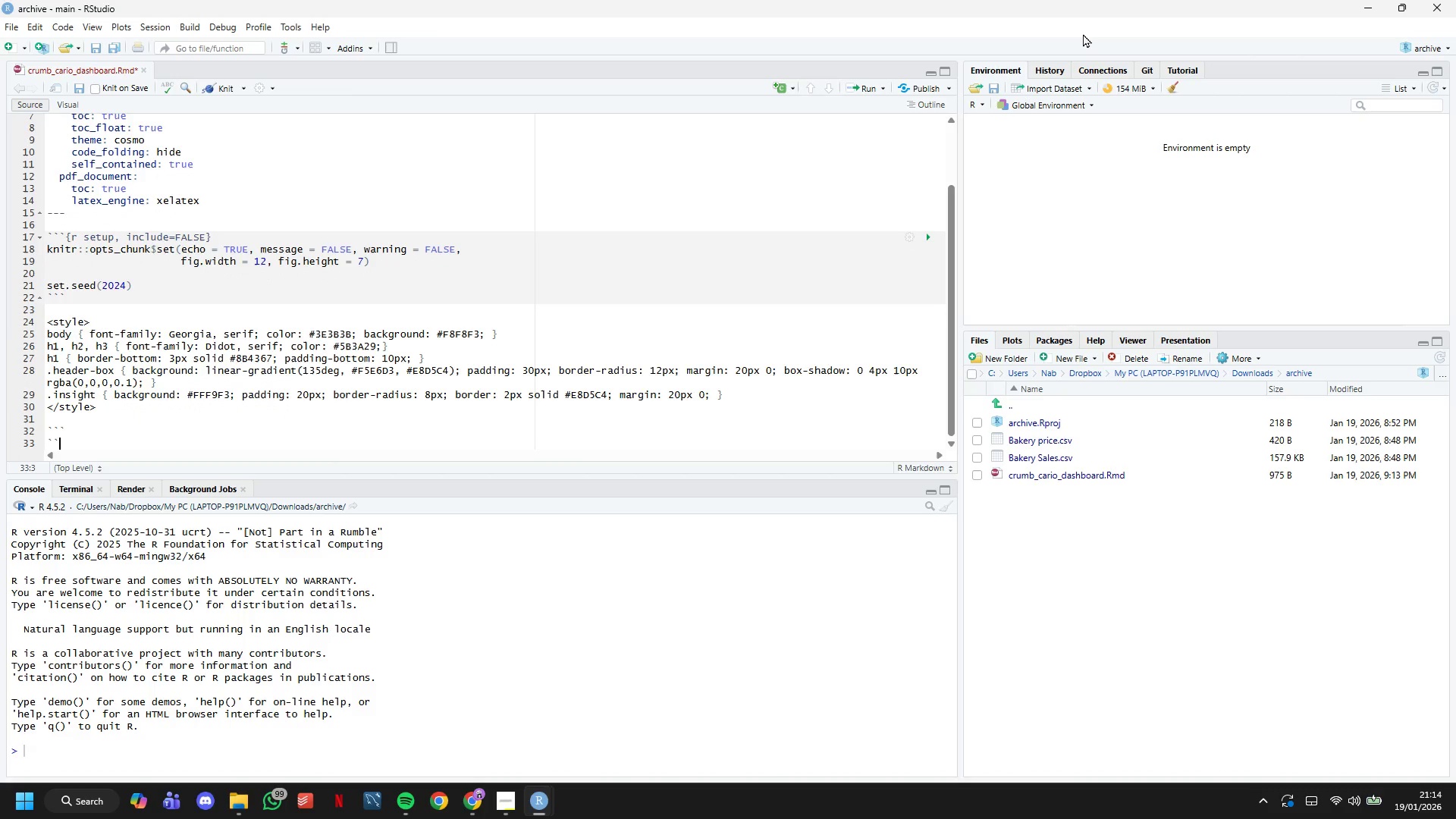 
key(Backquote)
 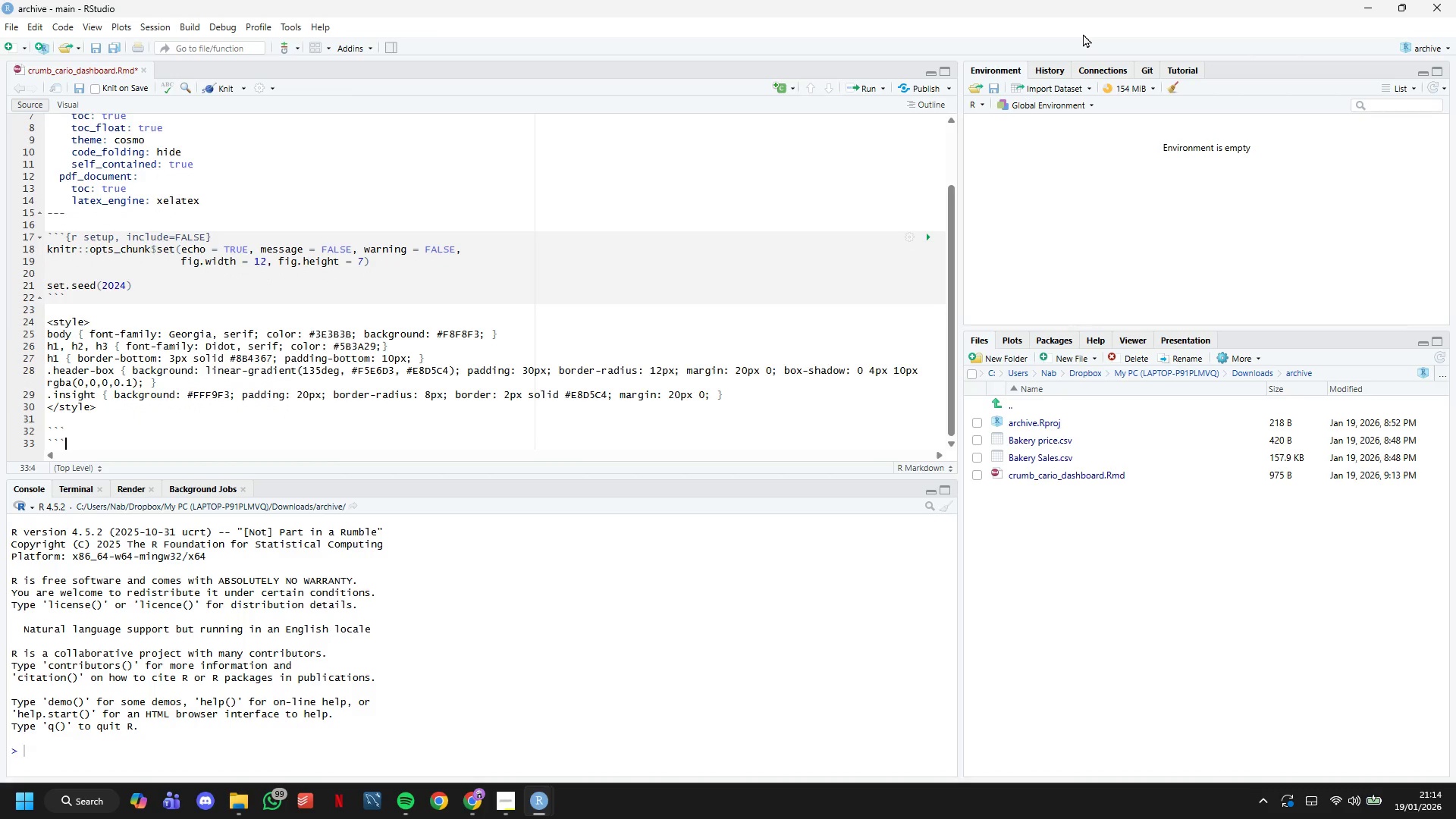 
key(ArrowUp)
 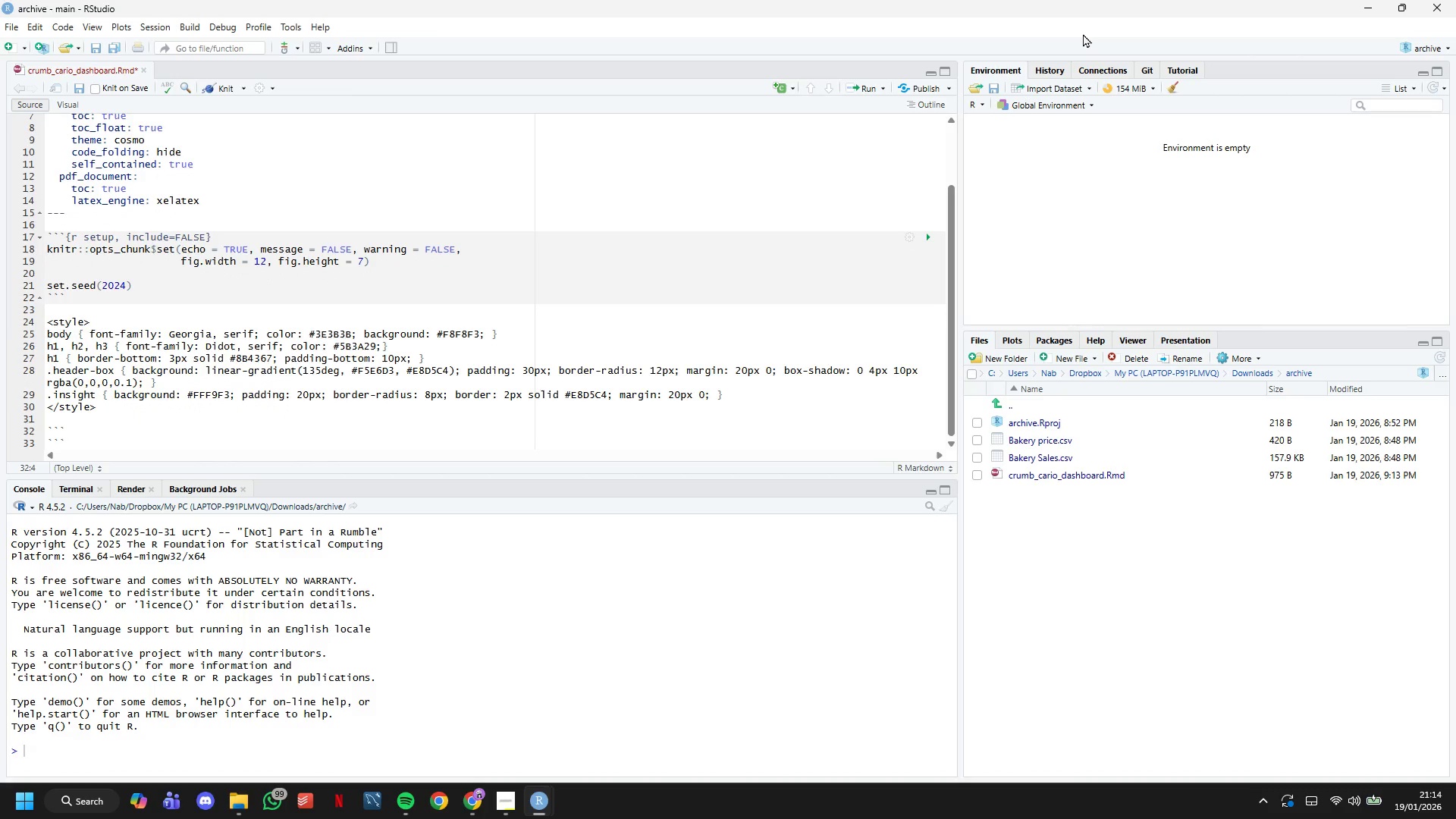 
wait(7.73)
 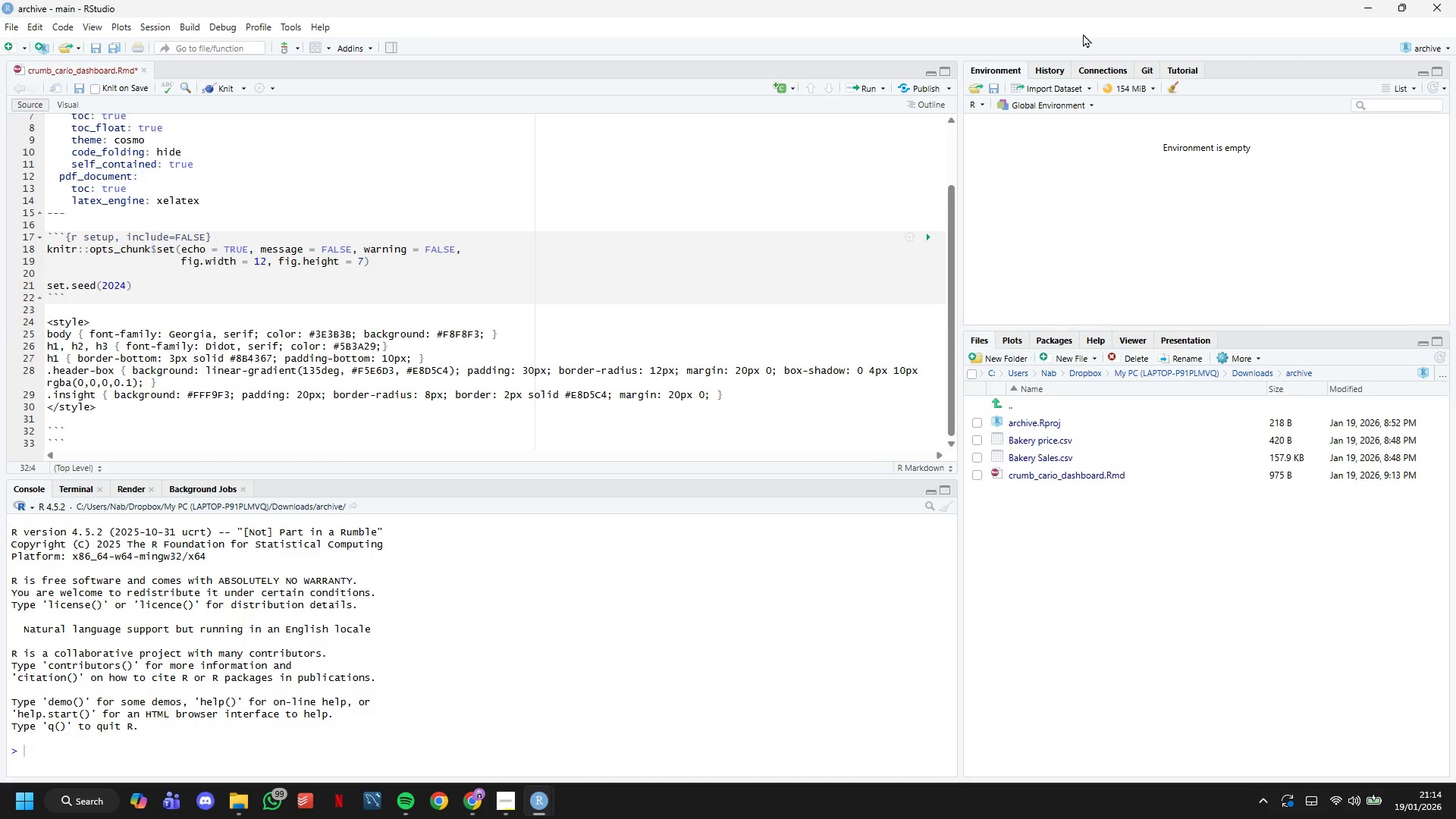 
type({r libraries)
 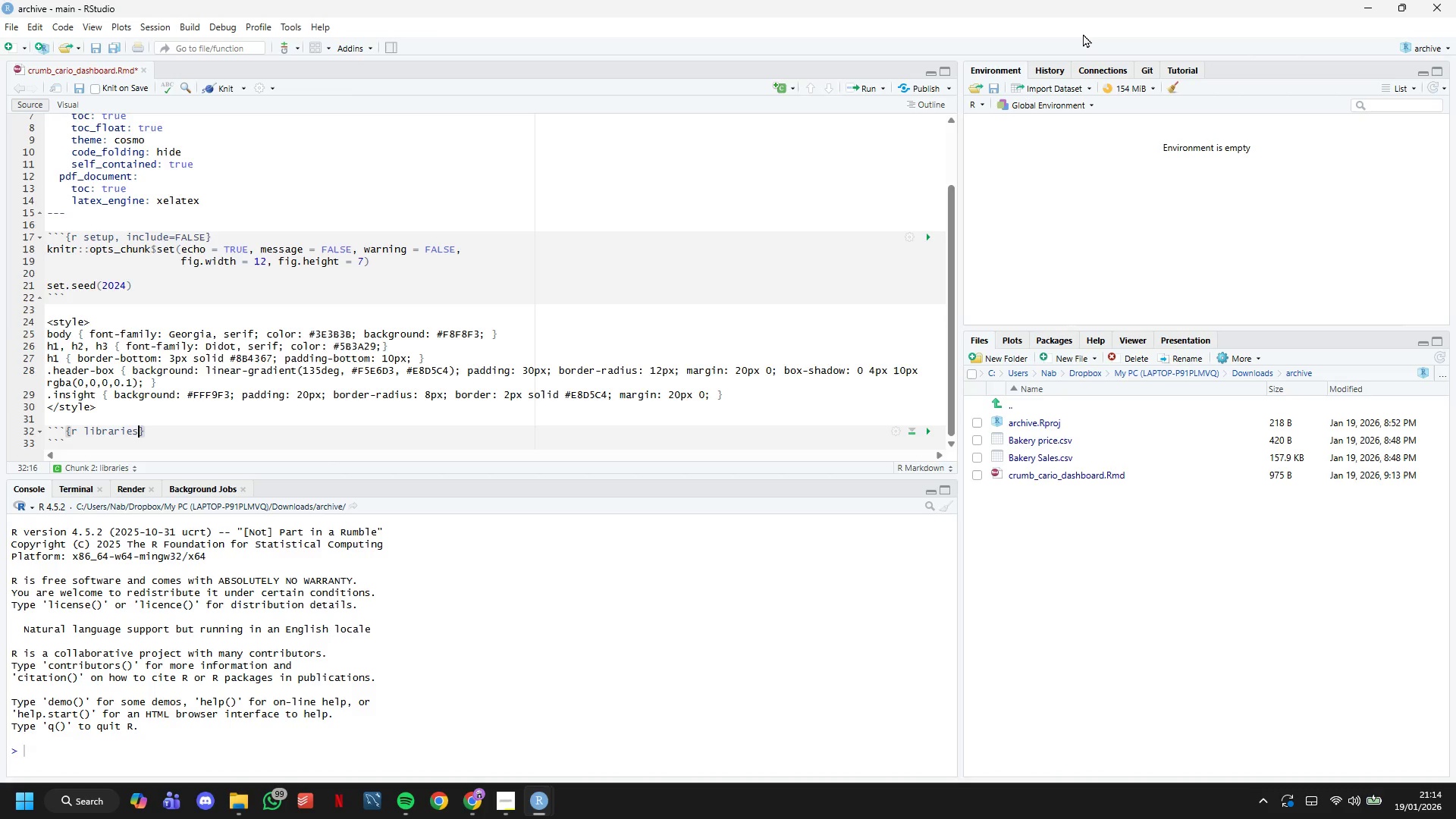 
key(ArrowRight)
 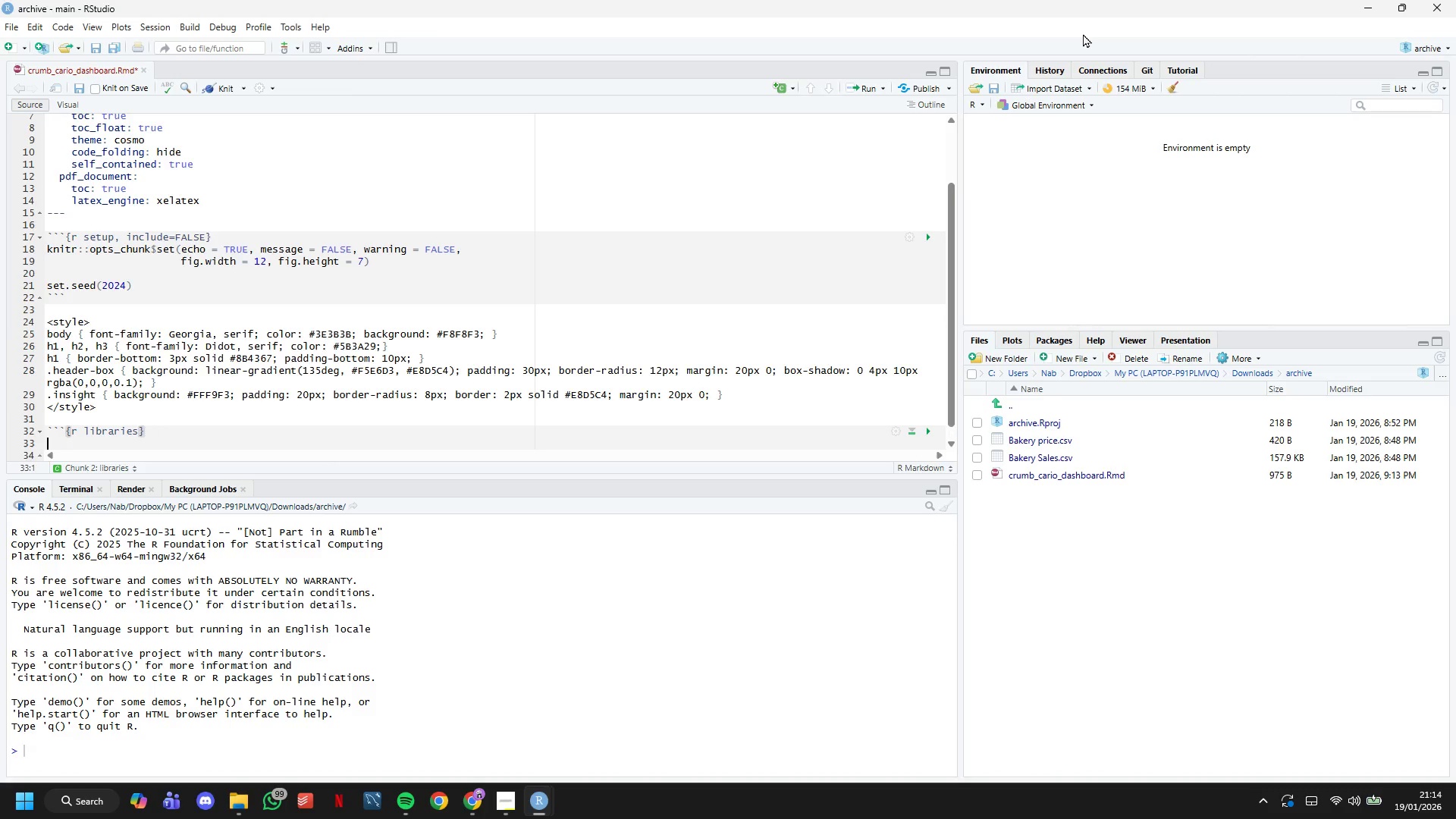 
key(Enter)
 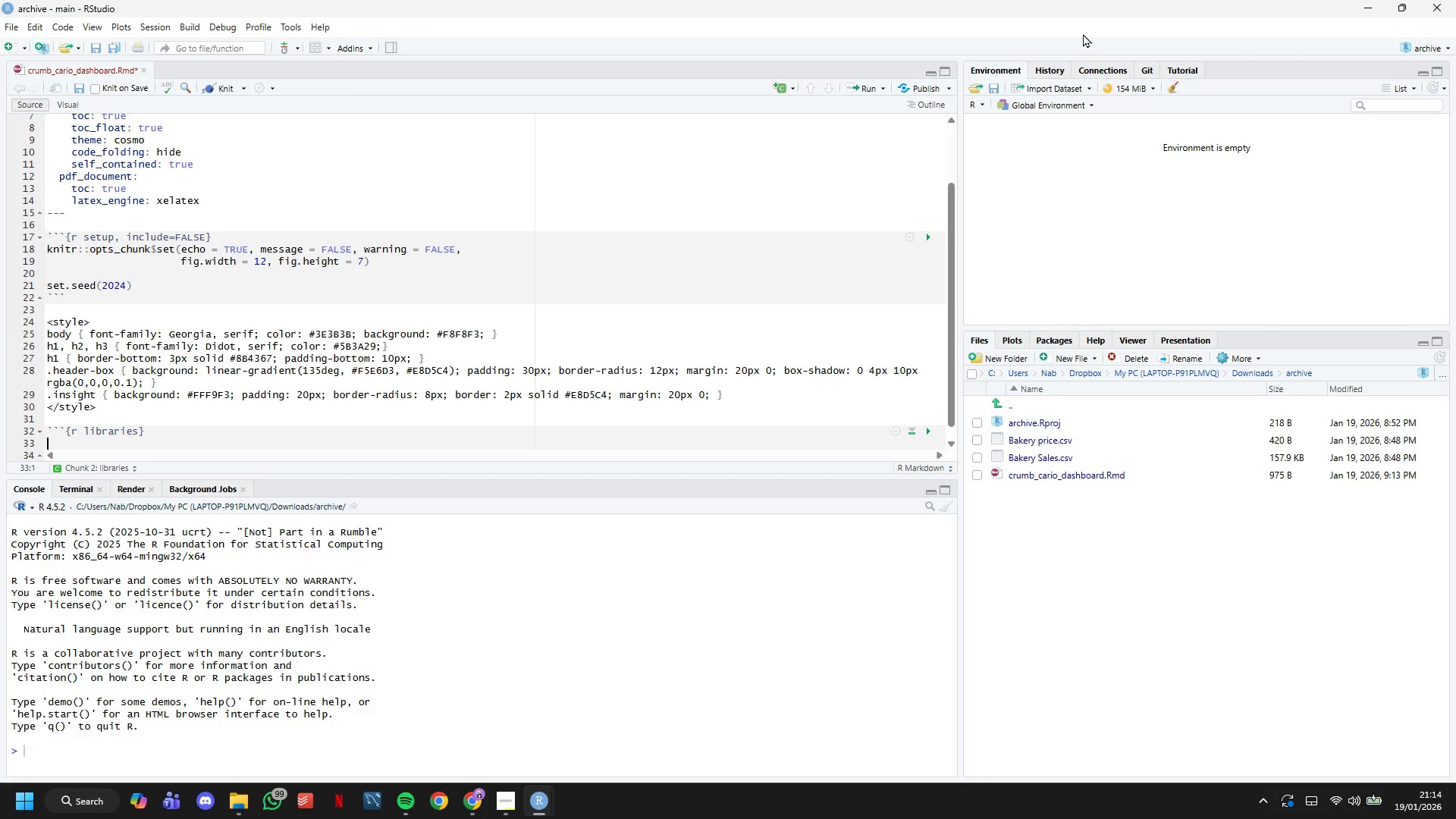 
wait(12.28)
 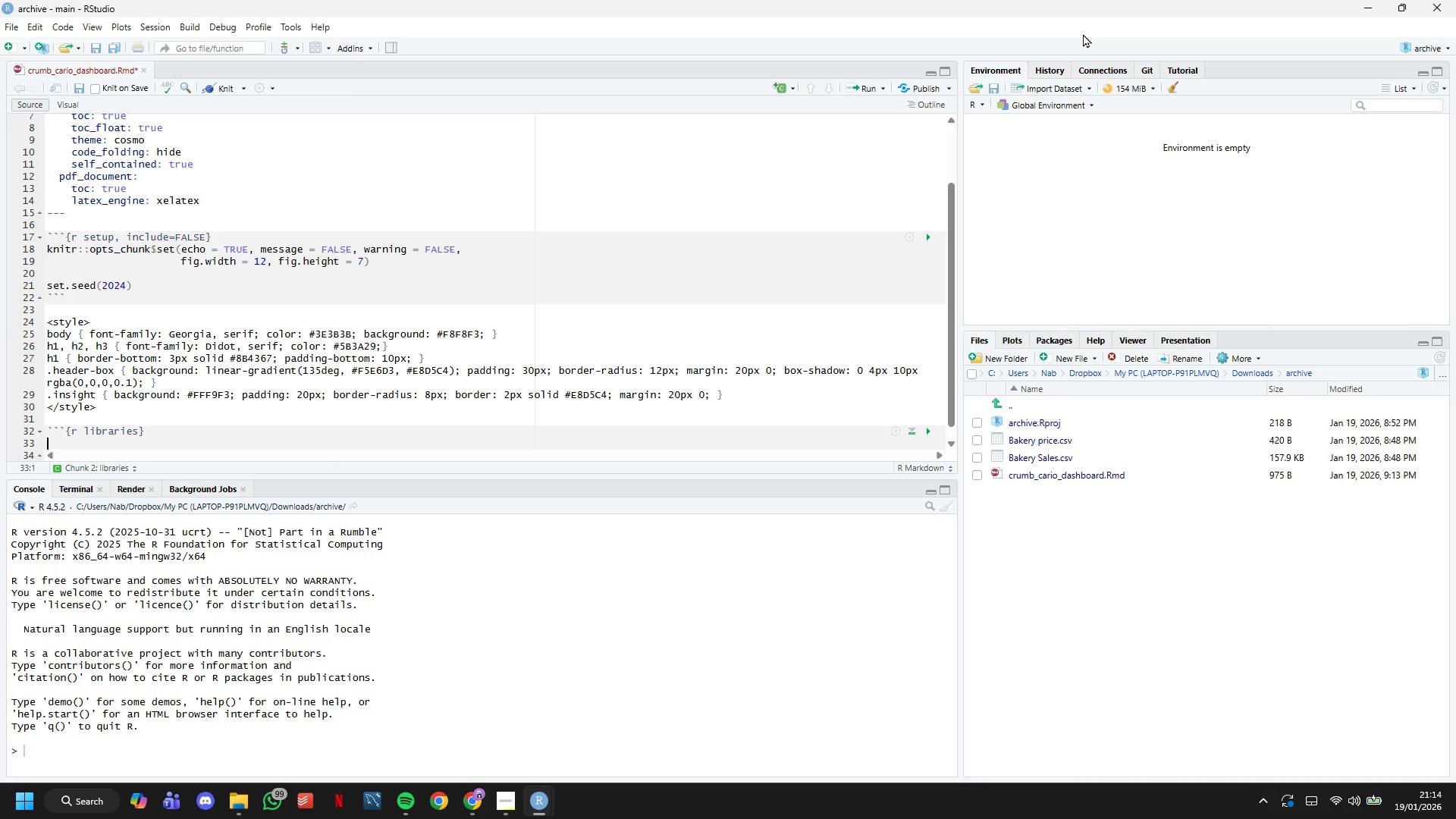 
type(library(tidyverse)
 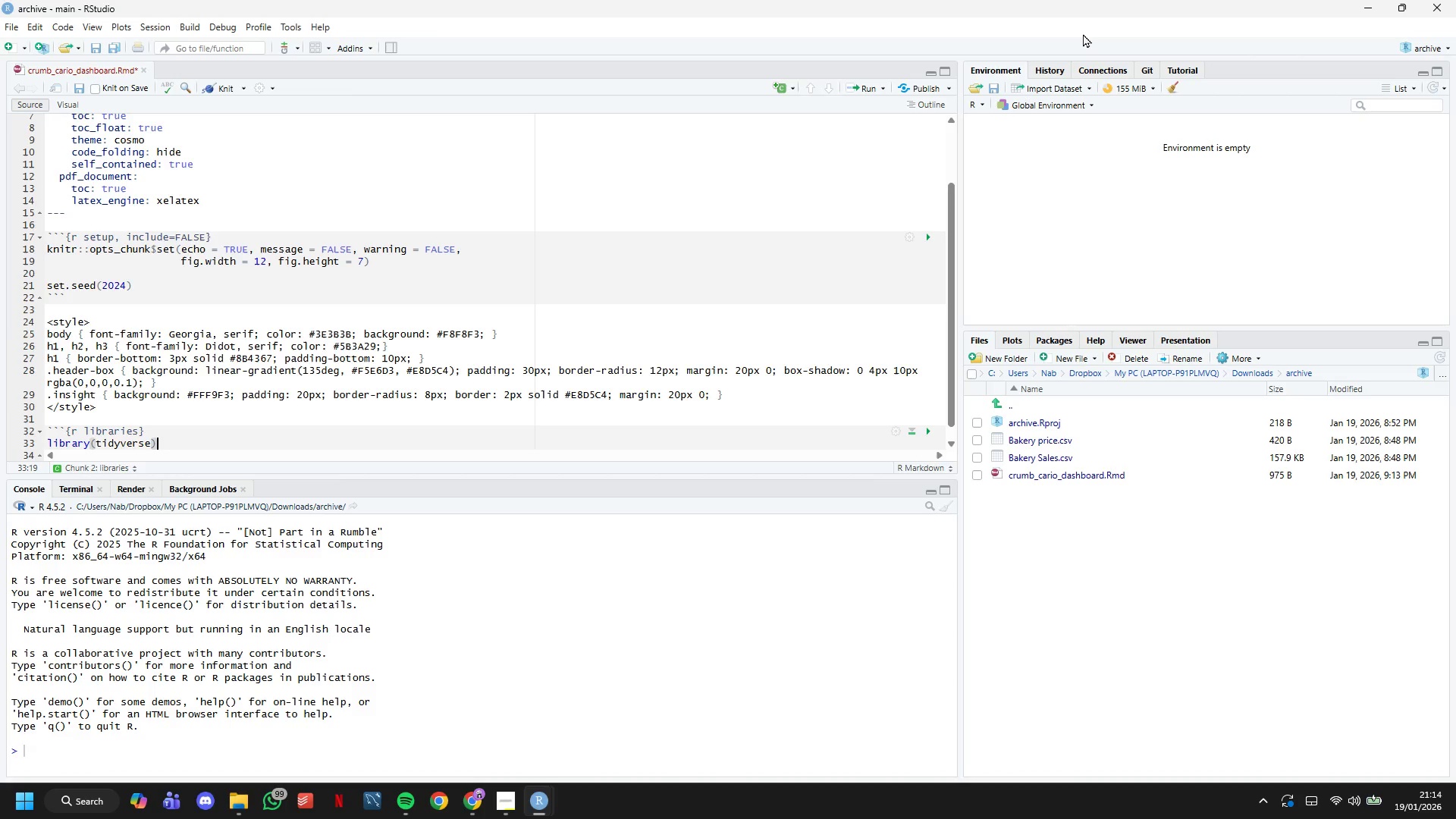 
 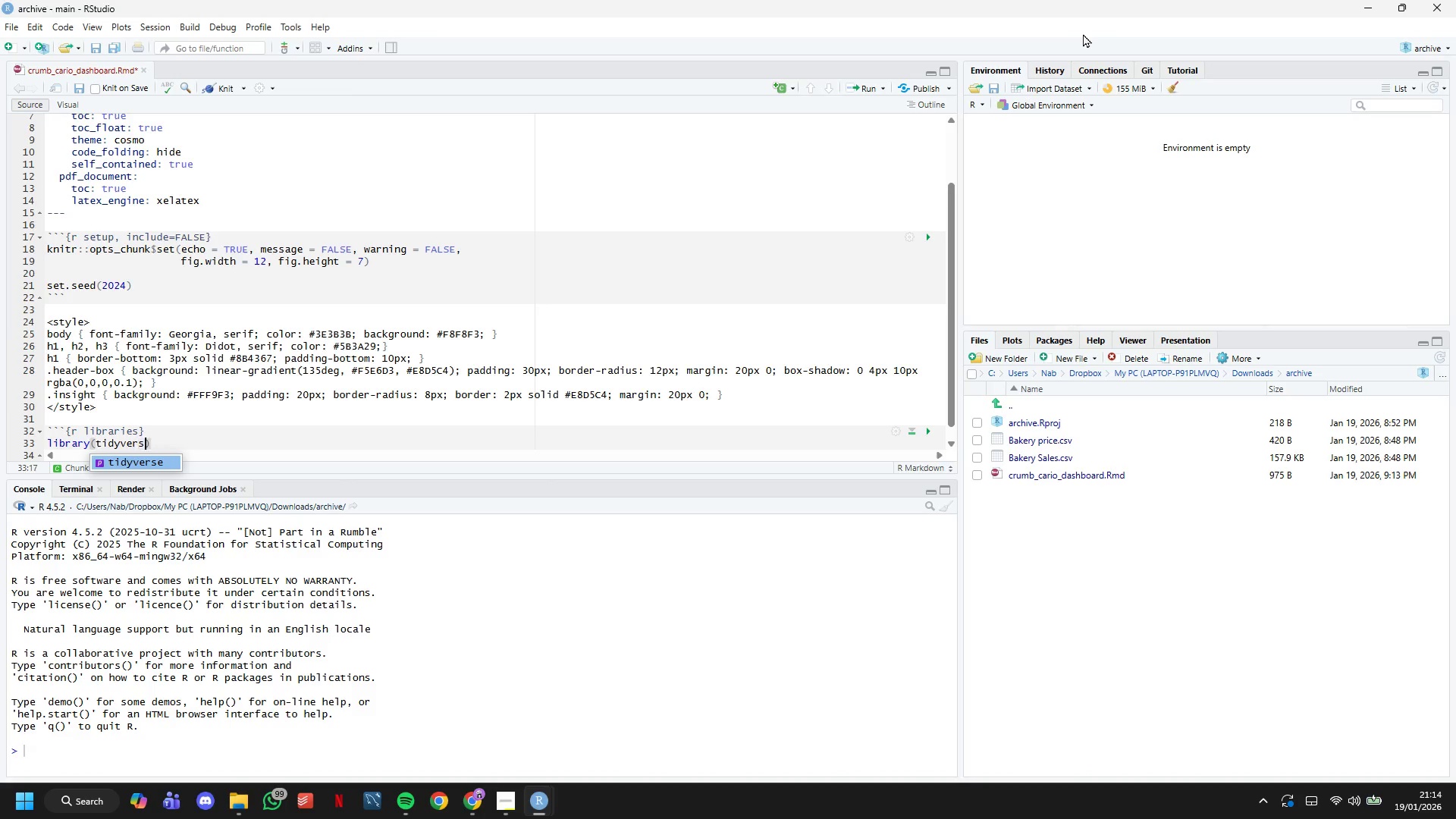 
key(ArrowRight)
 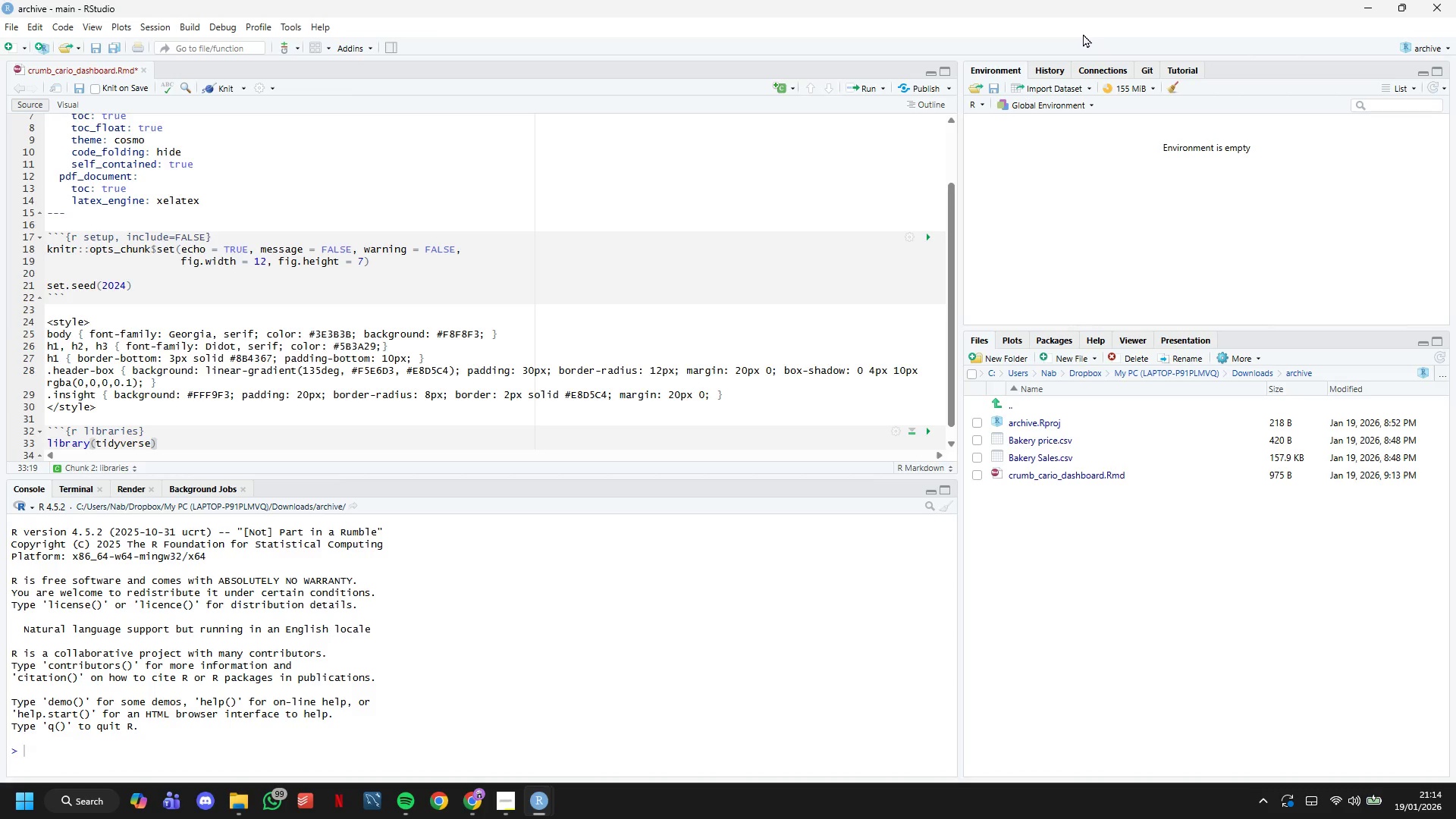 
key(Enter)
 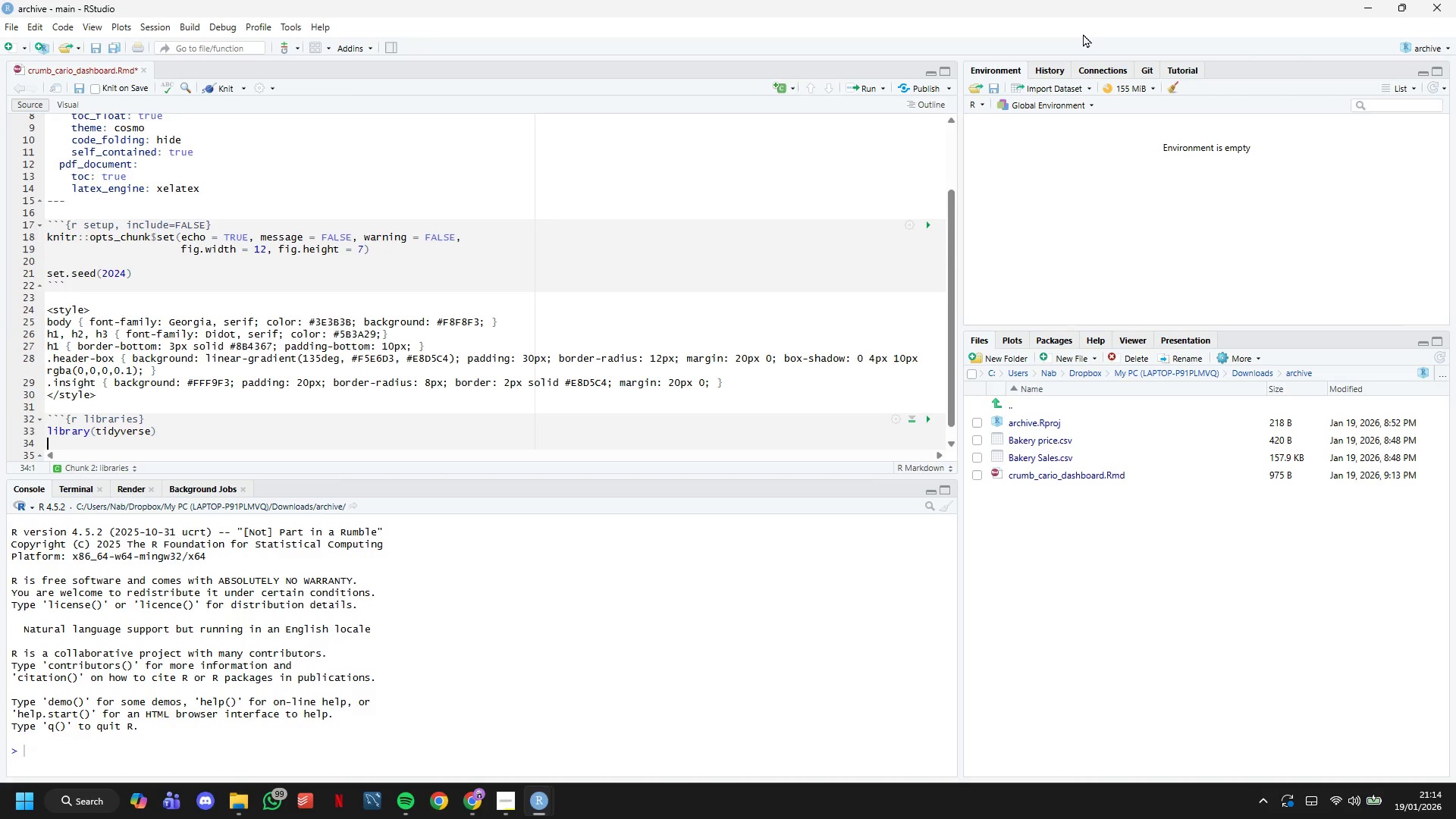 
type(libraru)
key(Backspace)
type(y)
 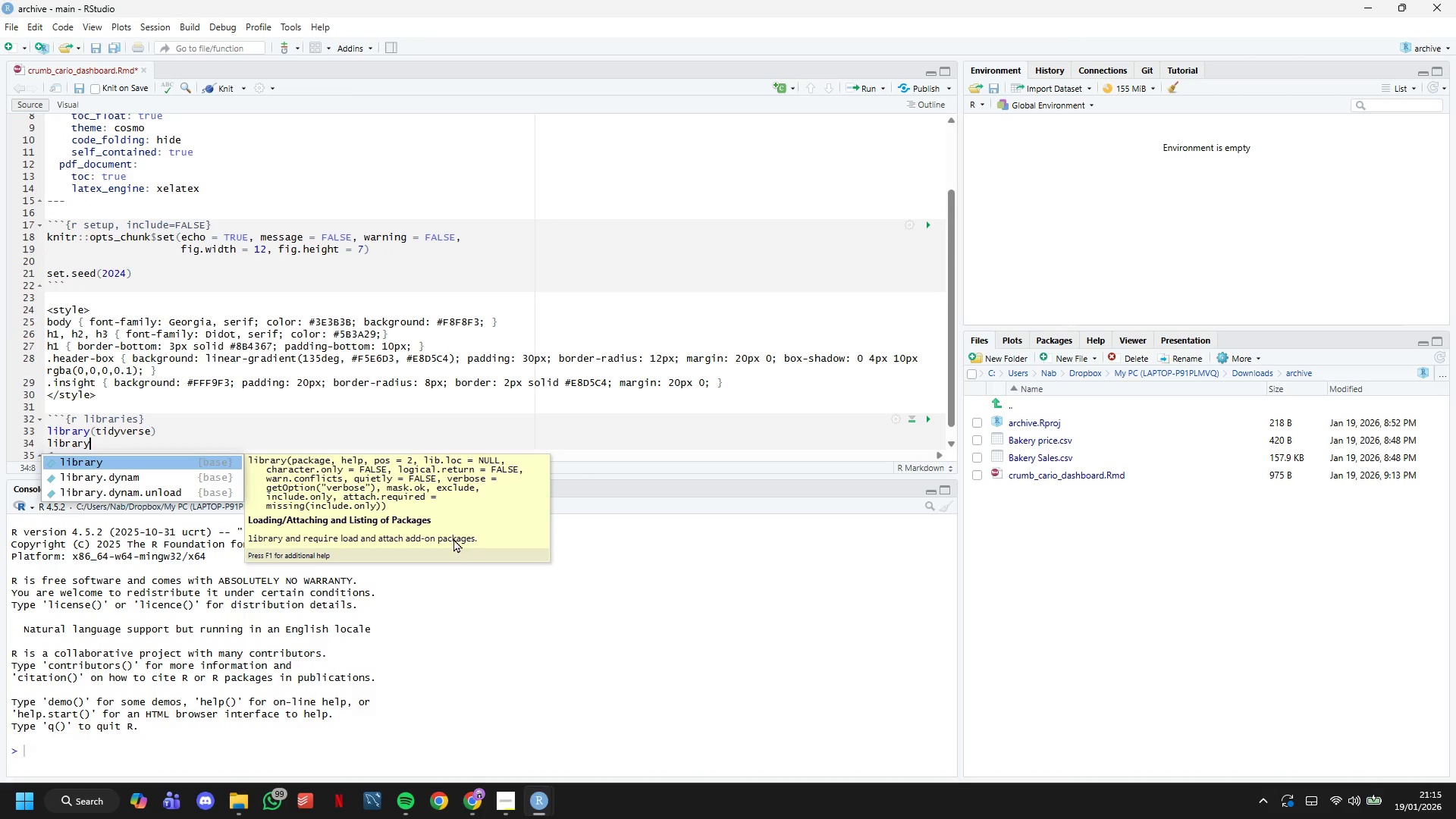 
type((lubridate)
 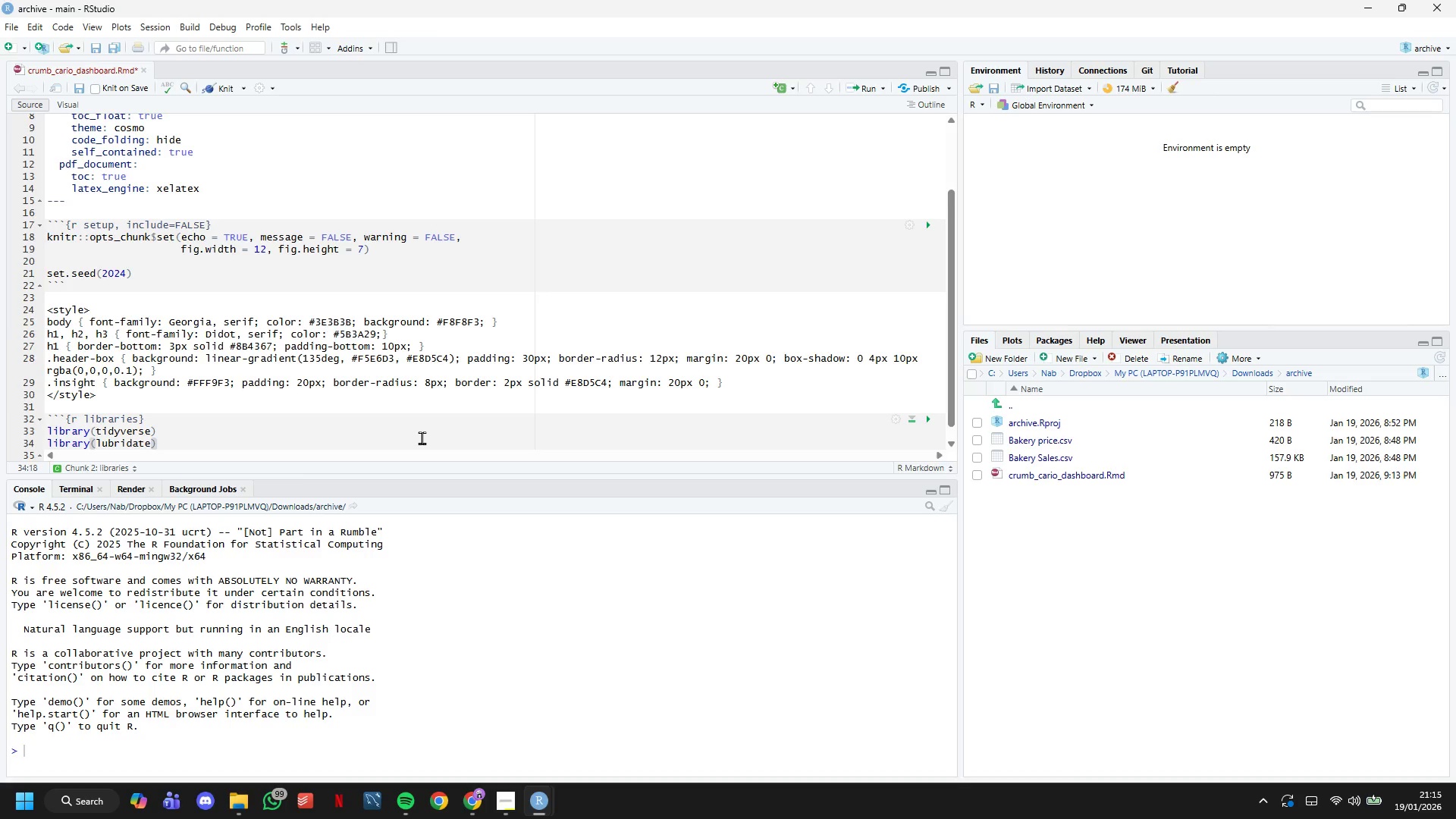 
key(ArrowRight)
 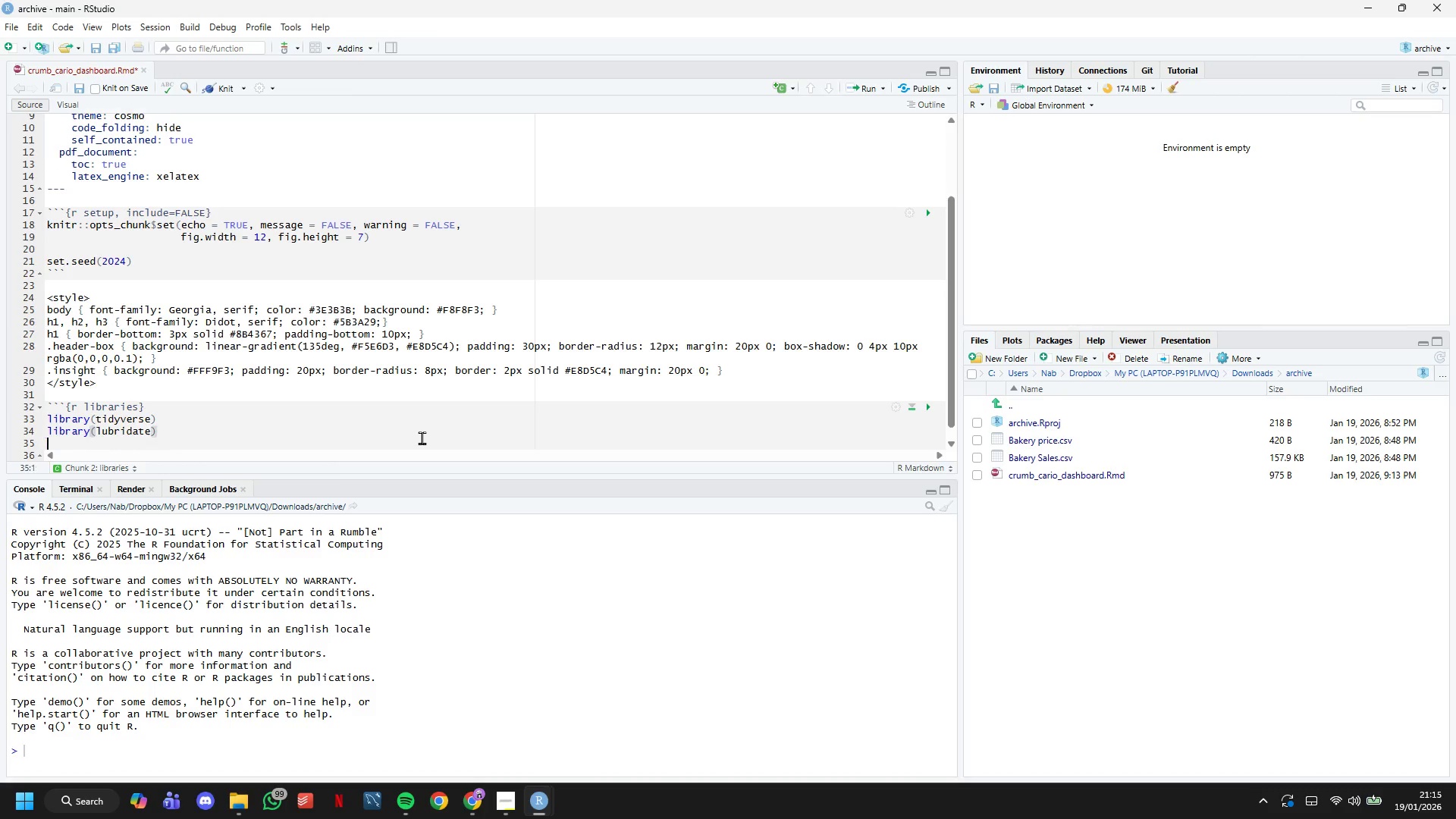 
key(Enter)
 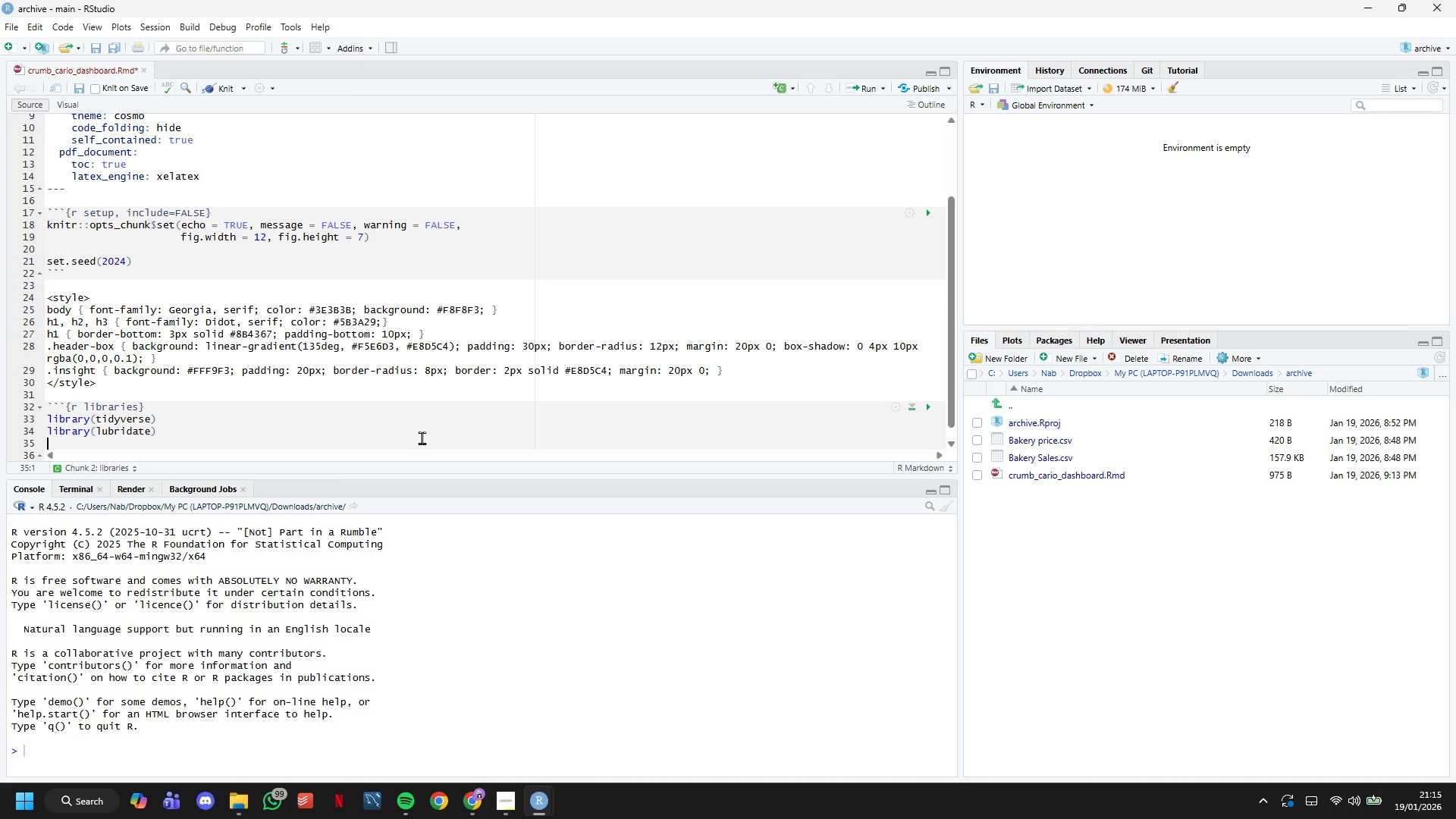 
type(library(plotly)
 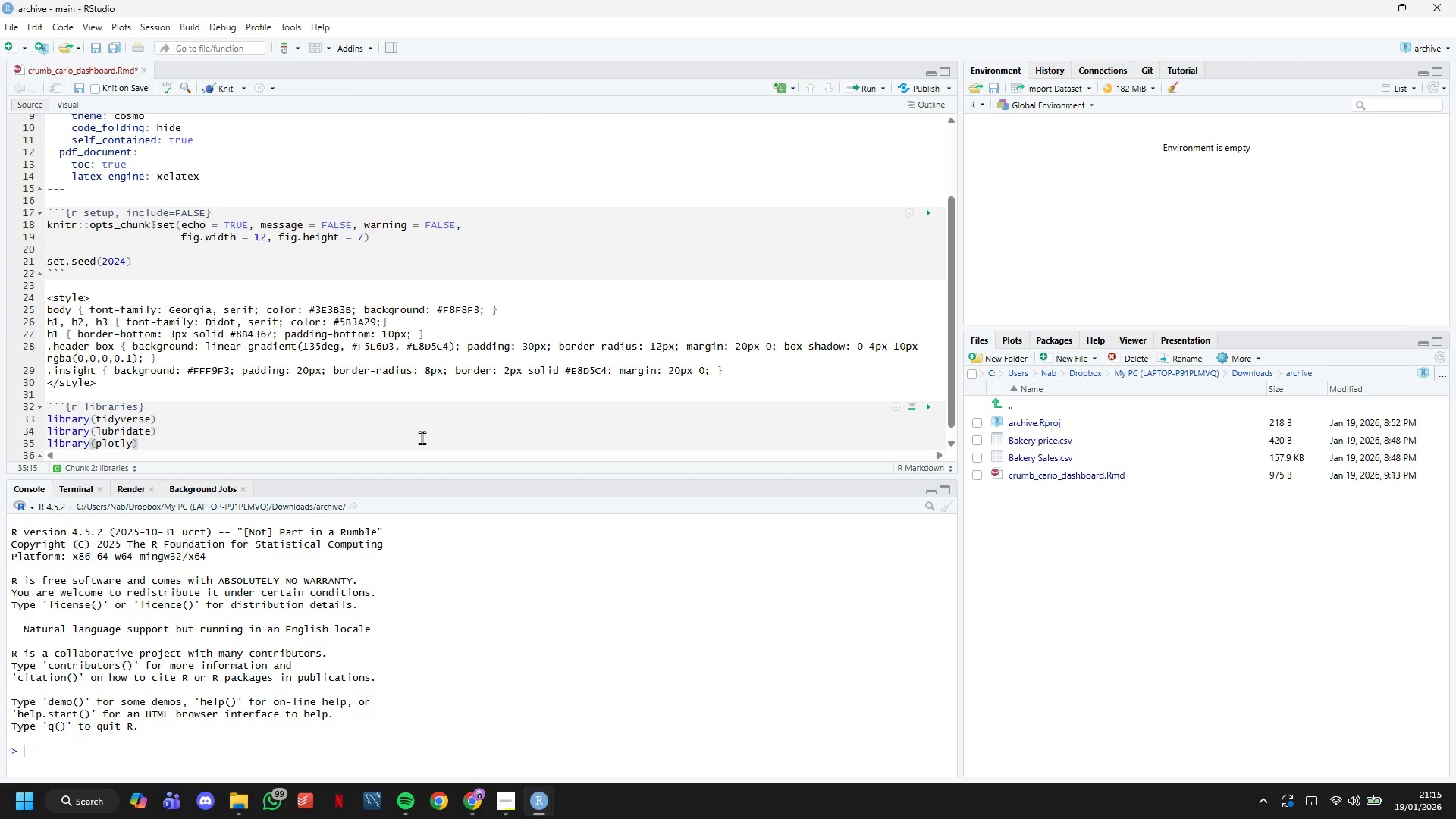 
key(ArrowRight)
 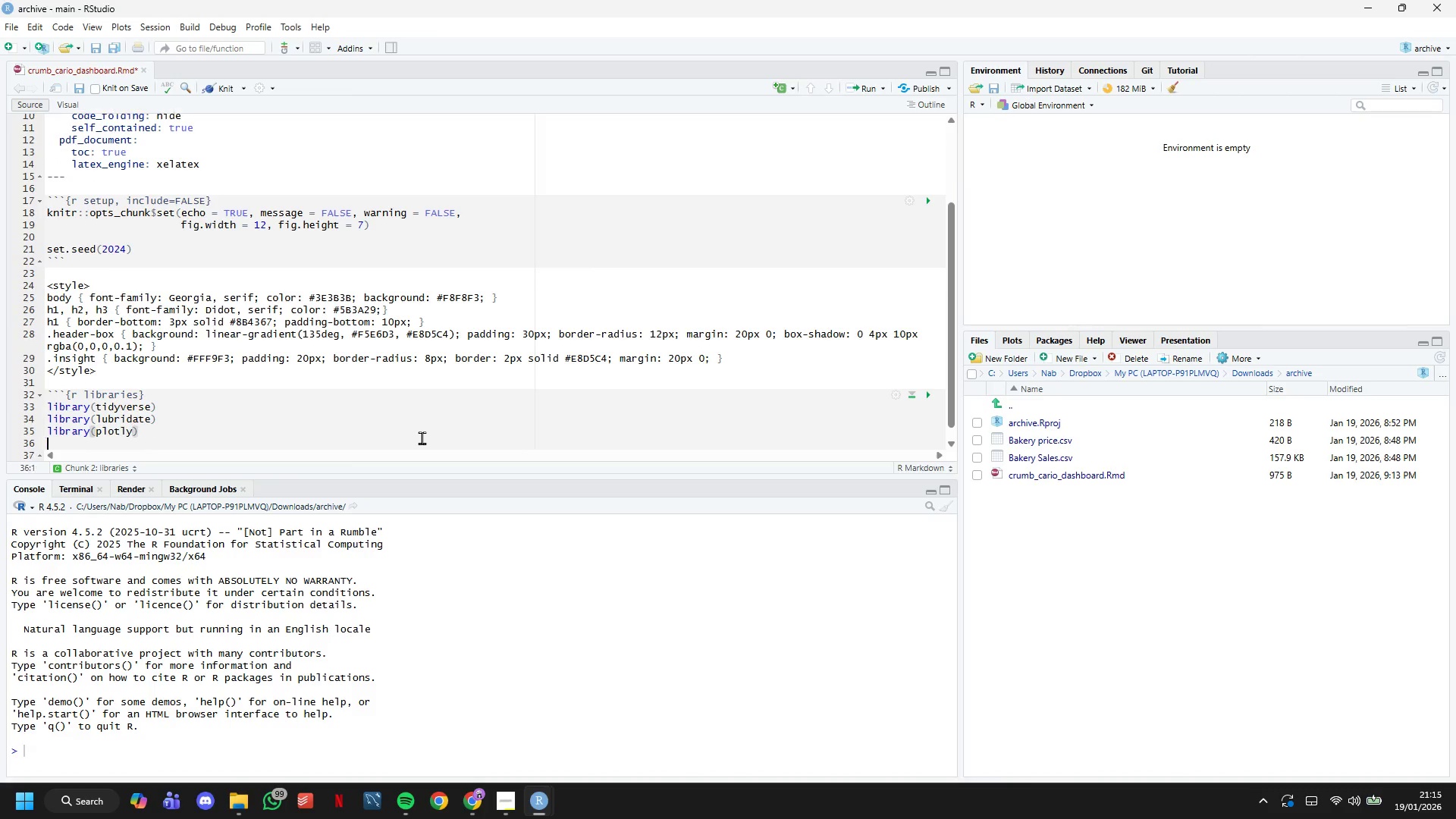 
key(Enter)
 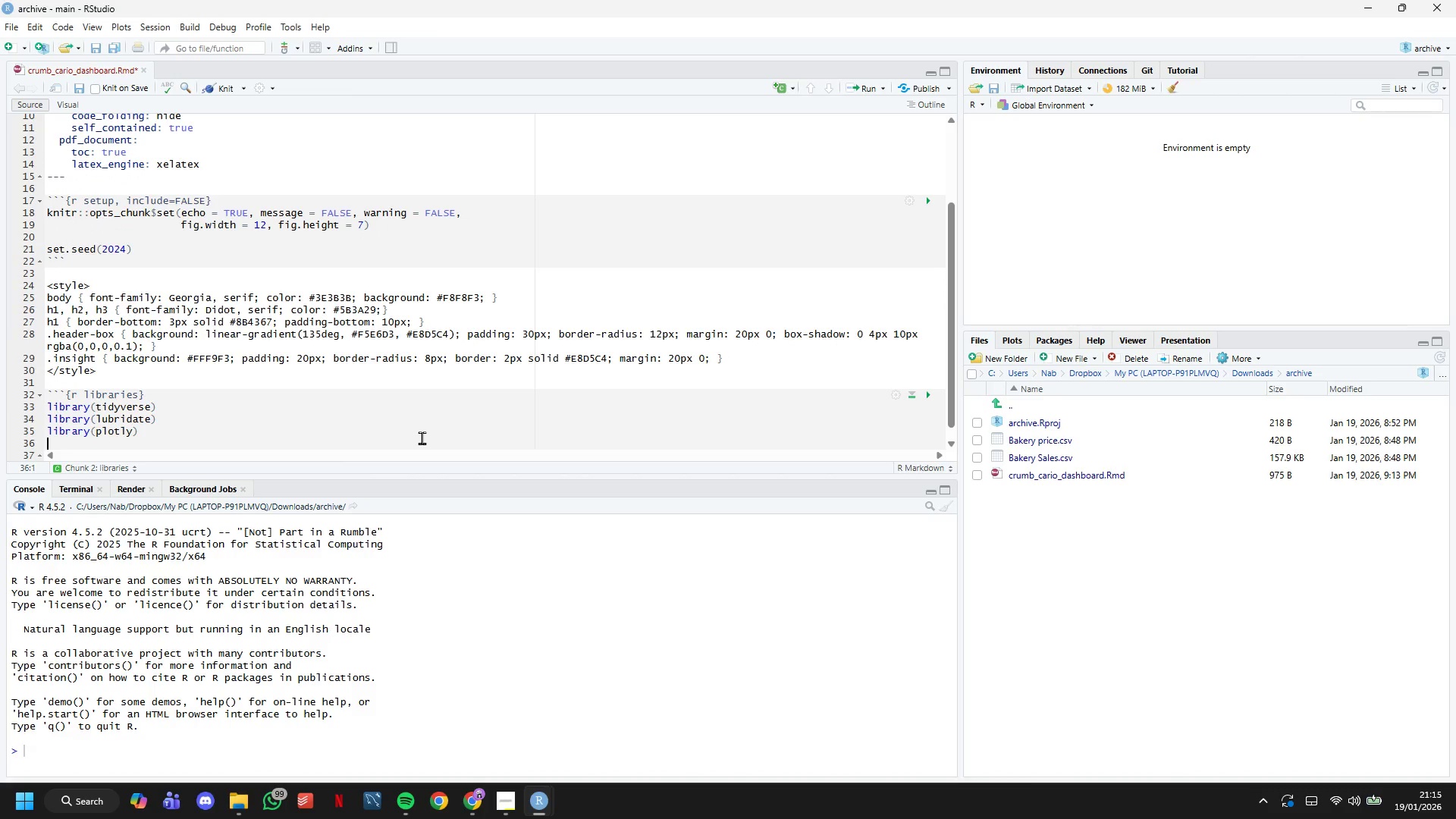 
type(library(scales)
 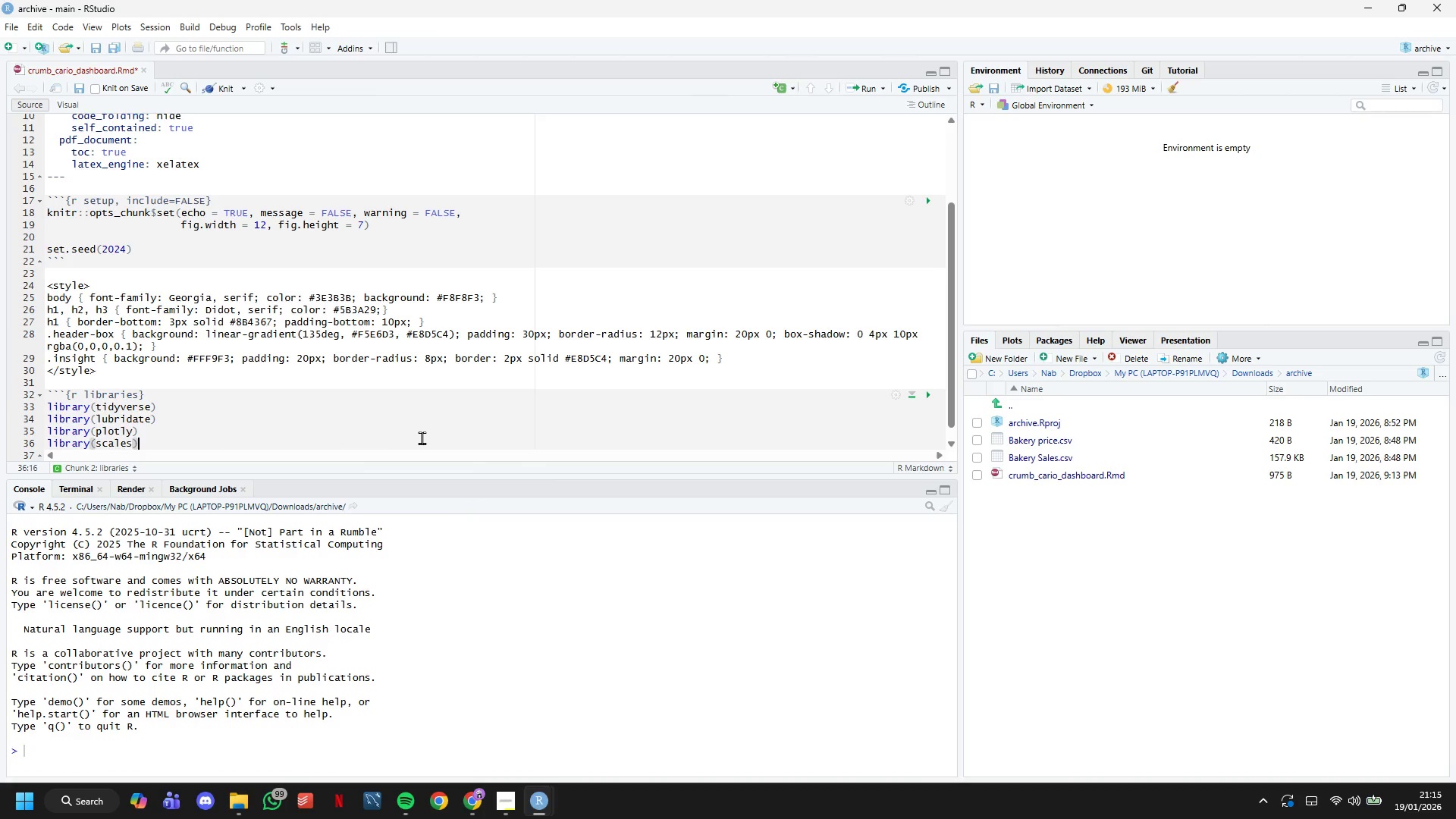 
 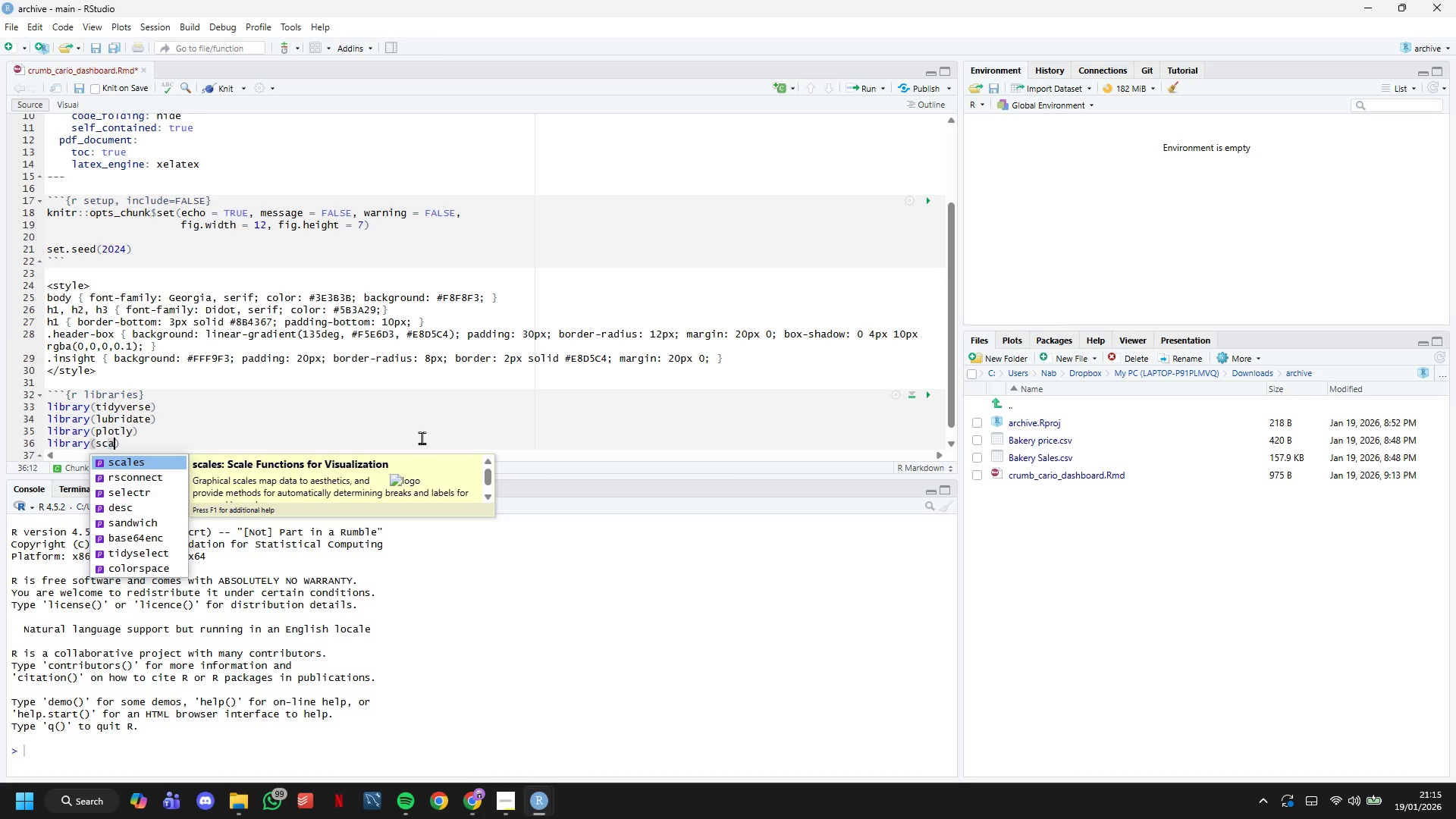 
key(ArrowRight)
 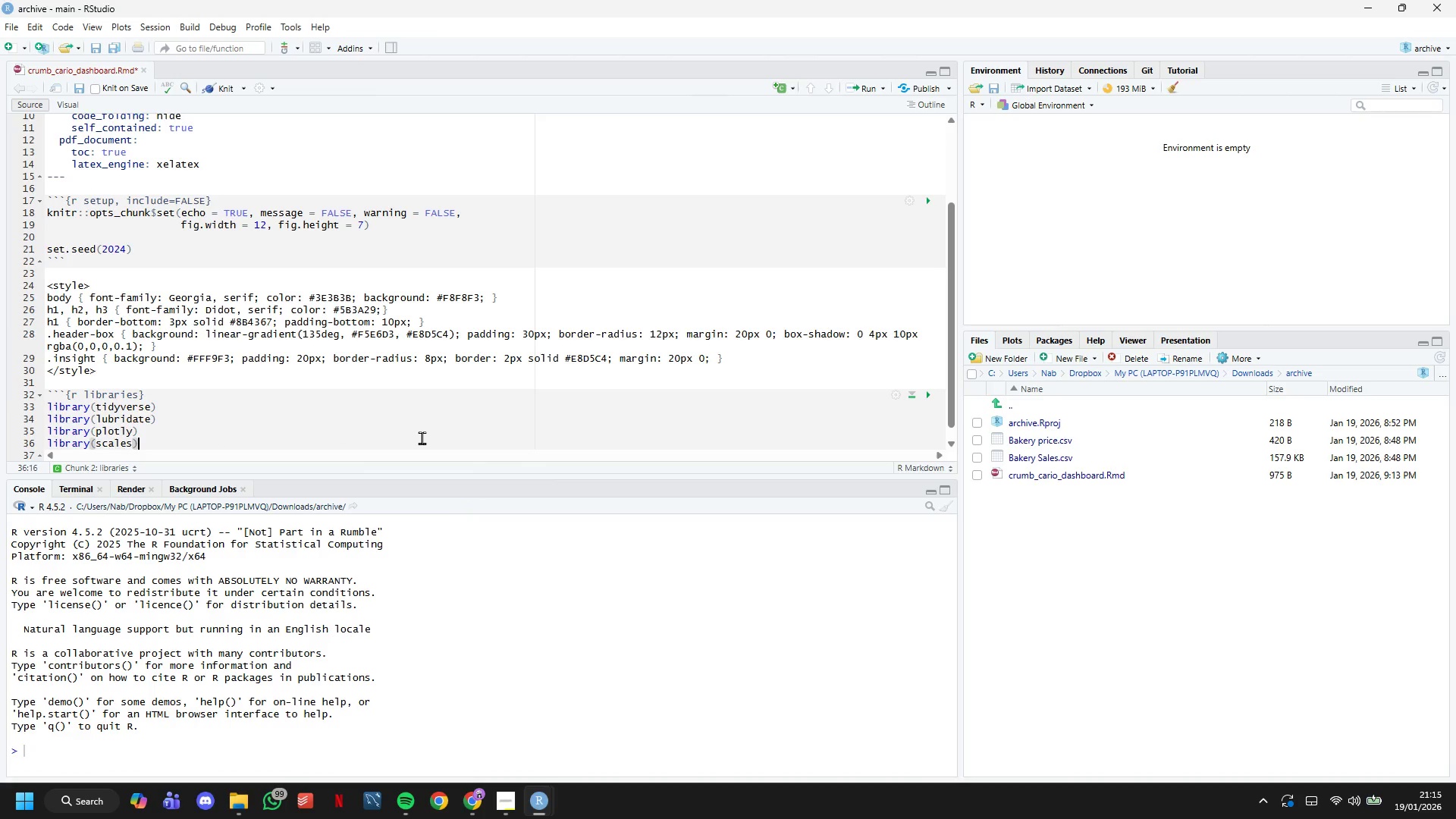 
key(Enter)
 